 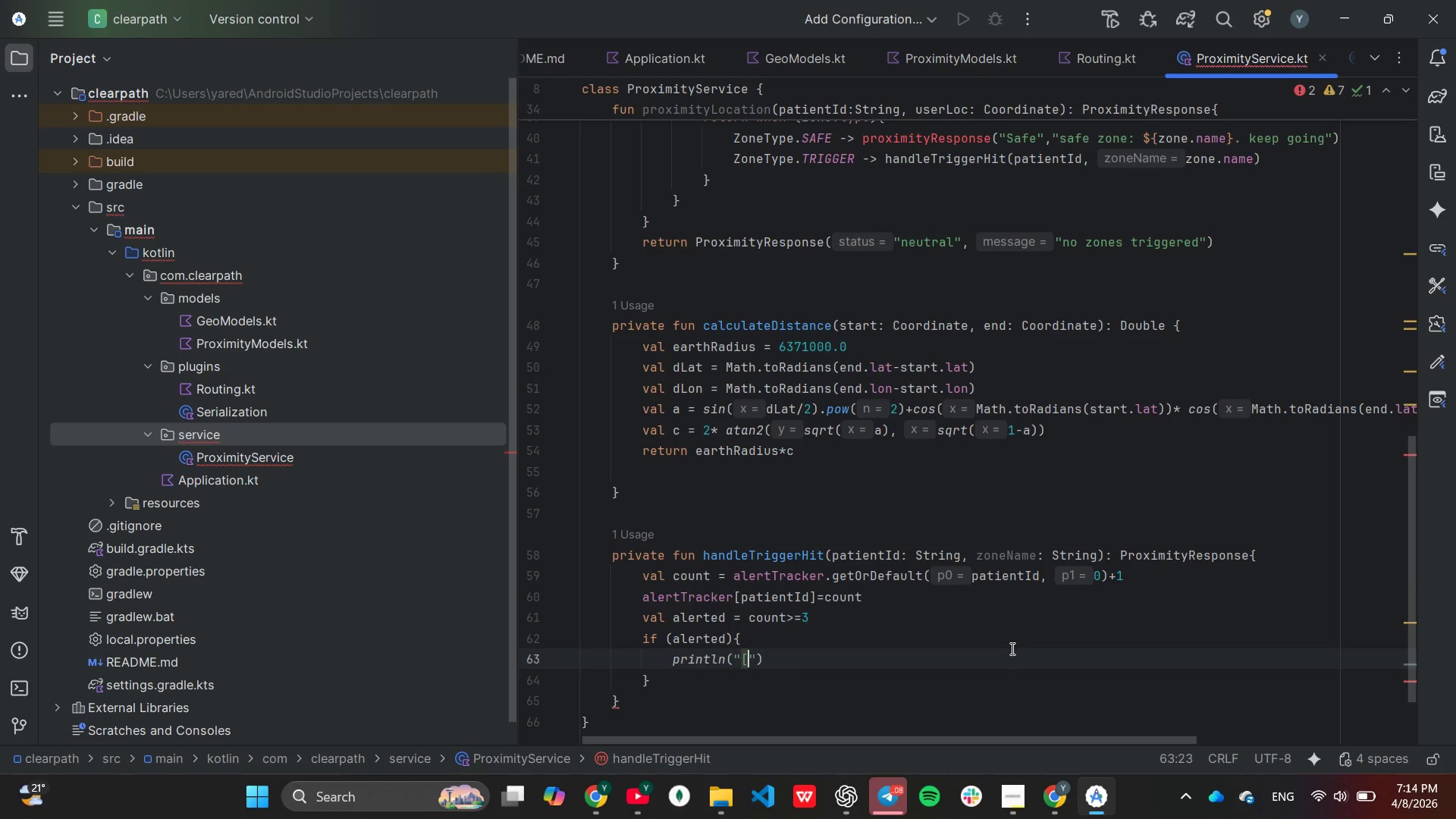 
hold_key(key=O, duration=0.33)
 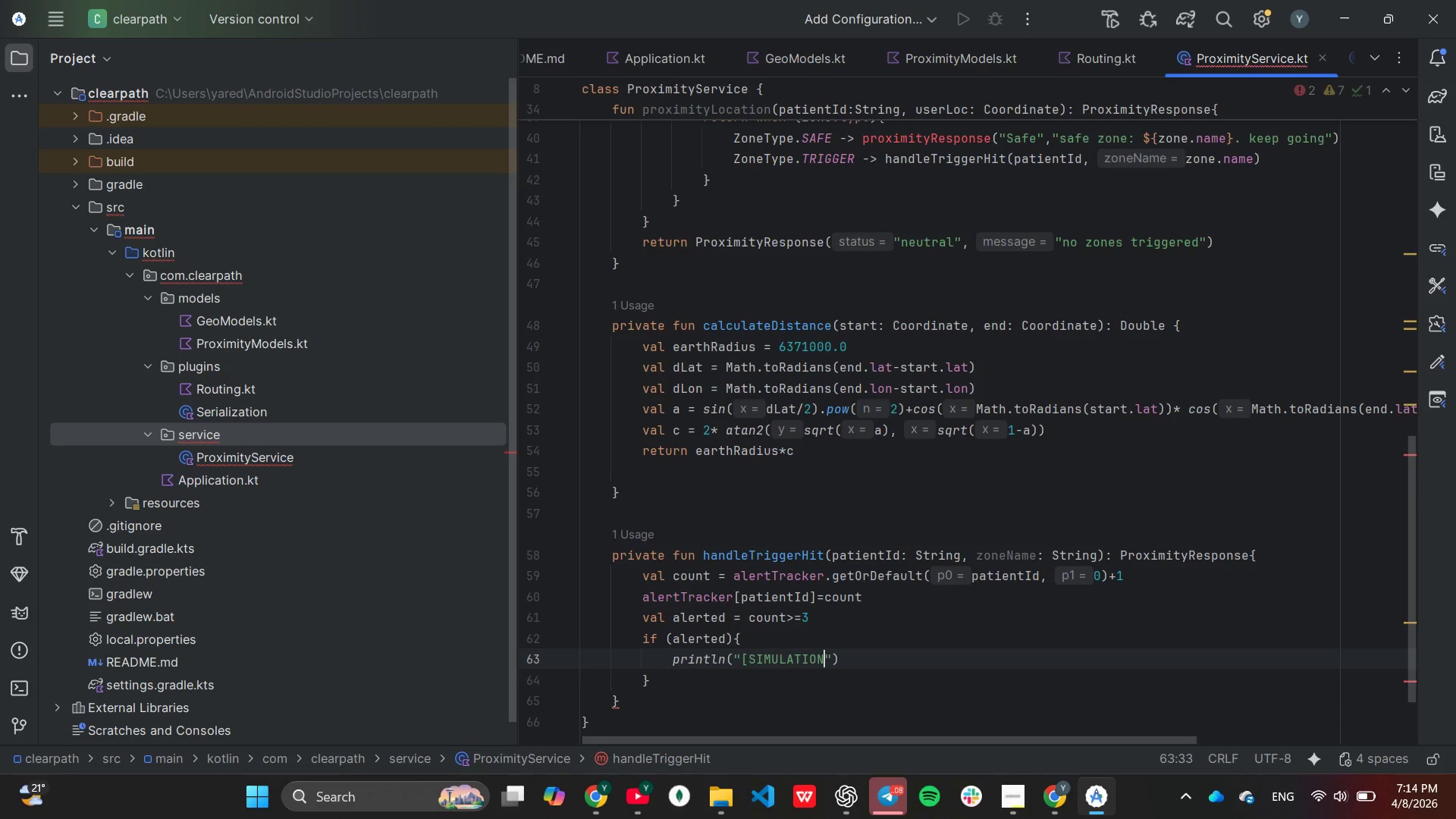 
key(ArrowRight)
 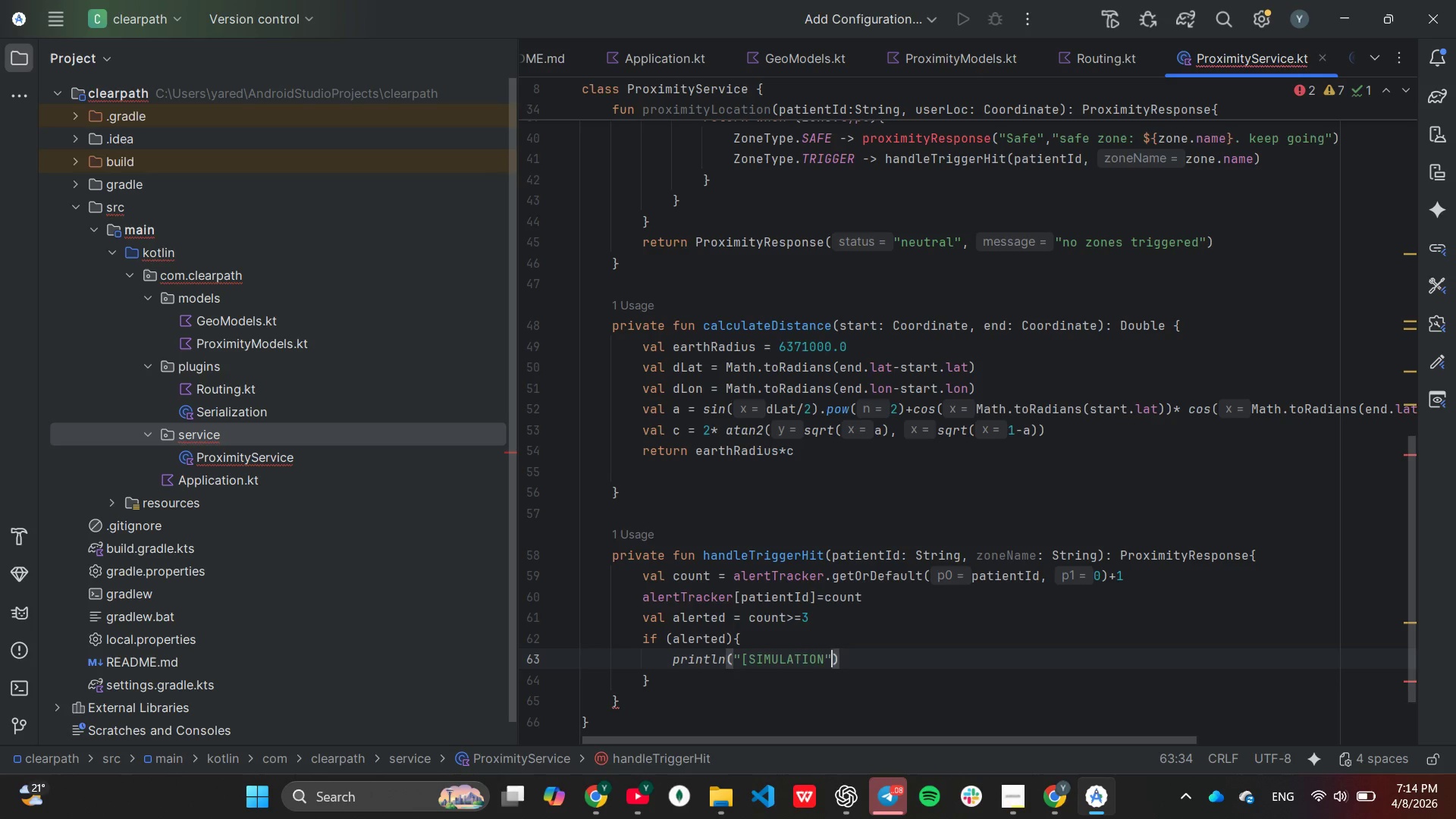 
key(ArrowLeft)
 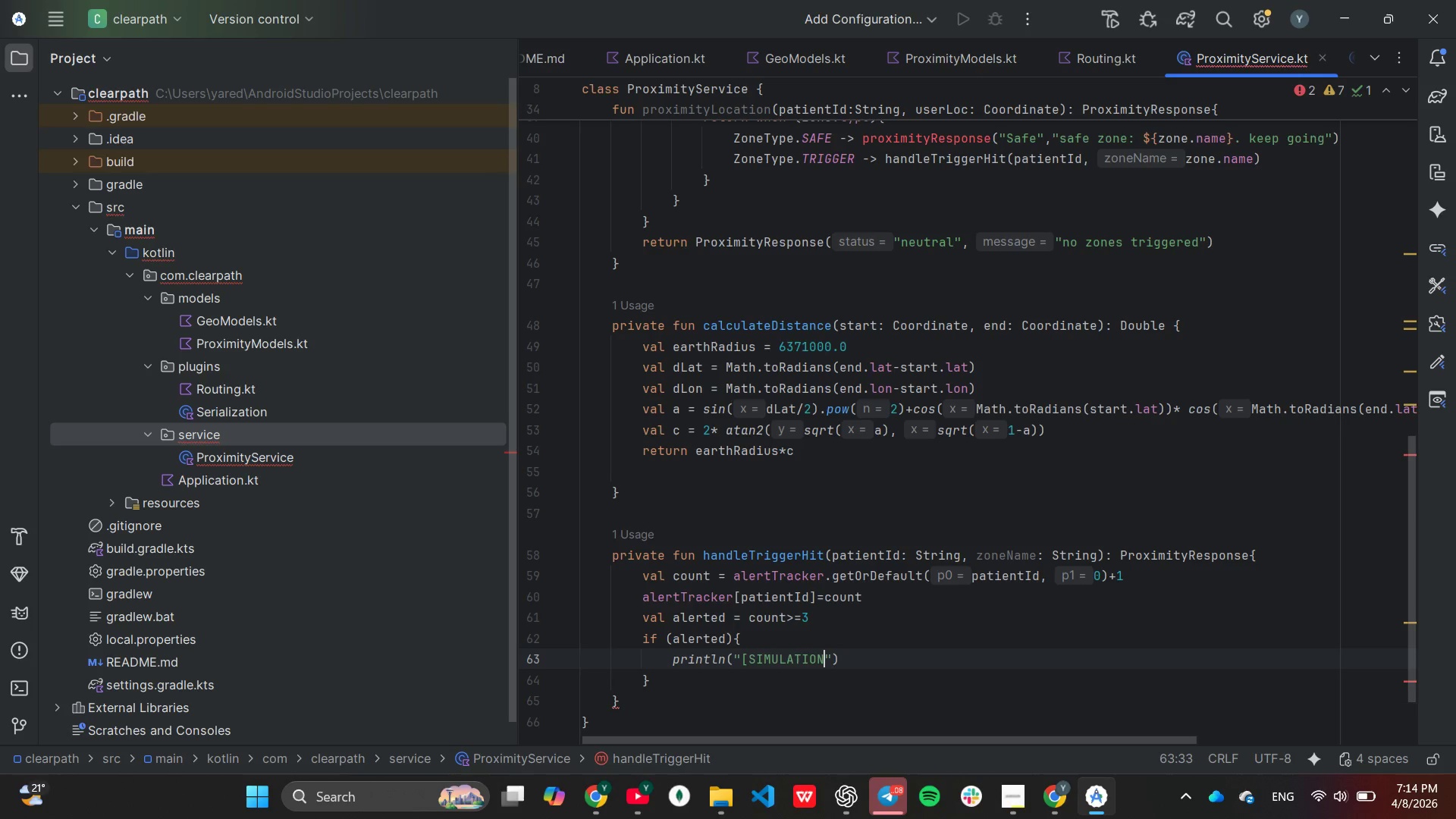 
type(] WEE)
key(Backspace)
type(BHOOK SENT: Coun)
 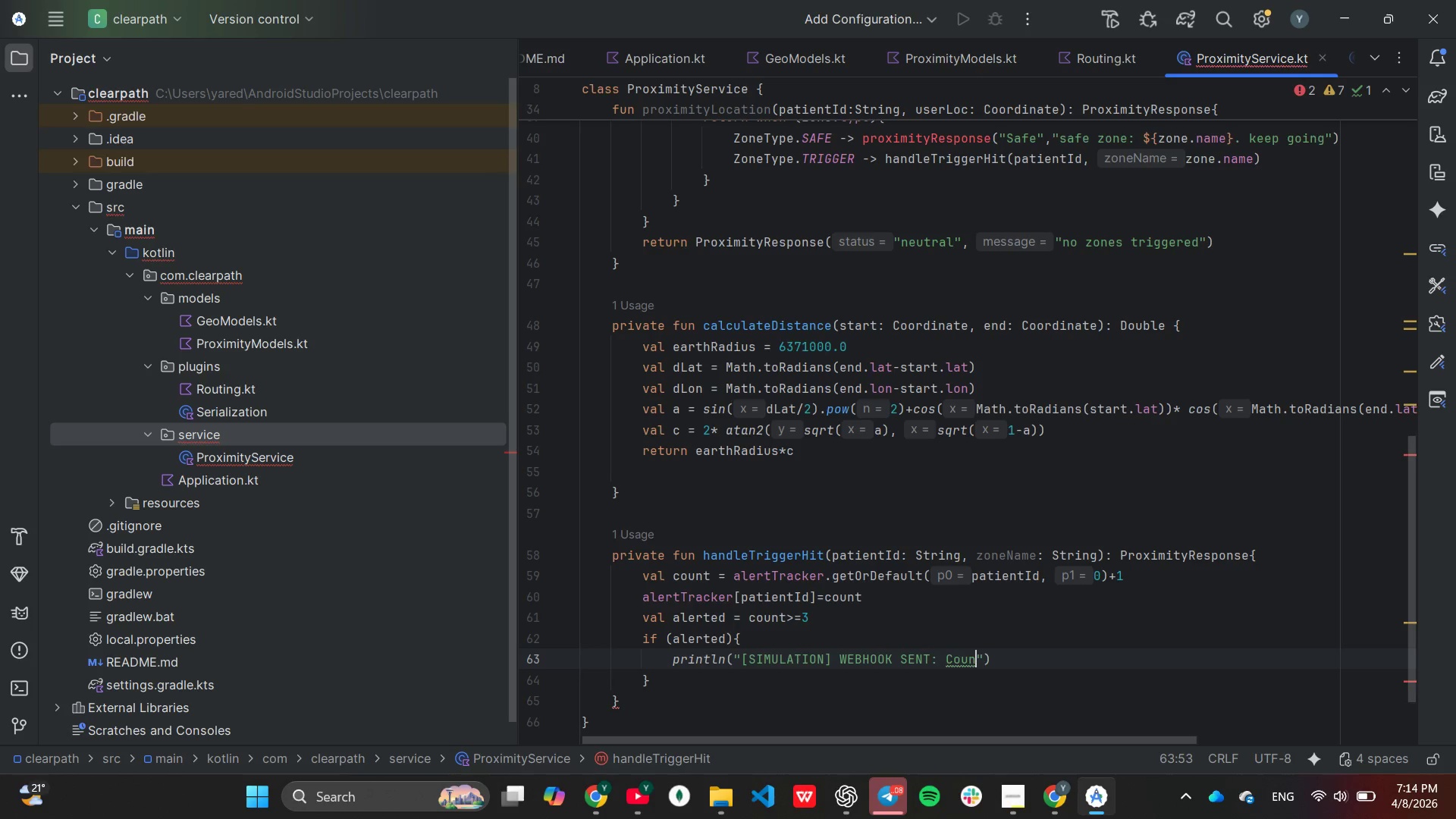 
type(sler )
 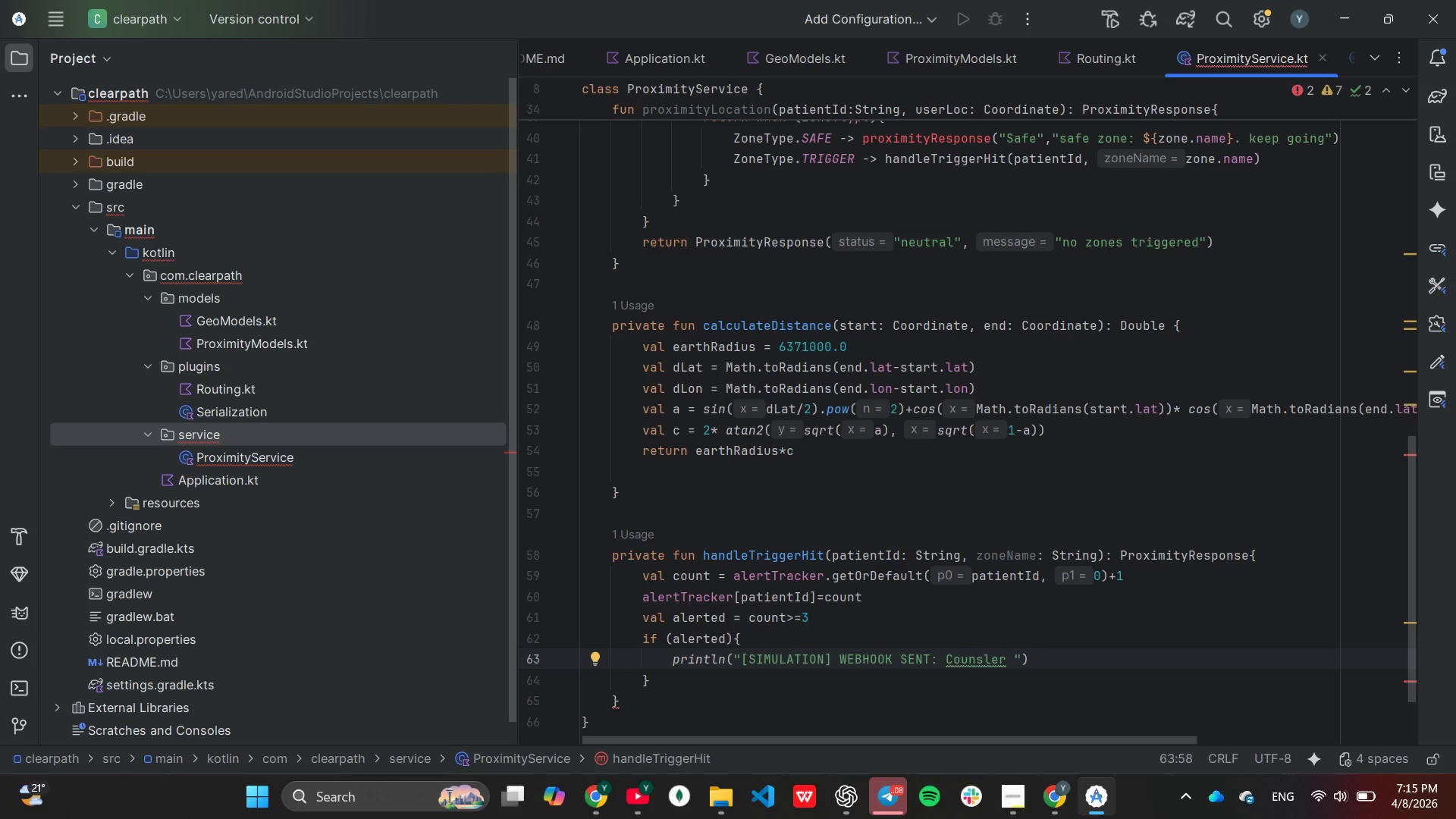 
type(notified for)
key(Tab)
 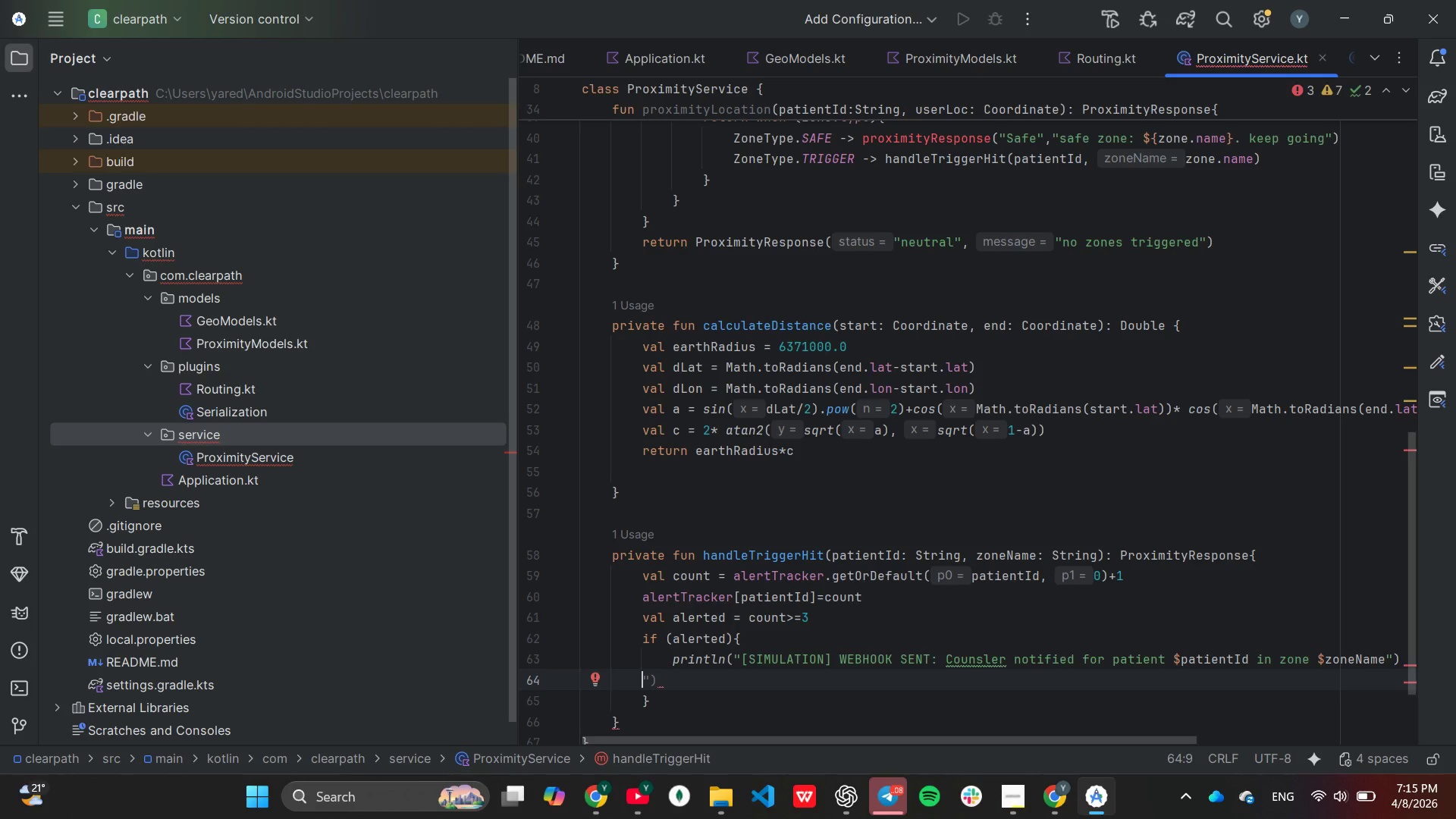 
wait(6.91)
 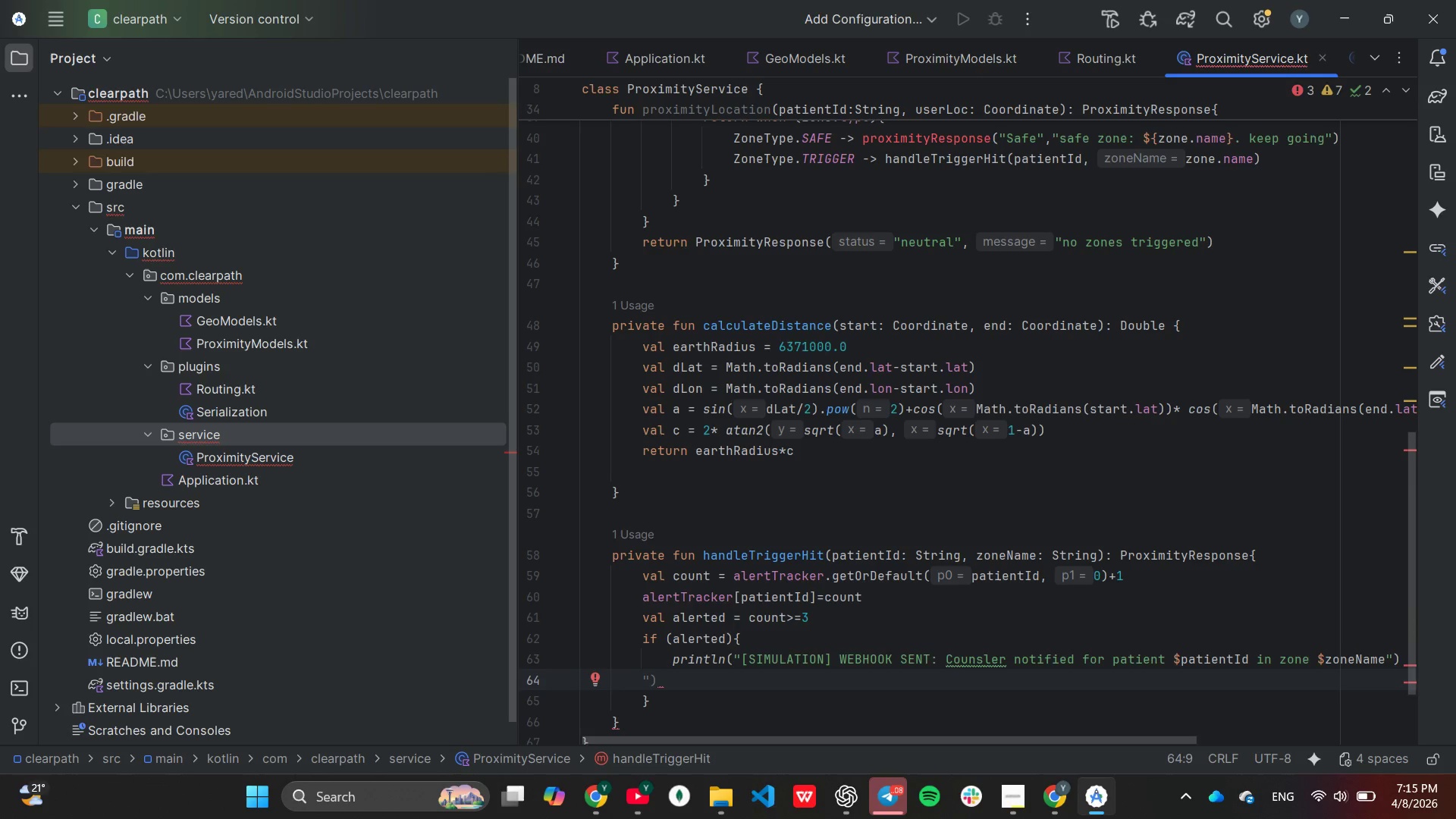 
key(ArrowRight)
 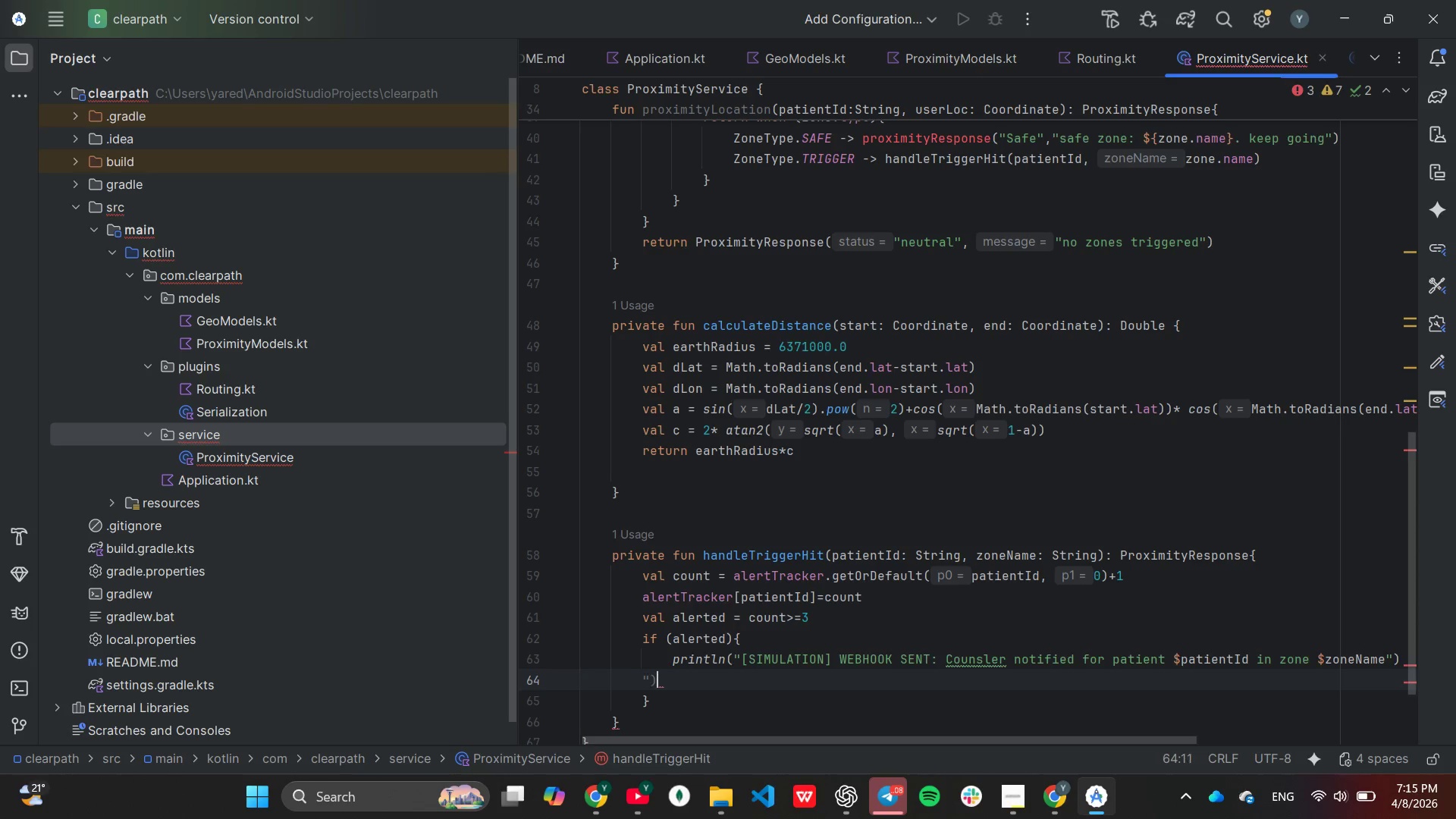 
key(ArrowRight)
 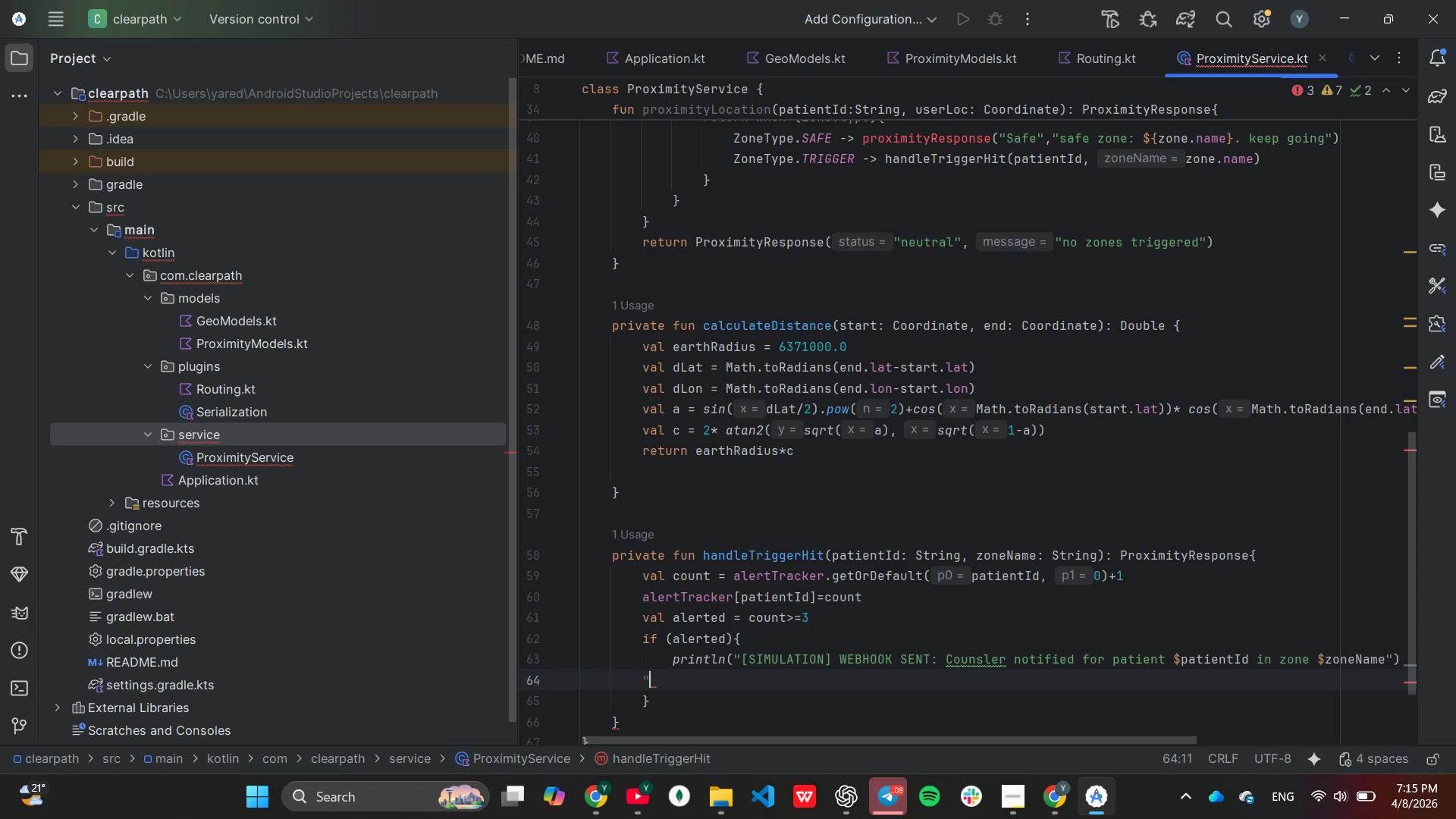 
key(Backspace)
 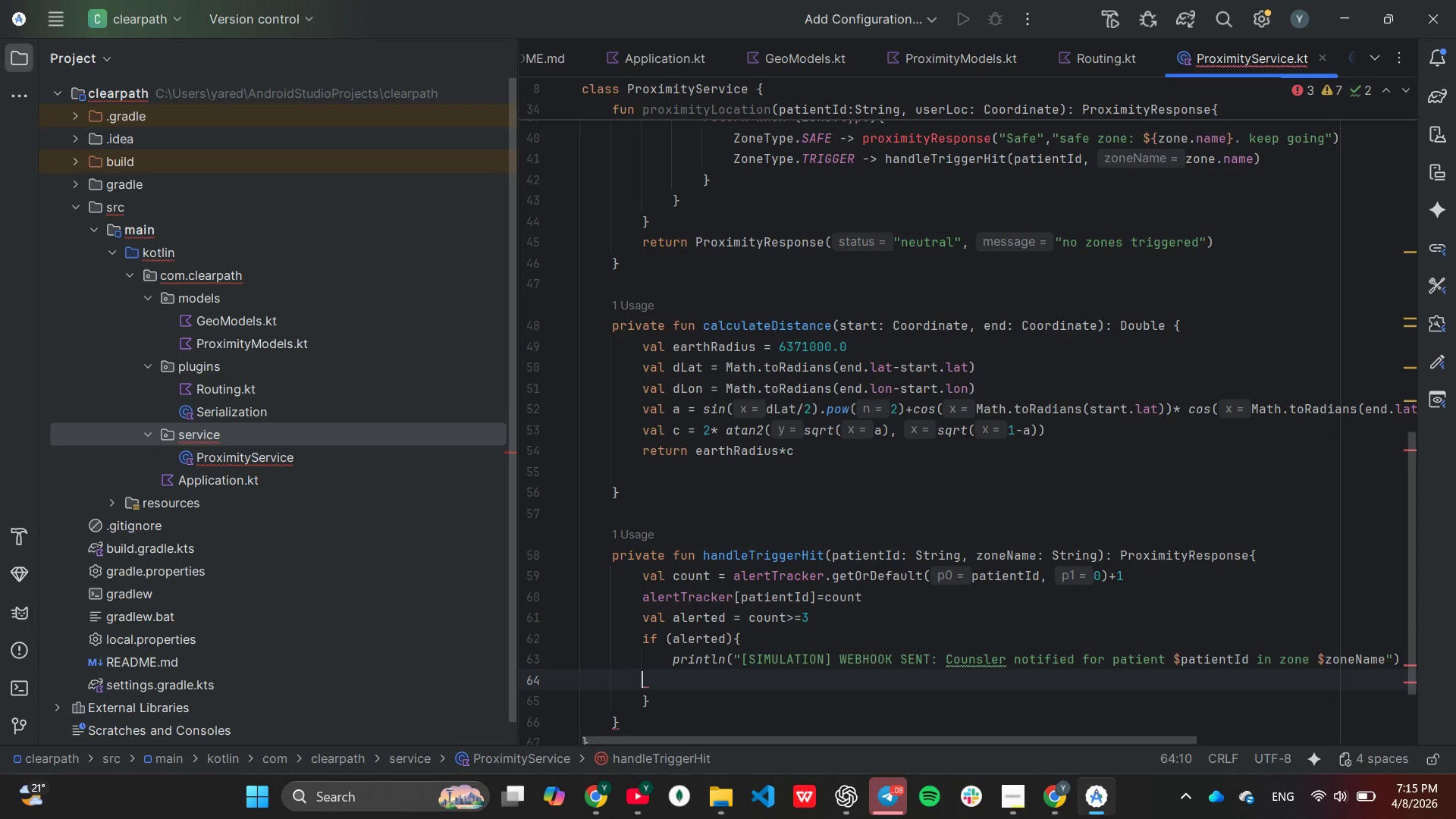 
key(Backspace)
 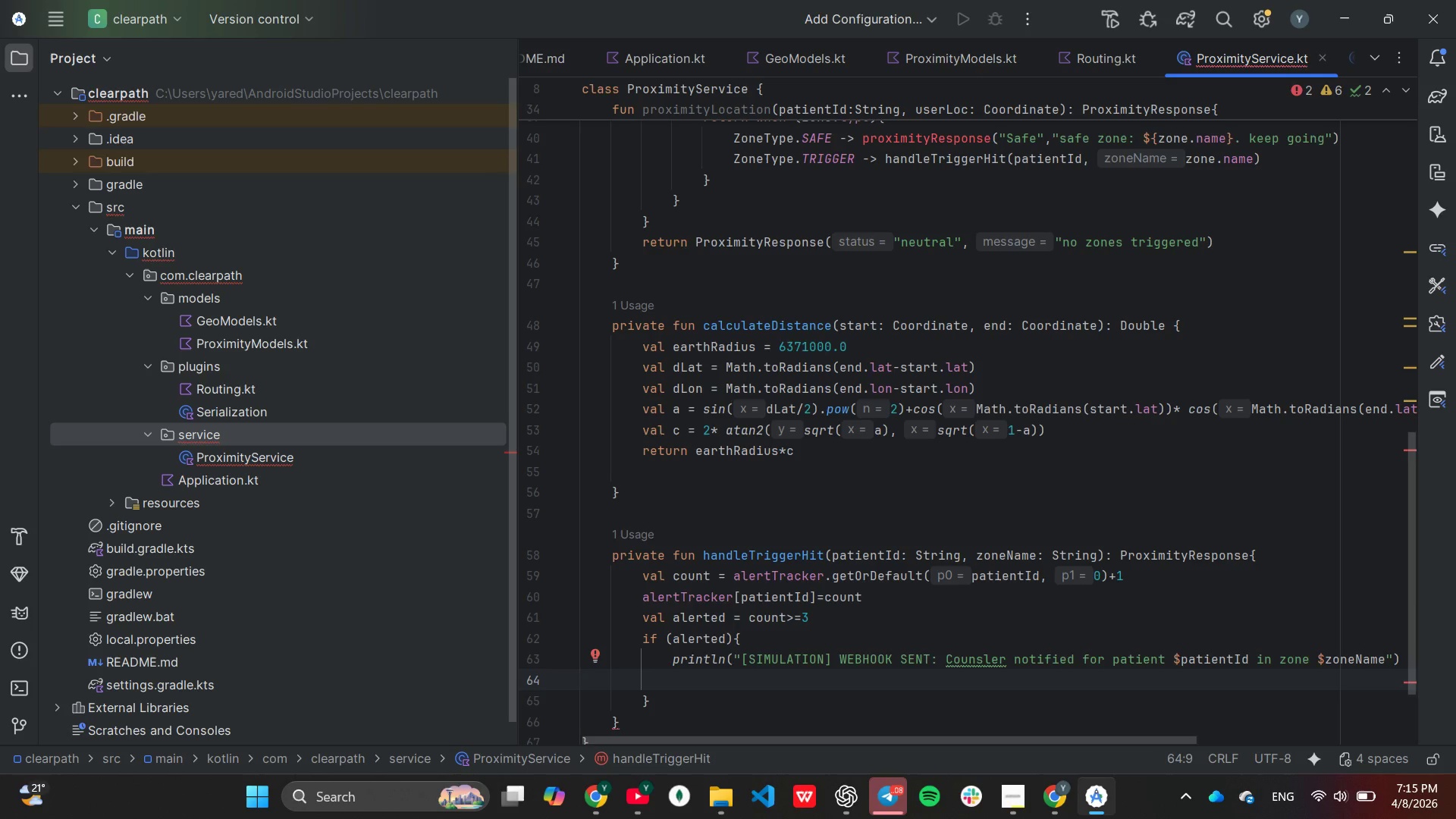 
key(Backspace)
 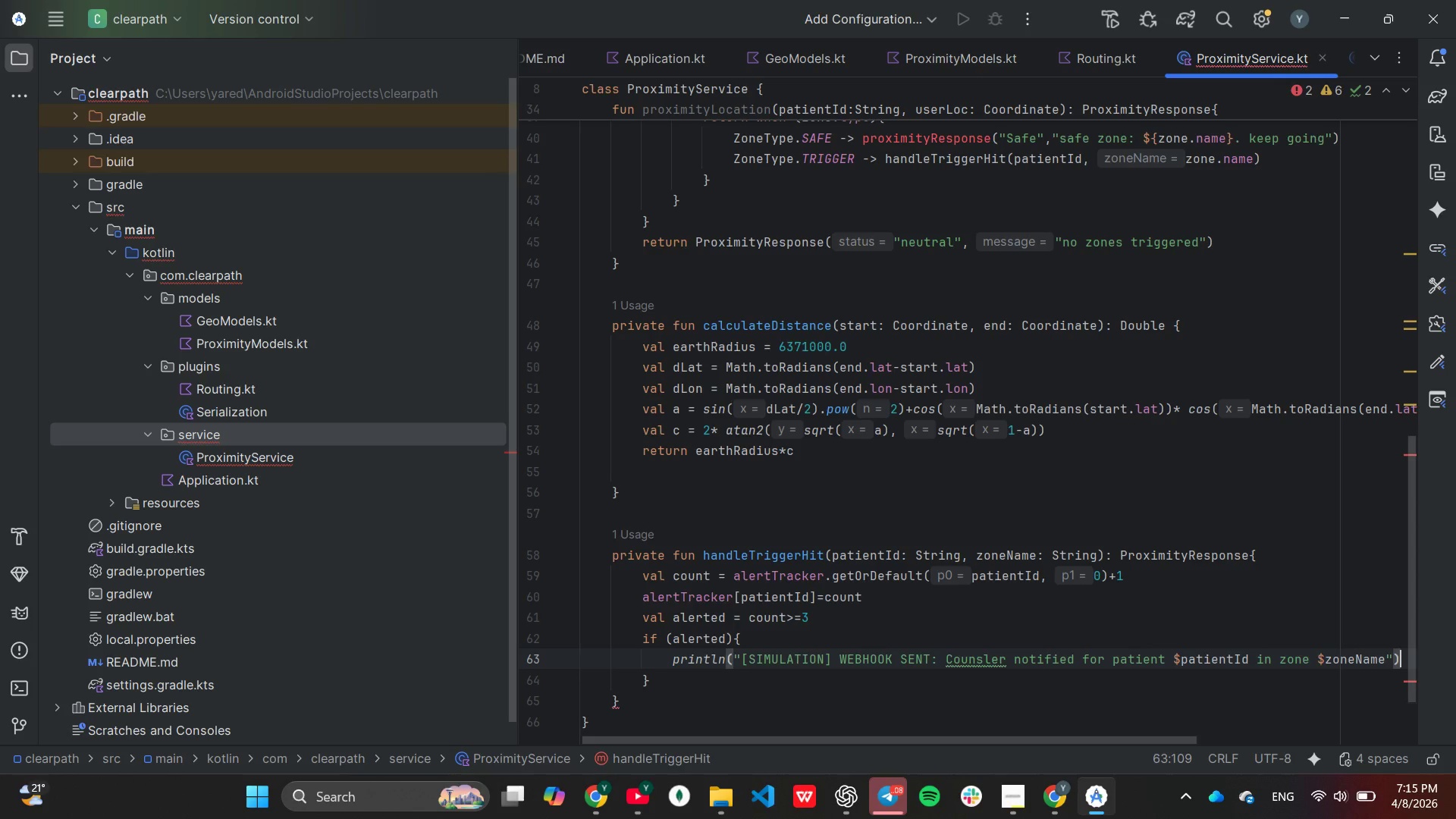 
key(ArrowDown)
 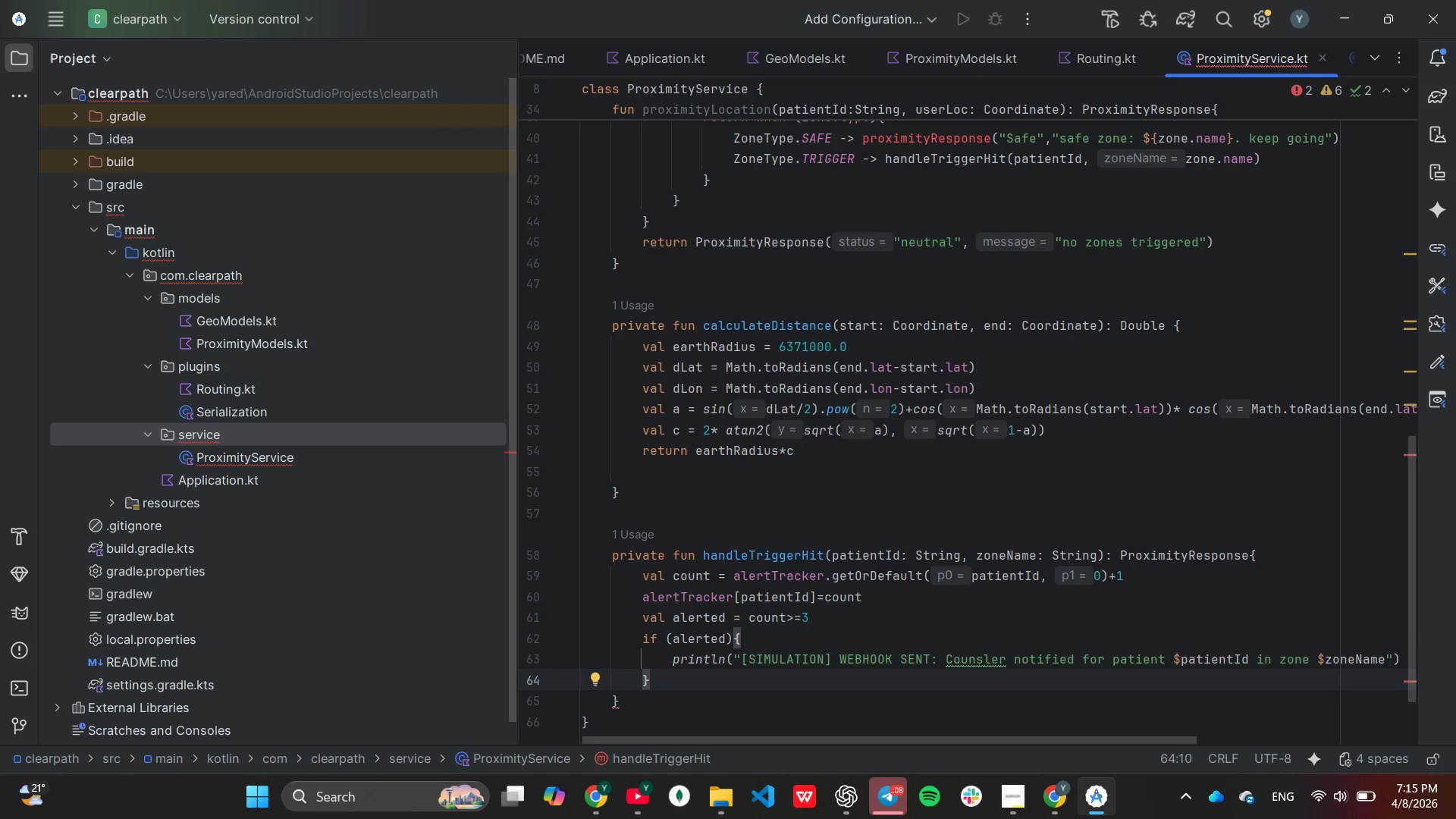 
wait(5.77)
 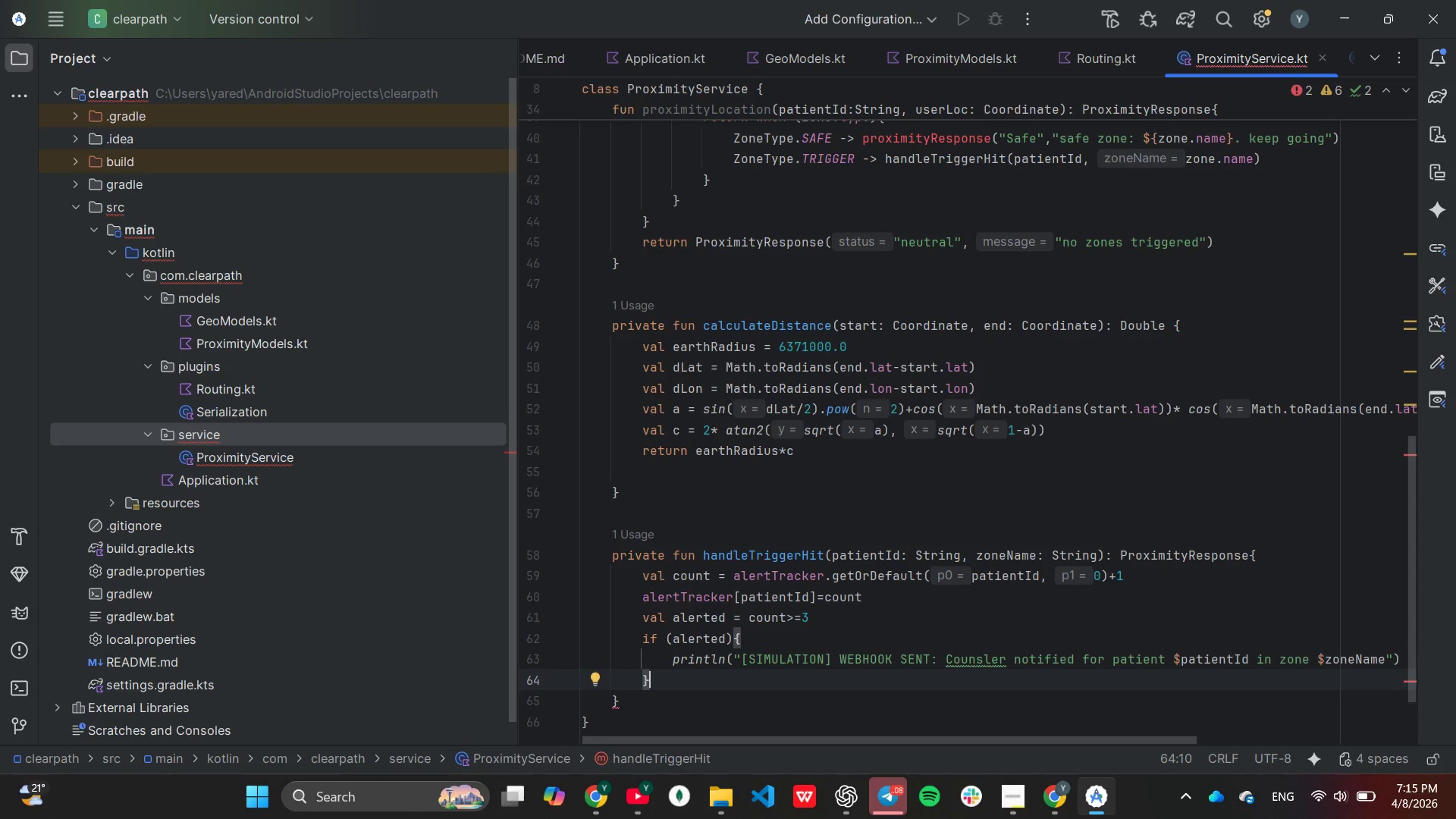 
key(Enter)
 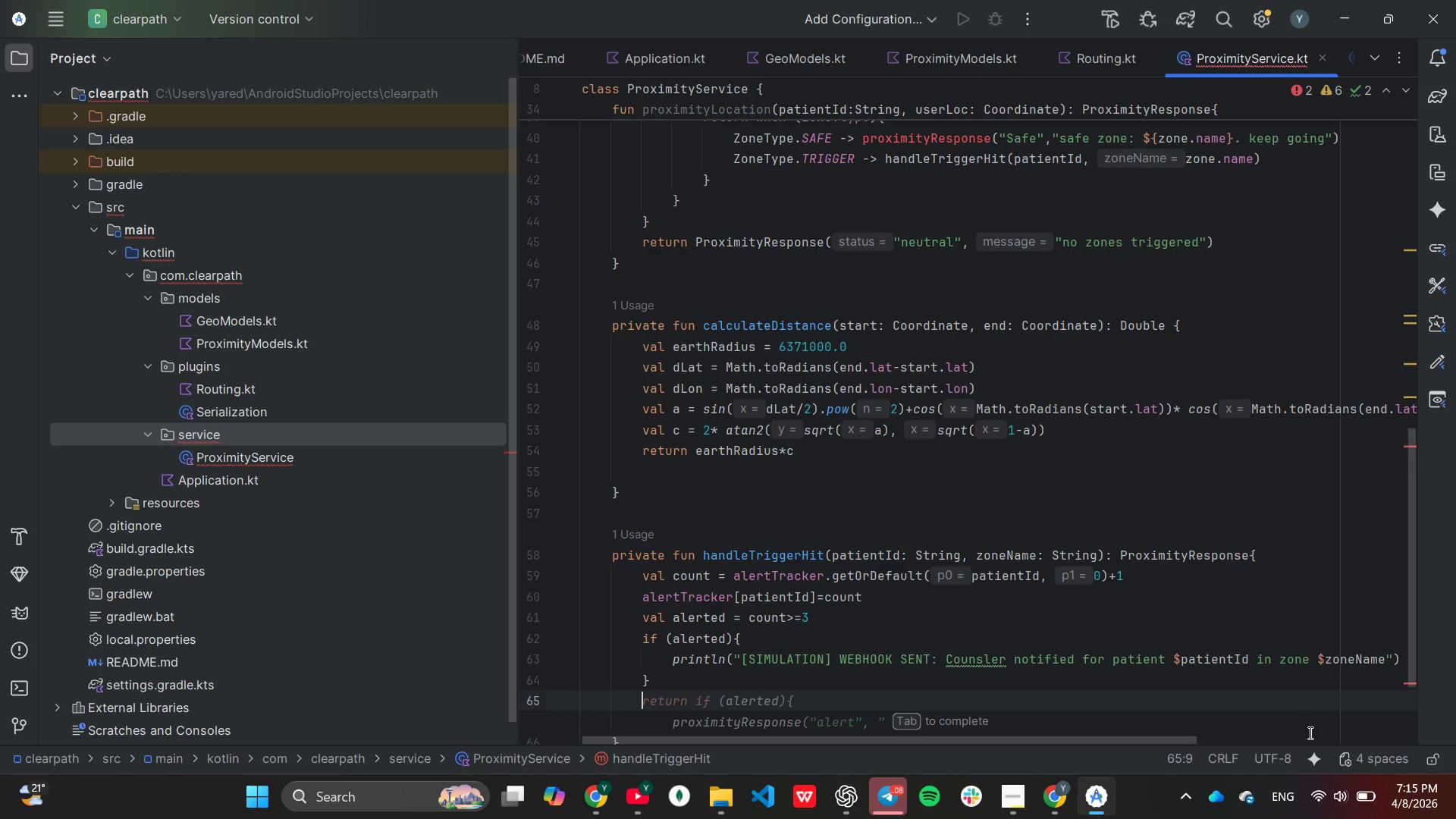 
scroll: coordinate [1232, 660], scroll_direction: down, amount: 2.0
 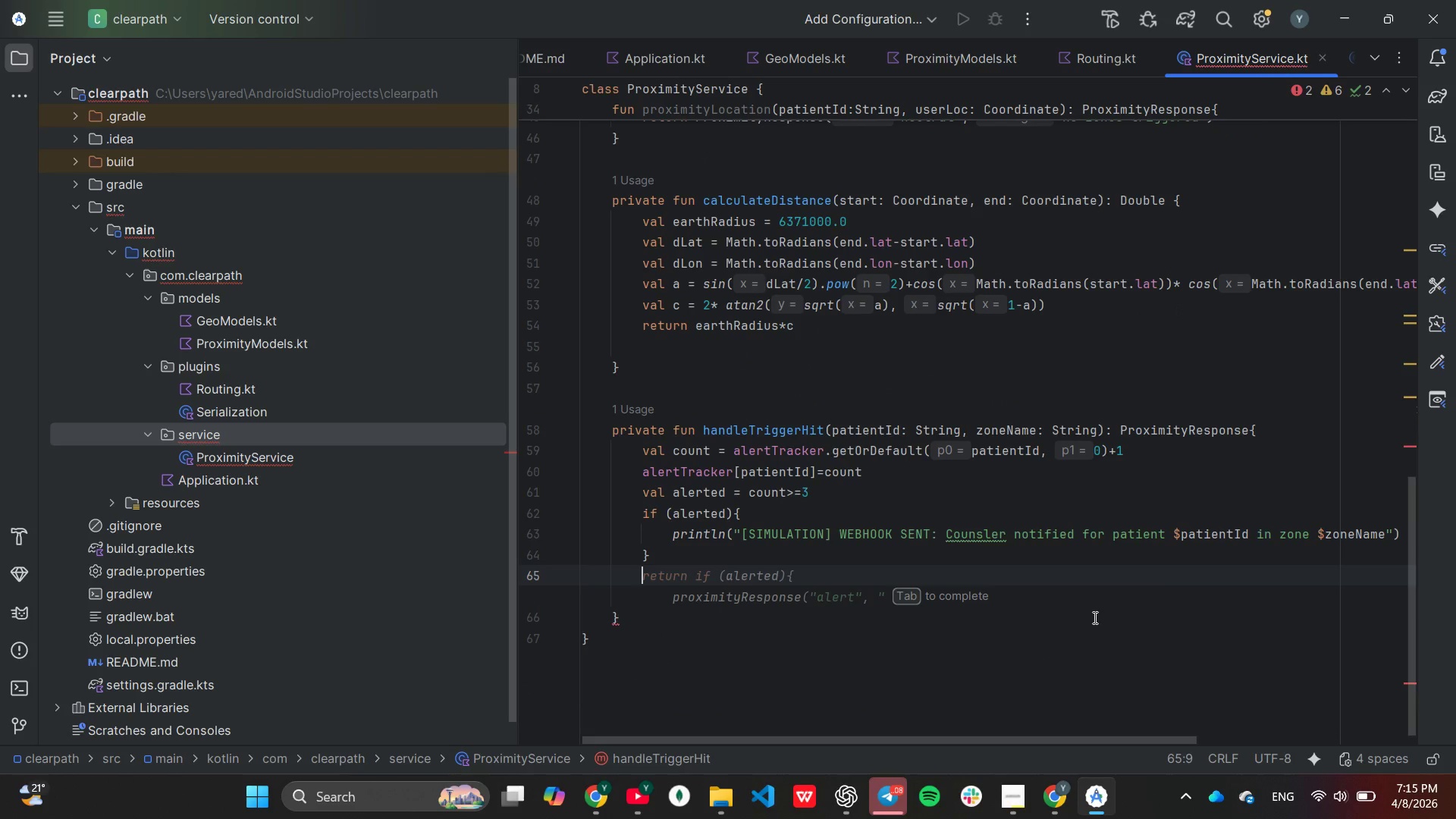 
type(return P)
 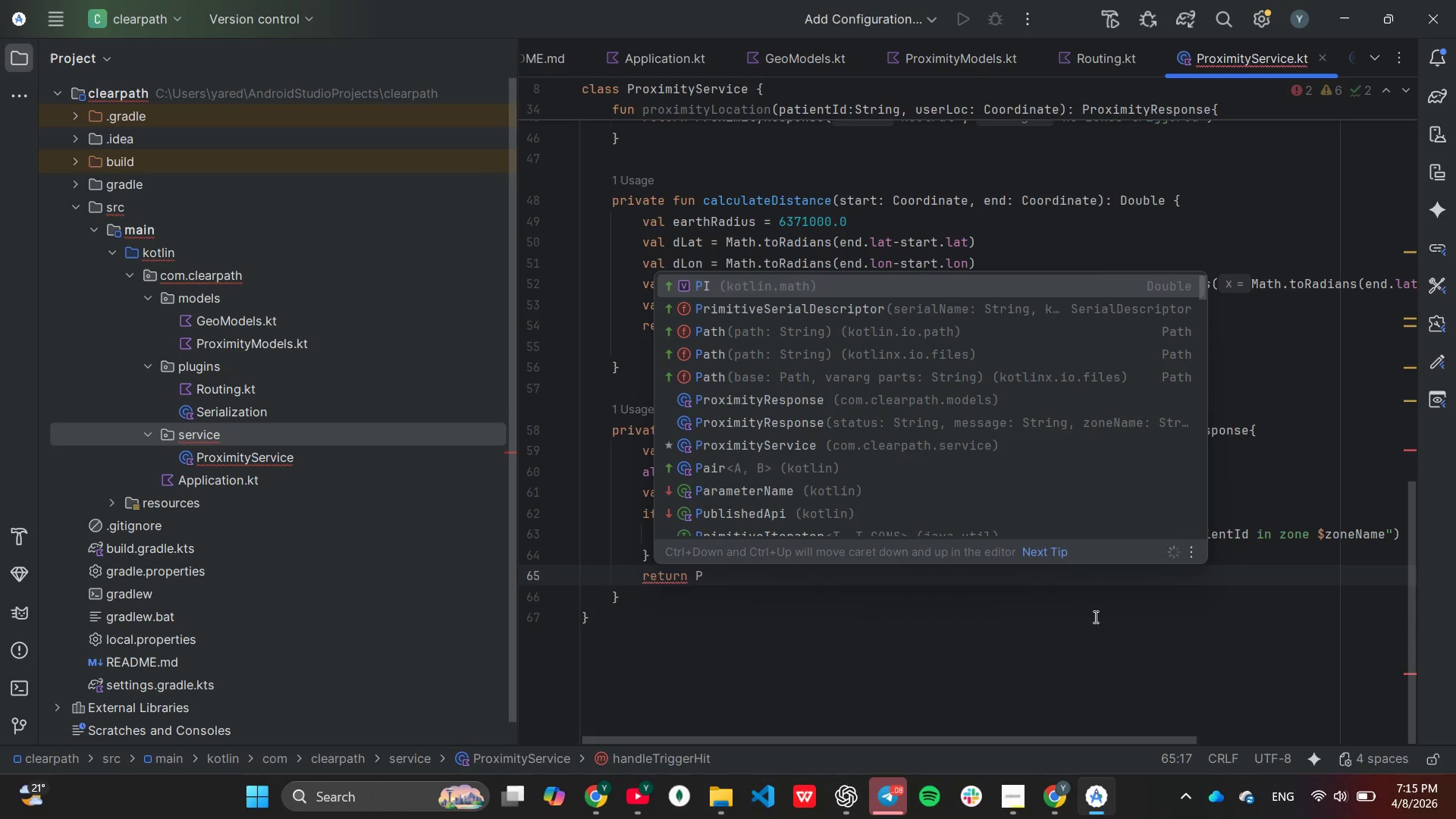 
key(ArrowDown)
 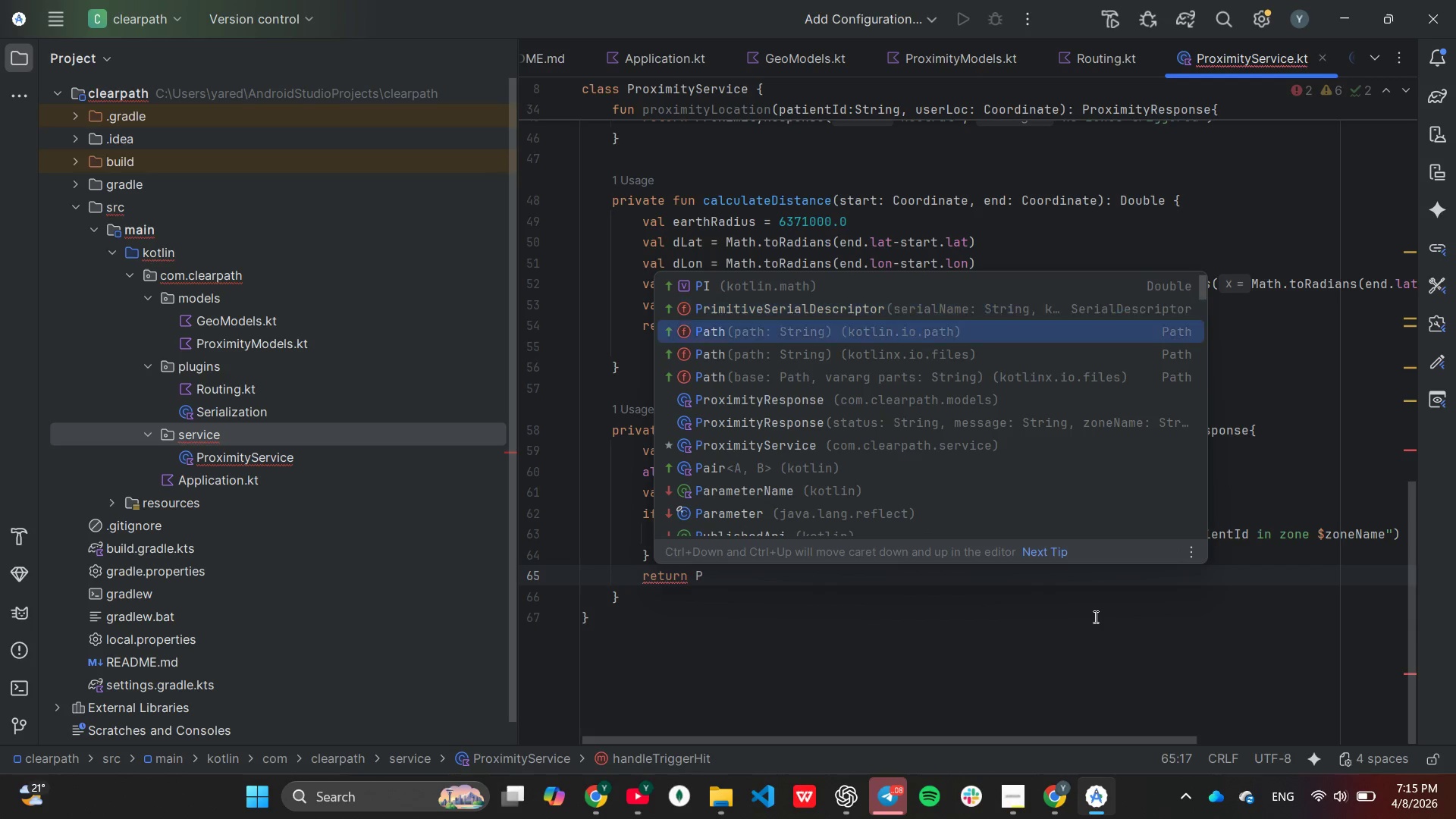 
key(ArrowDown)
 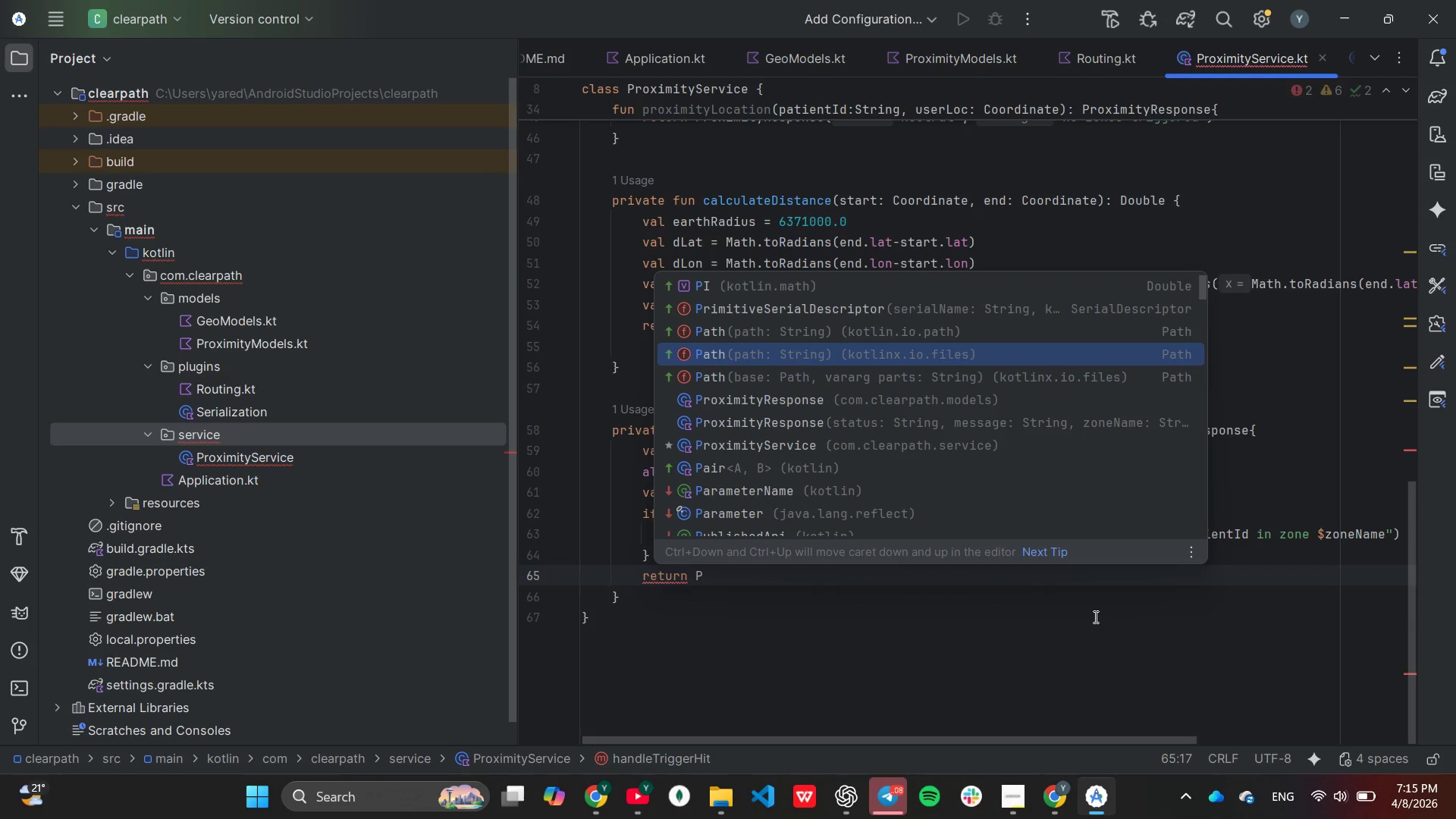 
key(ArrowDown)
 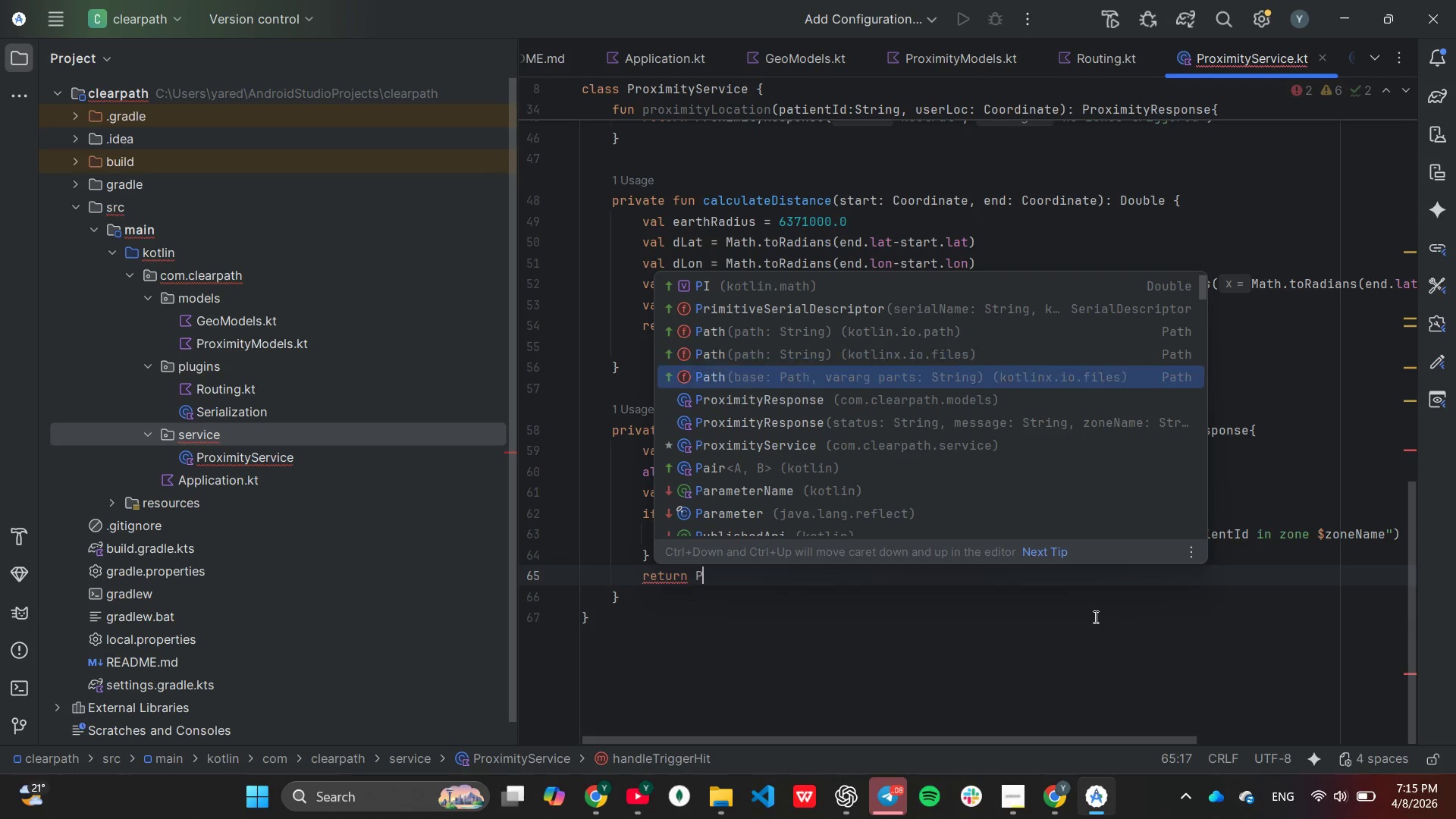 
key(ArrowDown)
 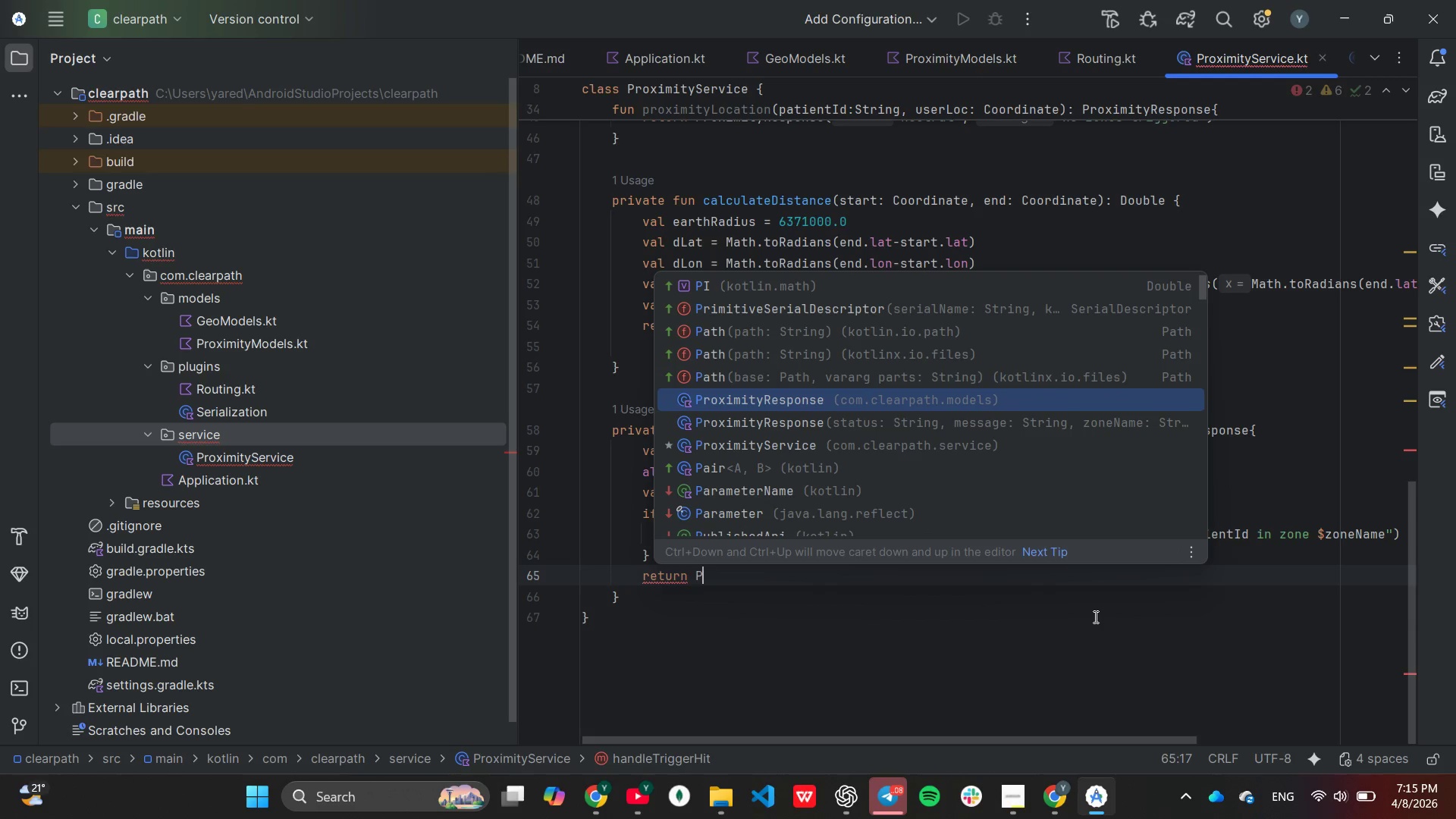 
key(ArrowDown)
 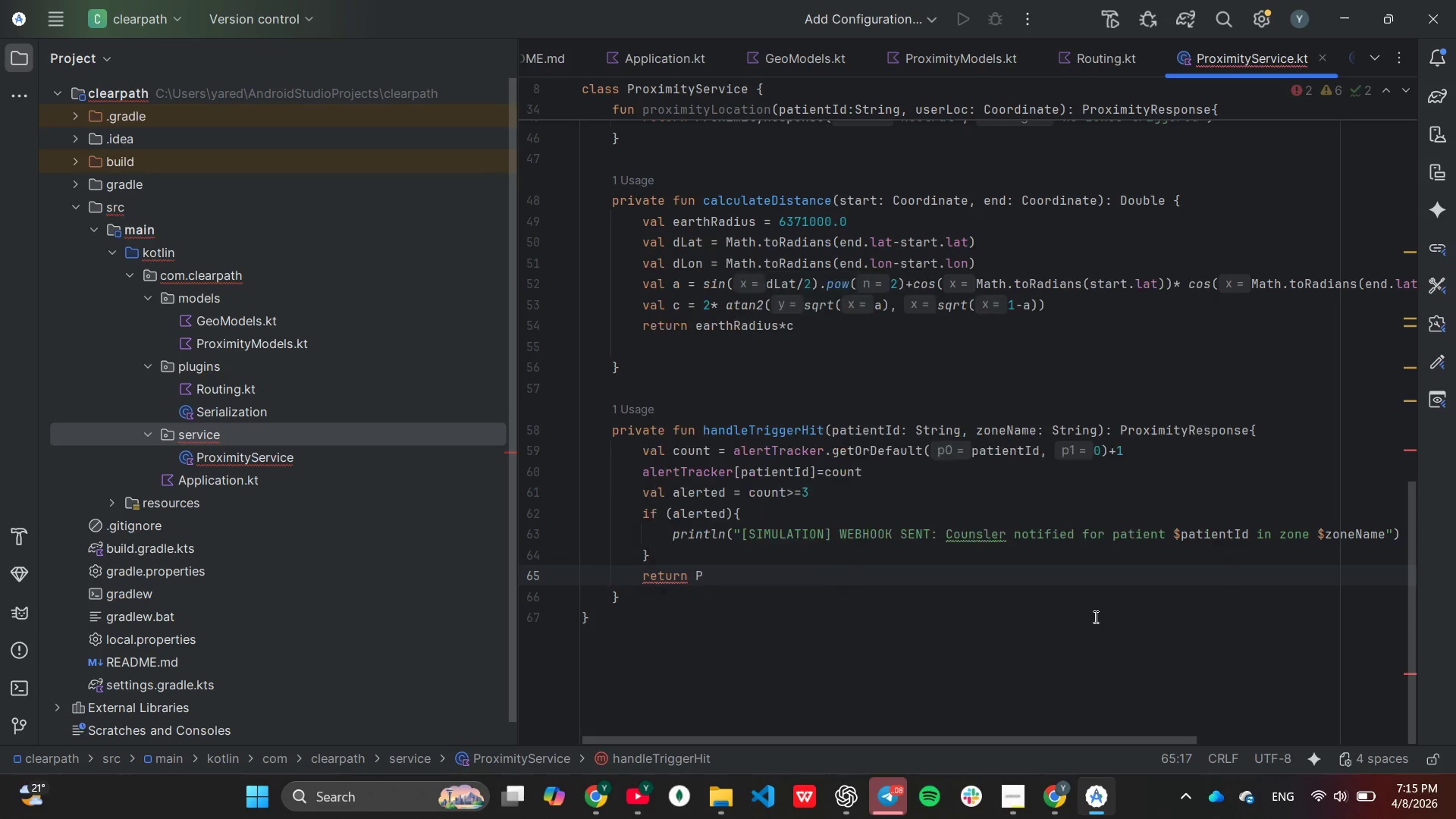 
key(Enter)
 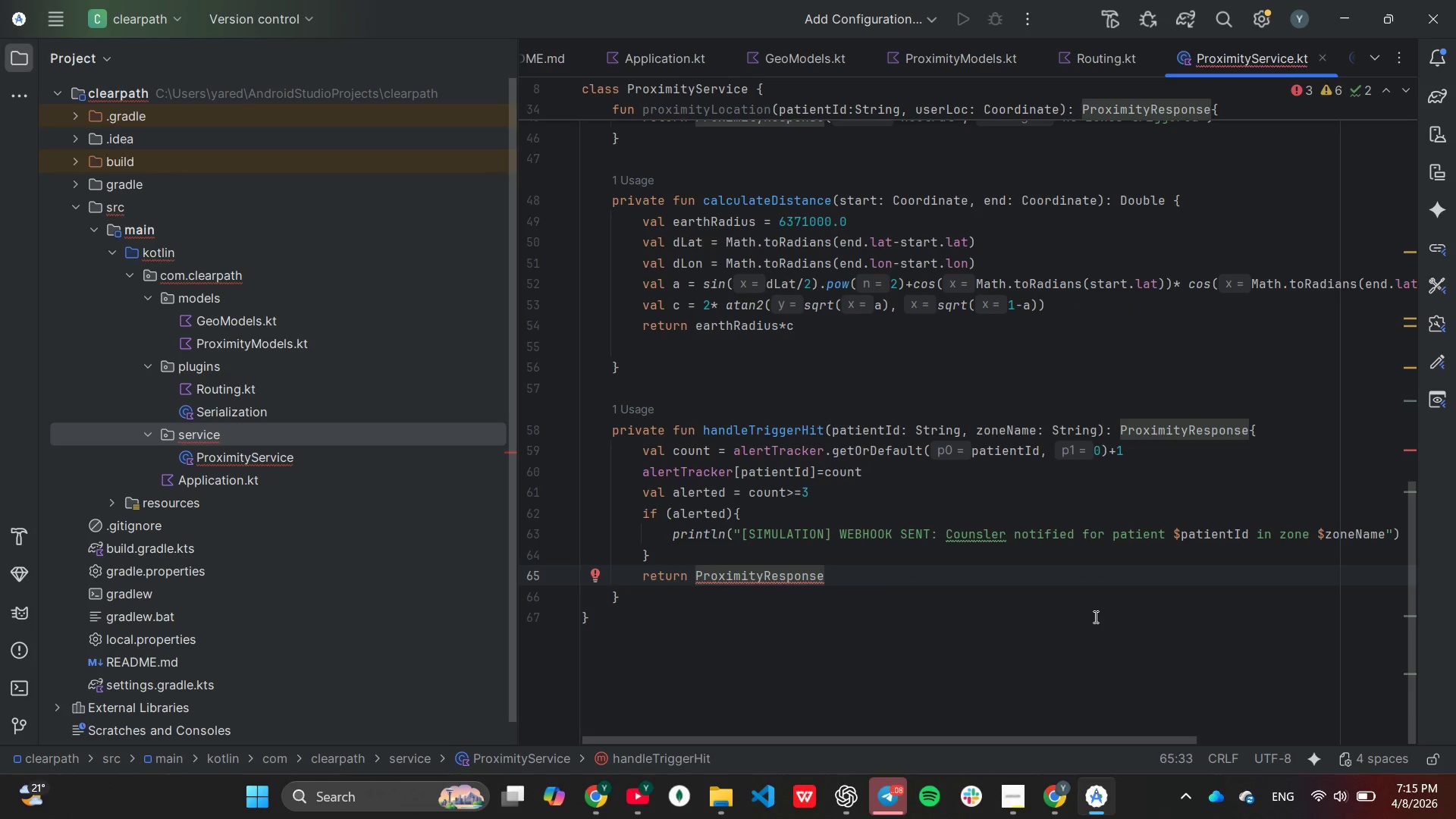 
key(Shift+ShiftLeft)
 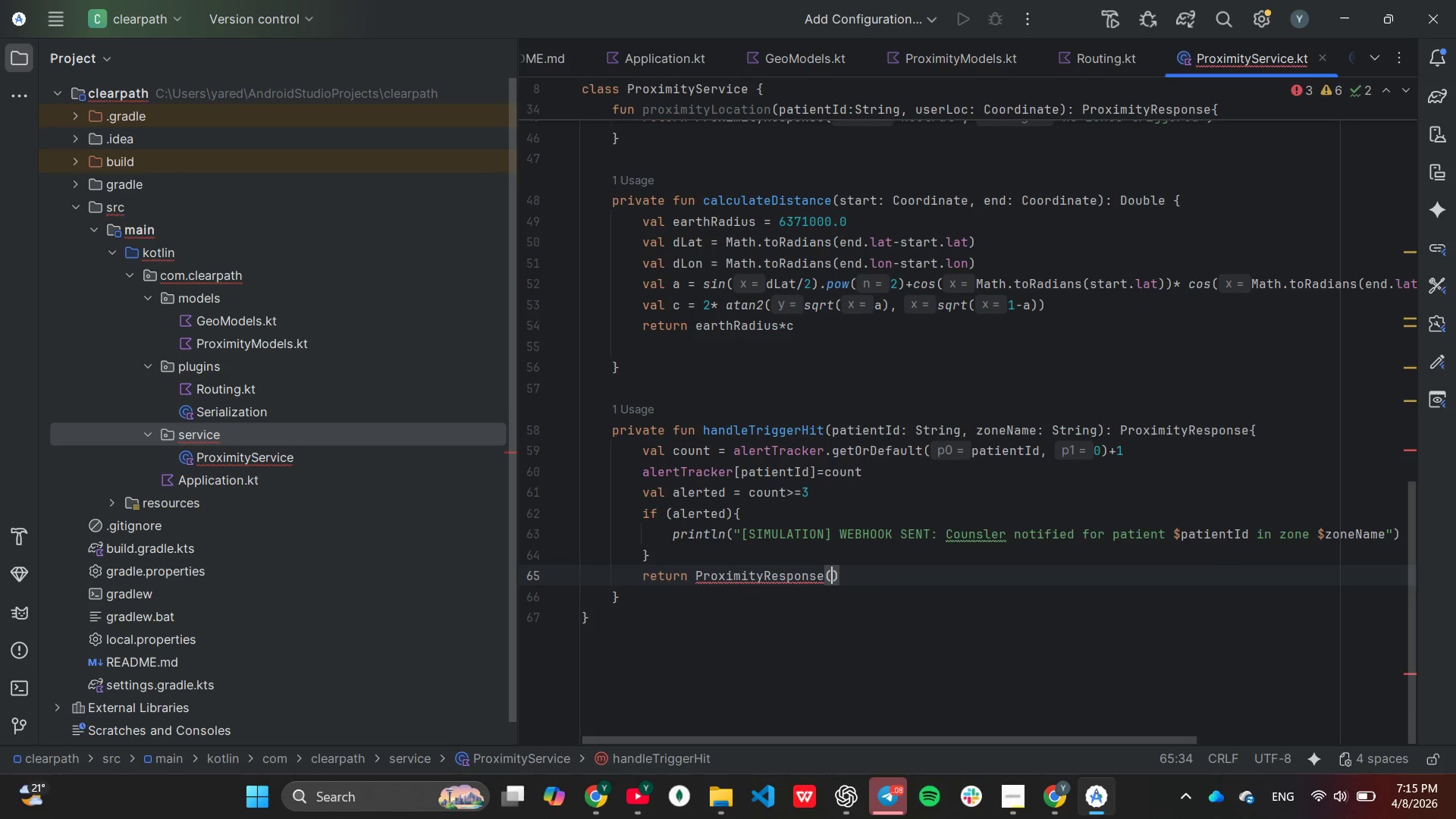 
key(Shift+9)
 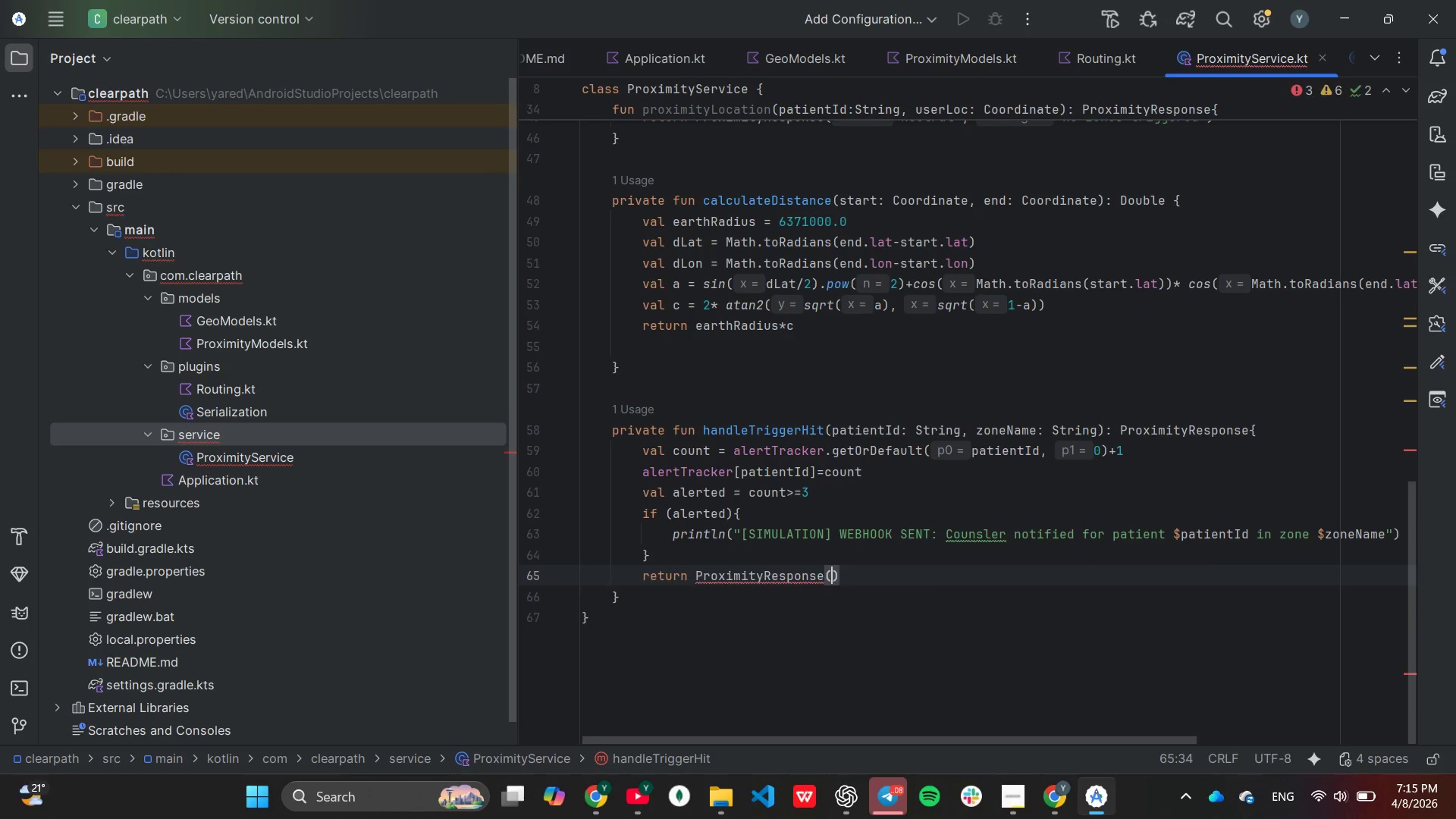 
key(Enter)
 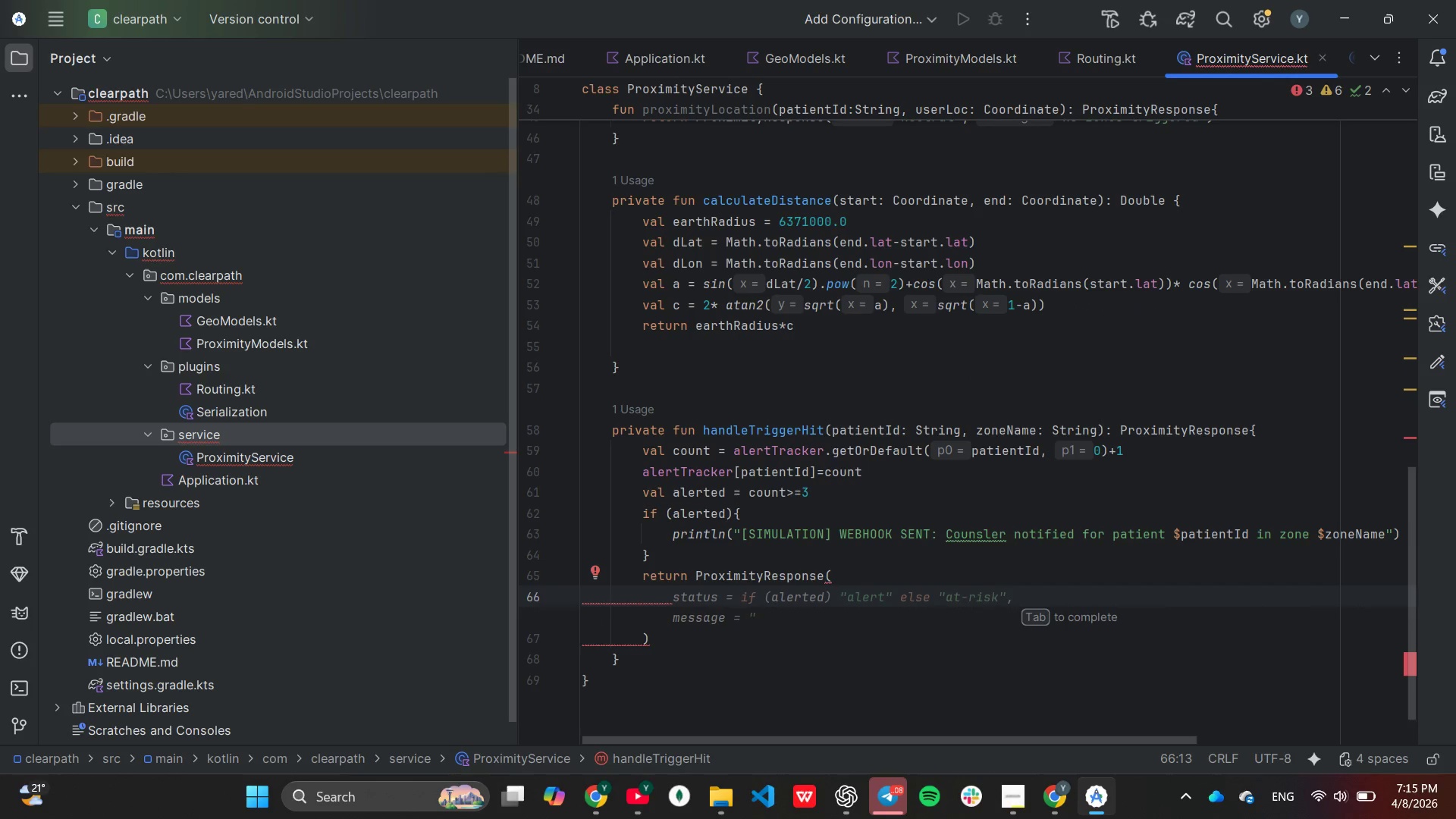 
type(sta)
 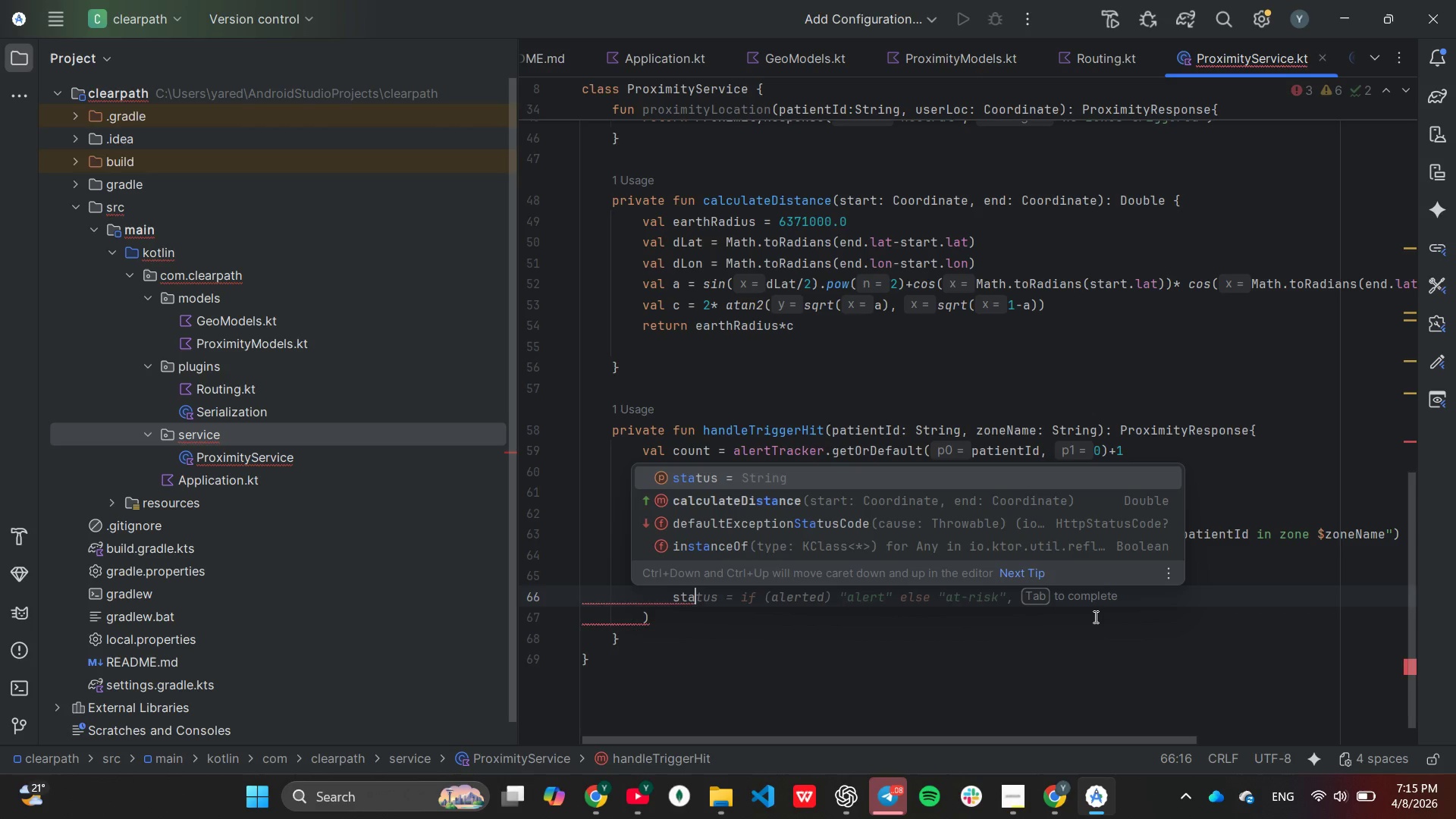 
key(Enter)
 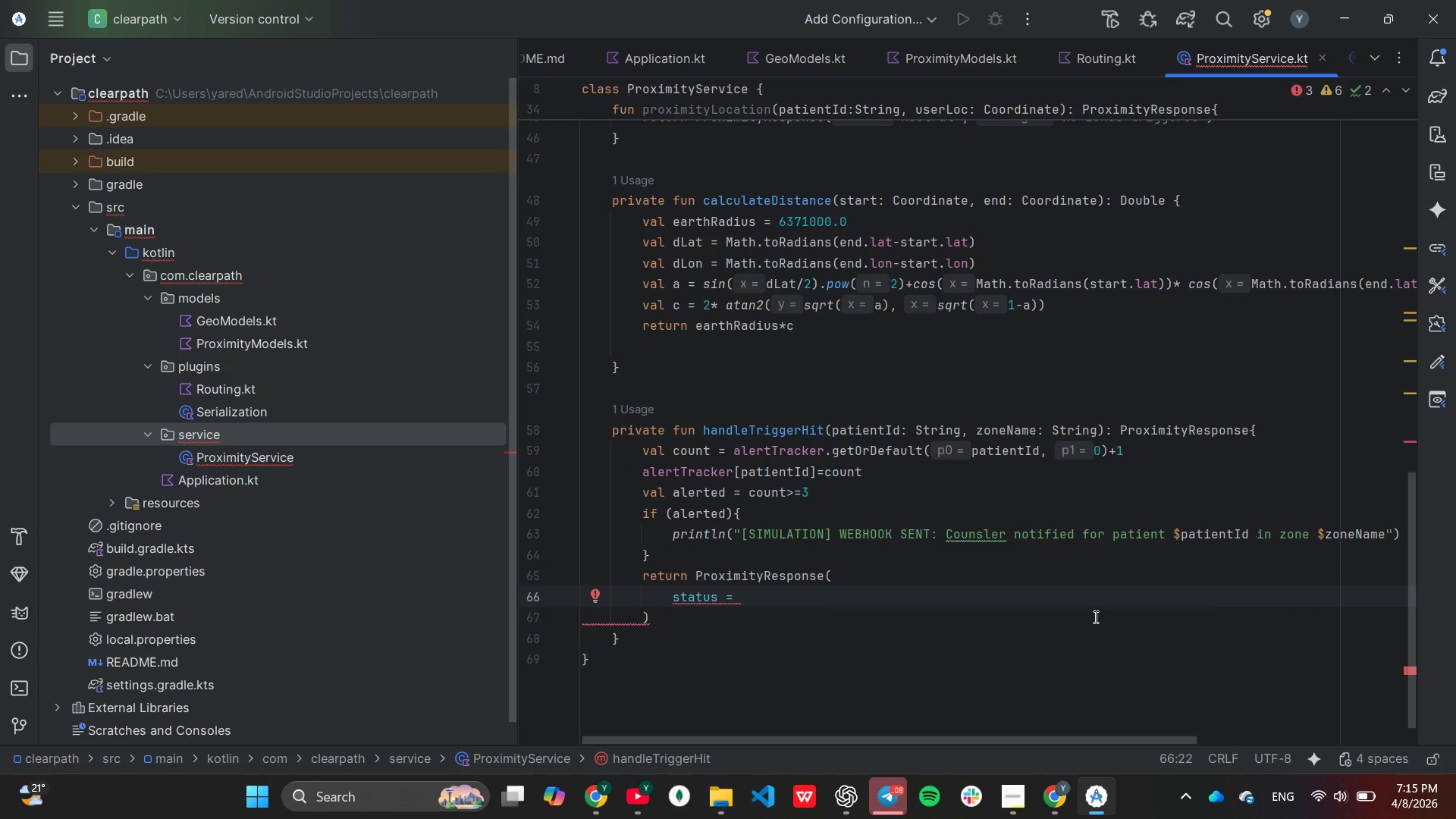 
type("At-Risk)
 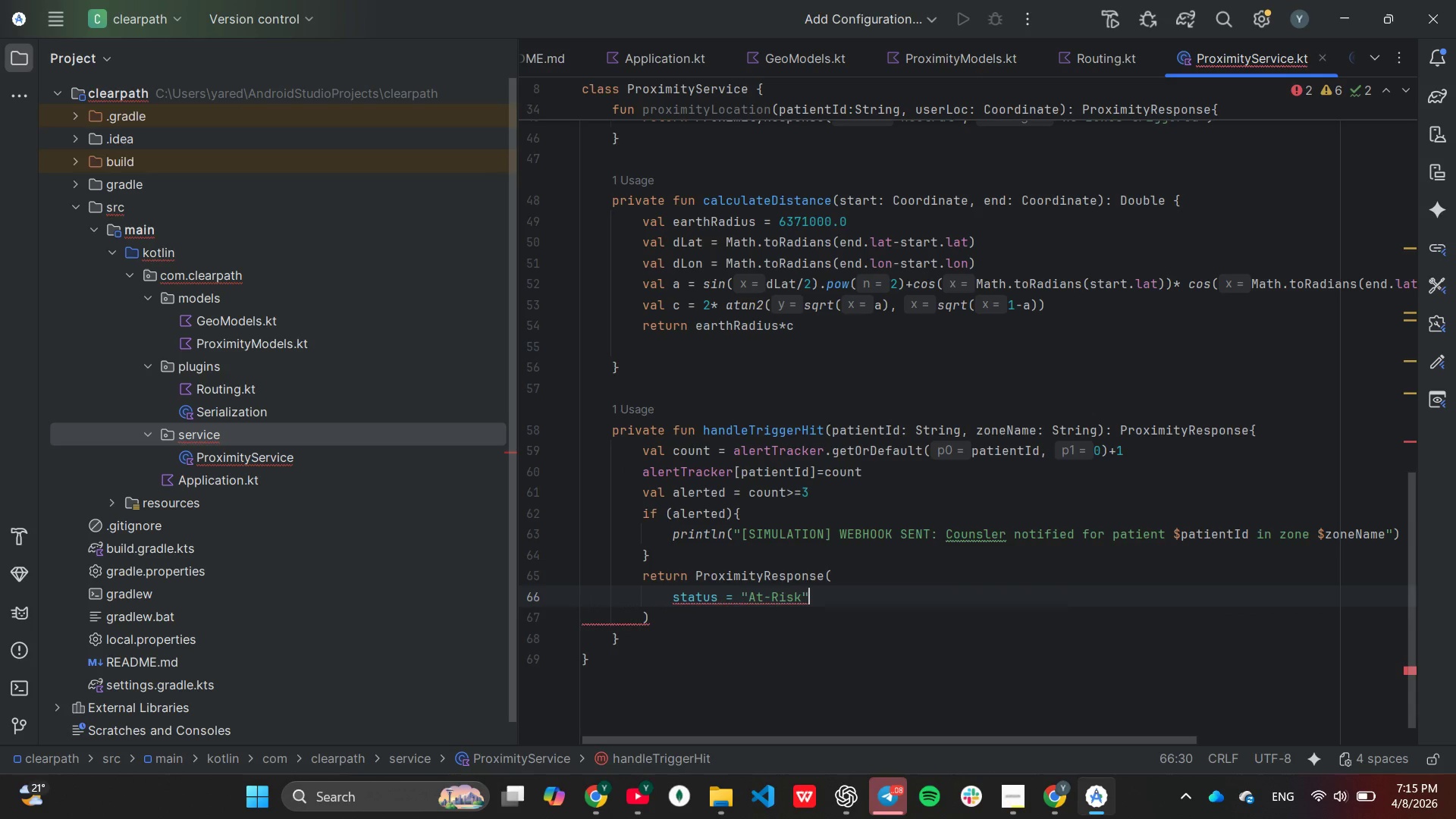 
 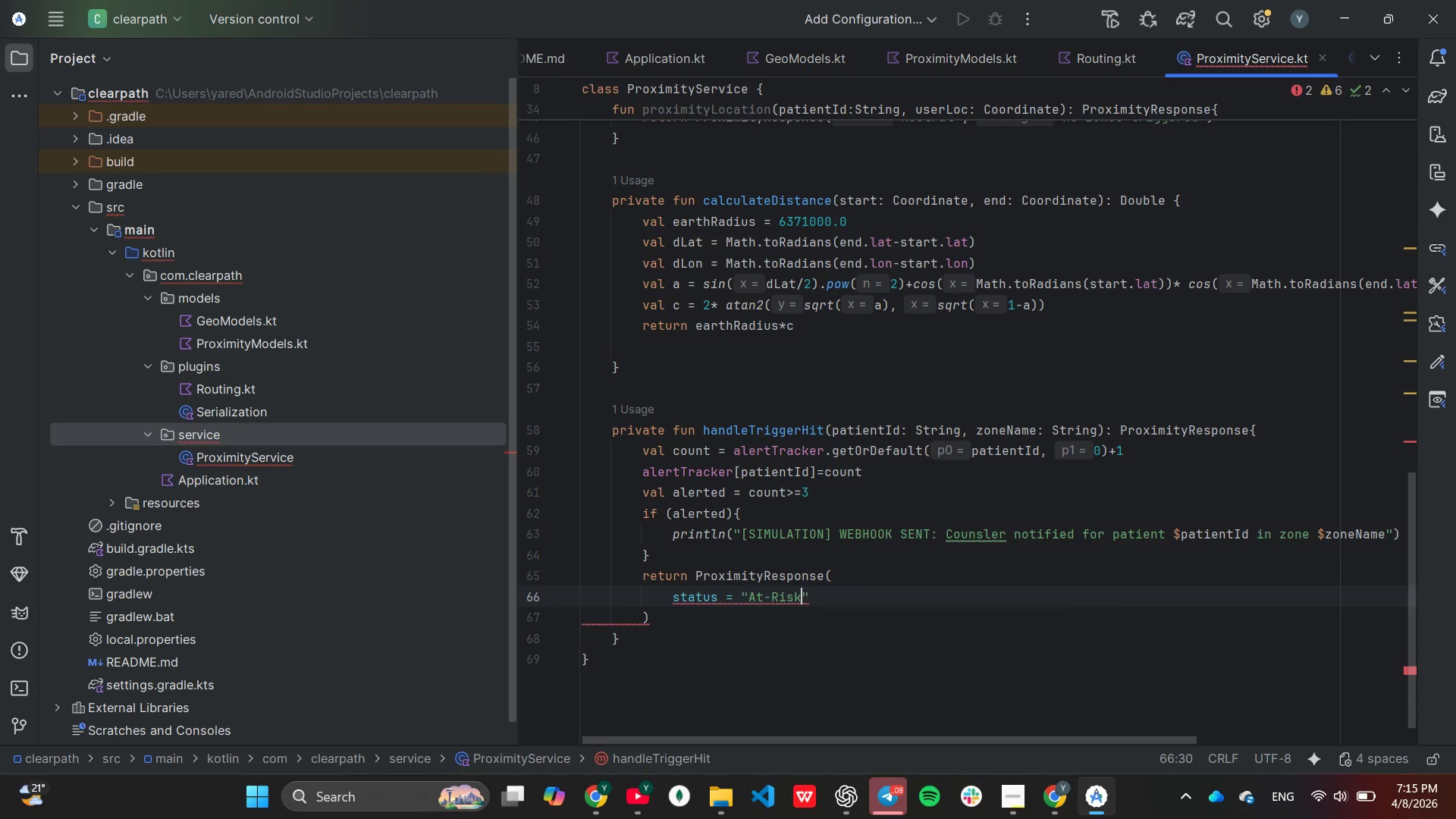 
key(ArrowRight)
 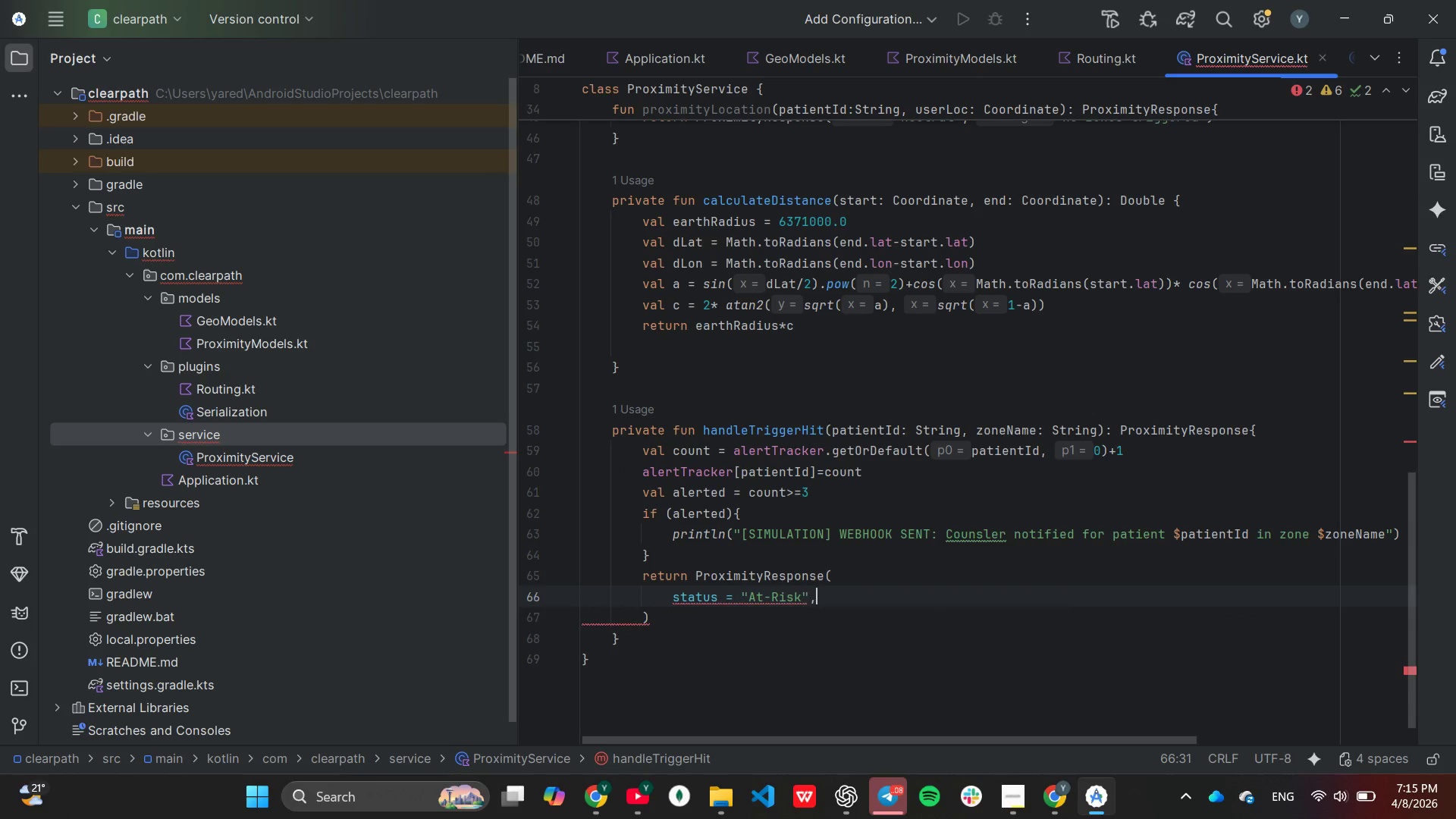 
key(Comma)
 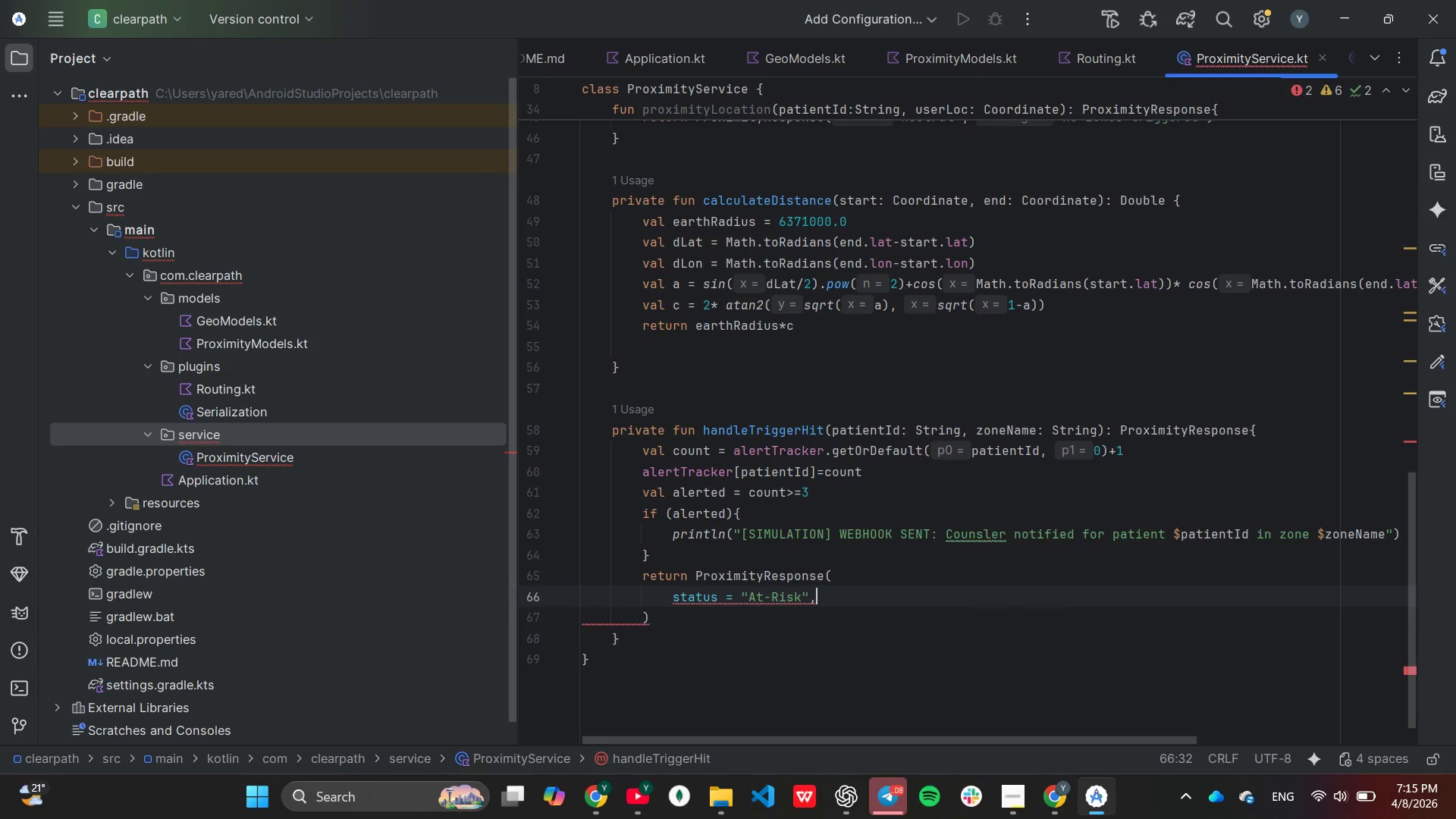 
key(Enter)
 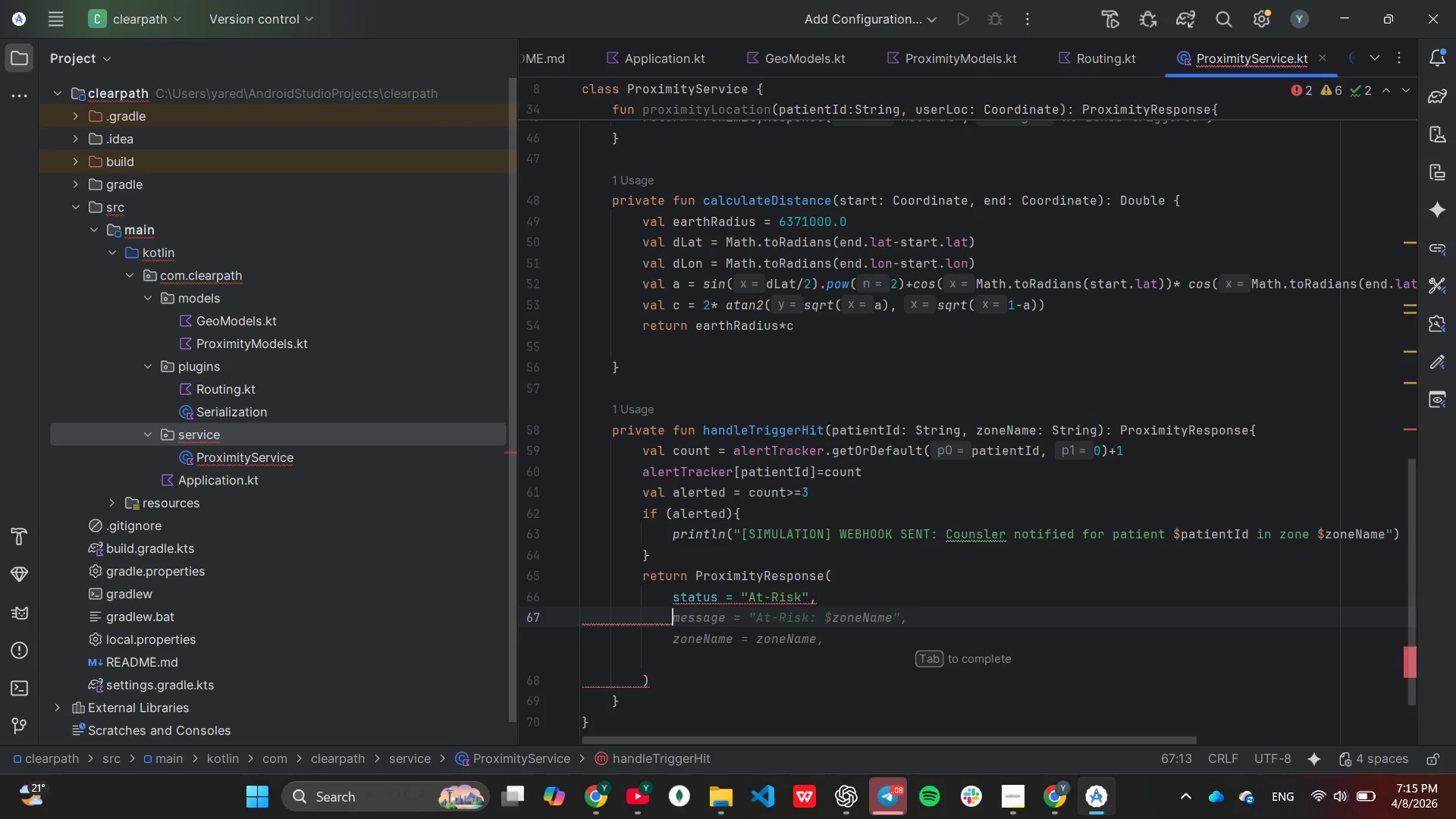 
type(,essage = "Warning)
 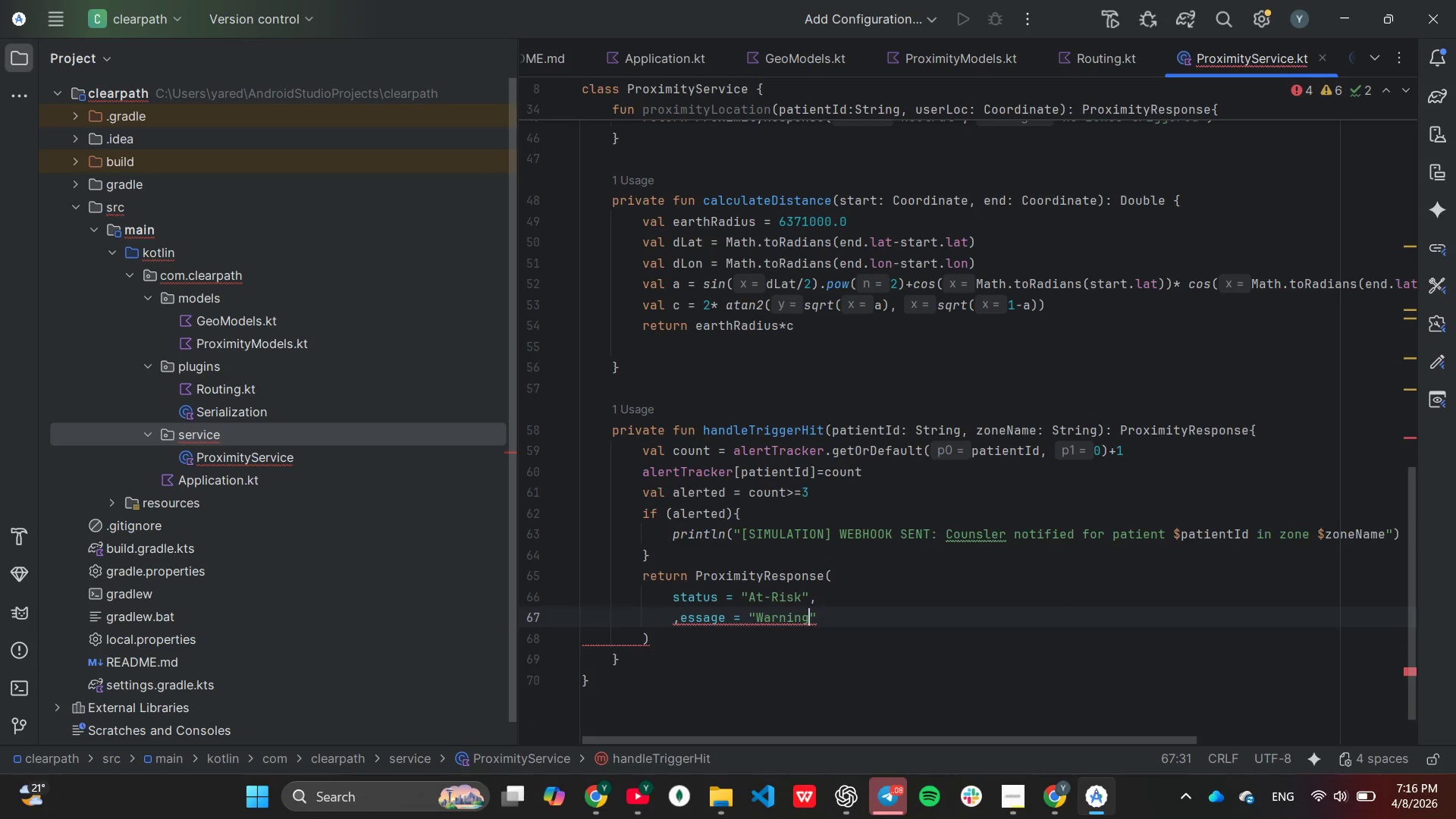 
wait(8.88)
 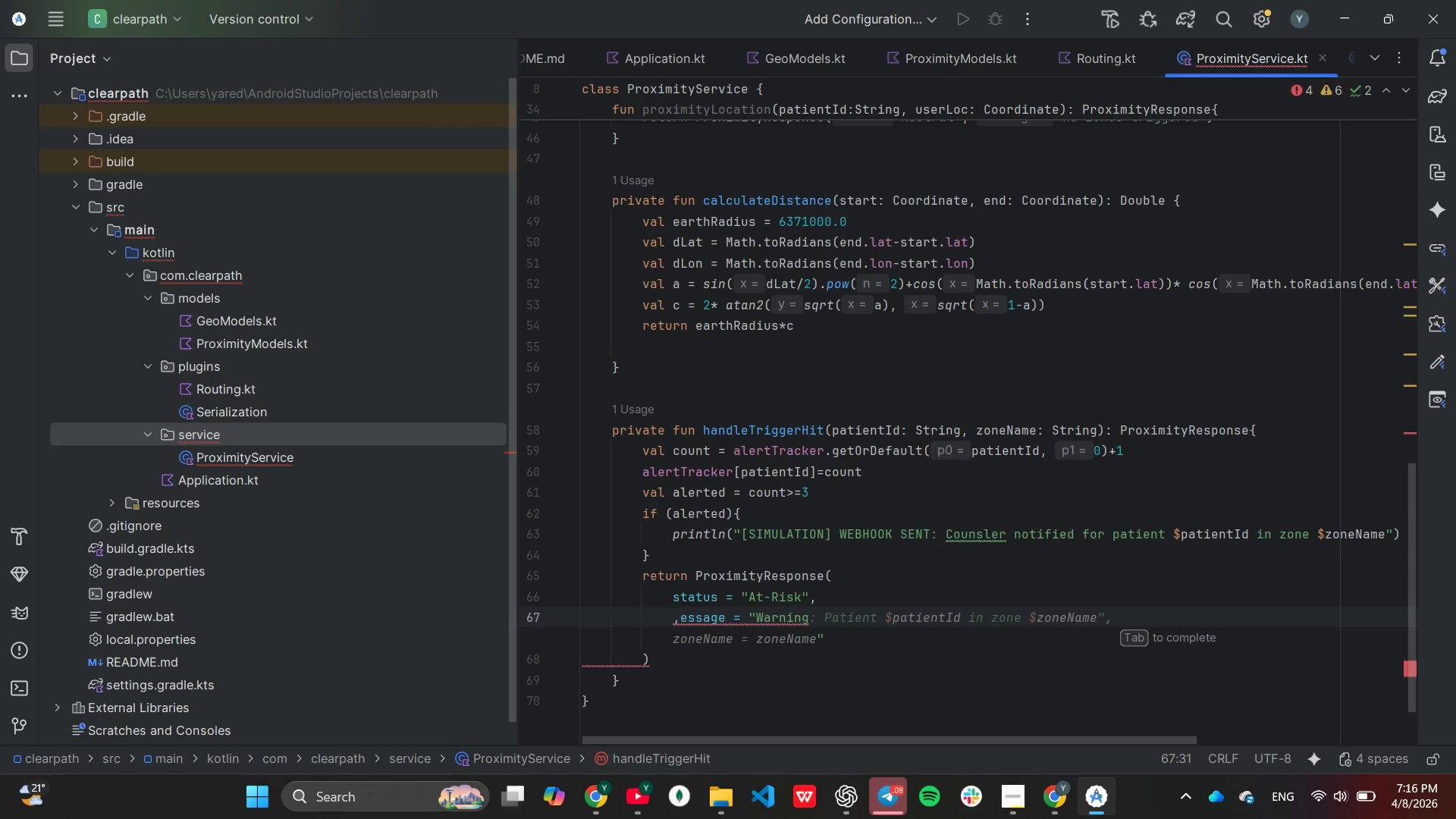 
type(: you are nearing a hign)
key(Backspace)
type(h-risk zone)
 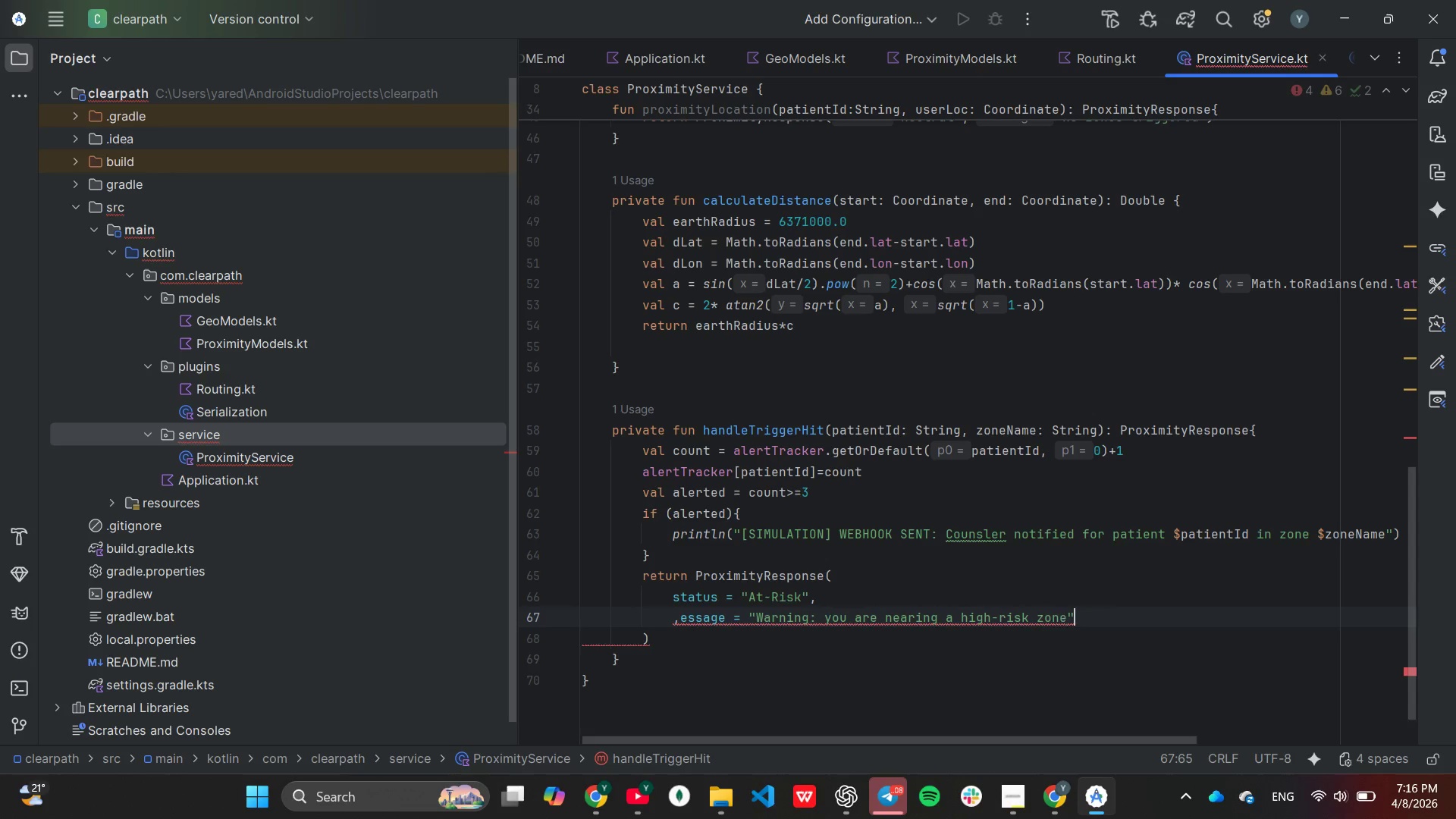 
key(ArrowRight)
 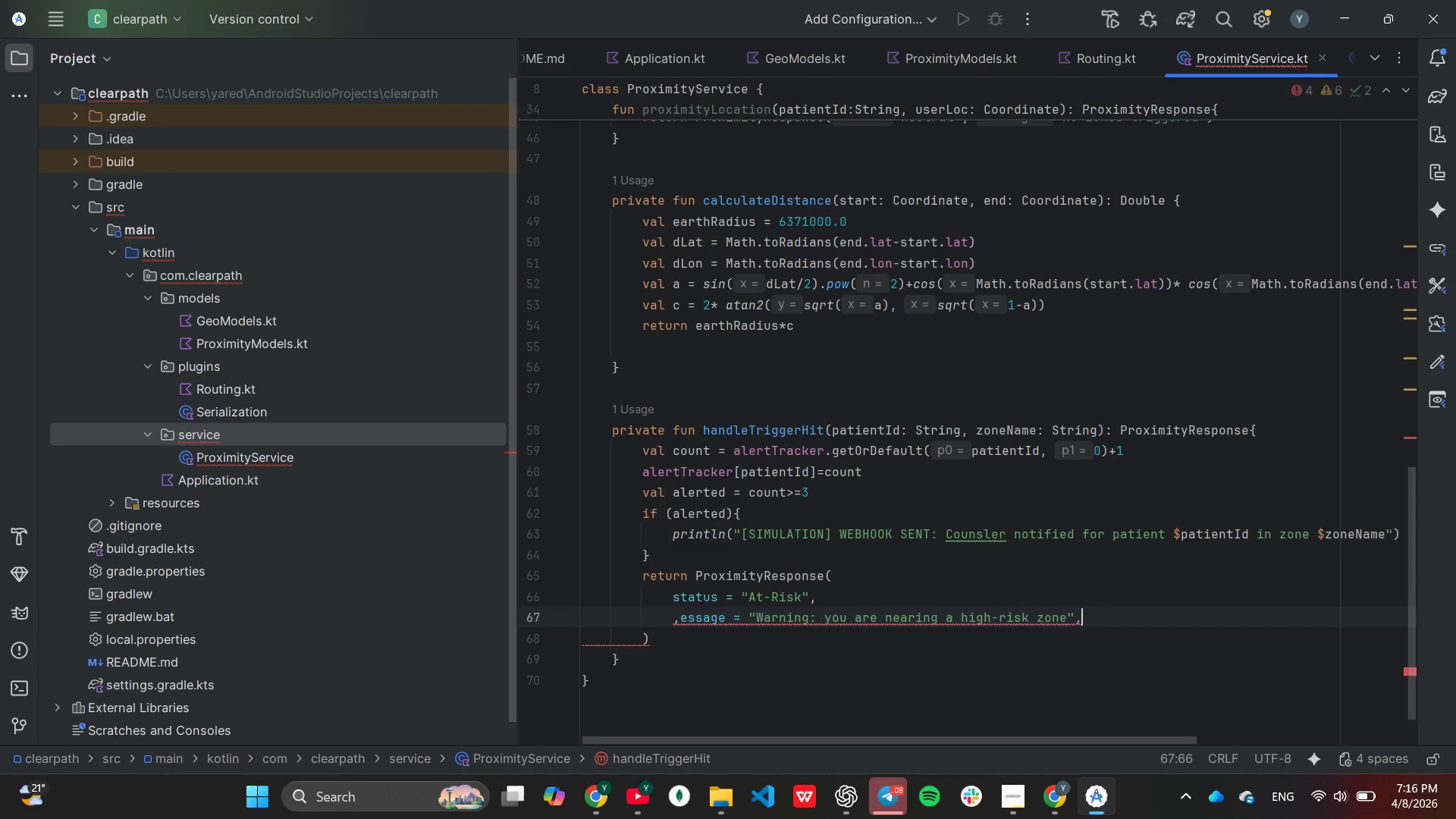 
key(Comma)
 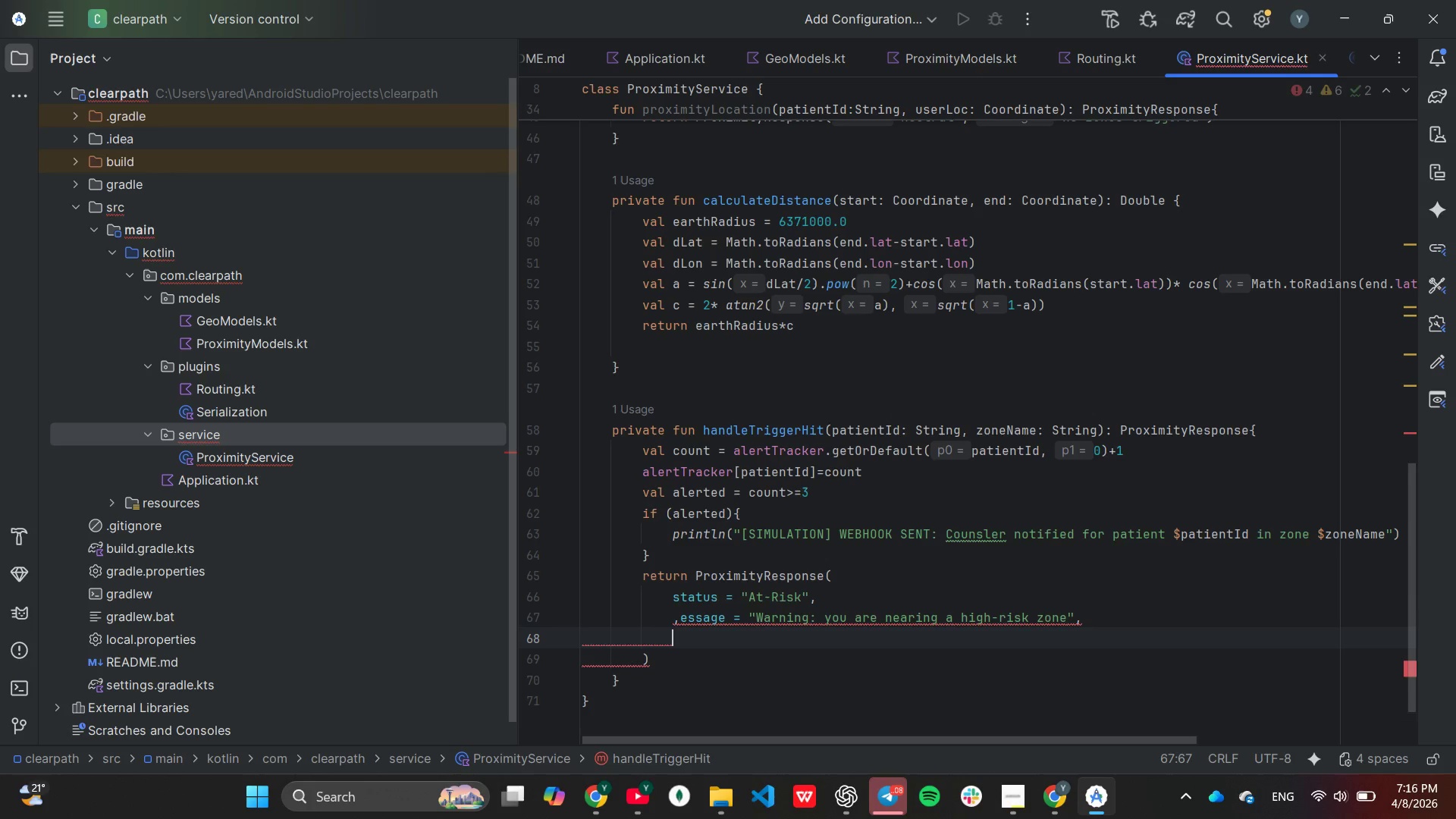 
key(Enter)
 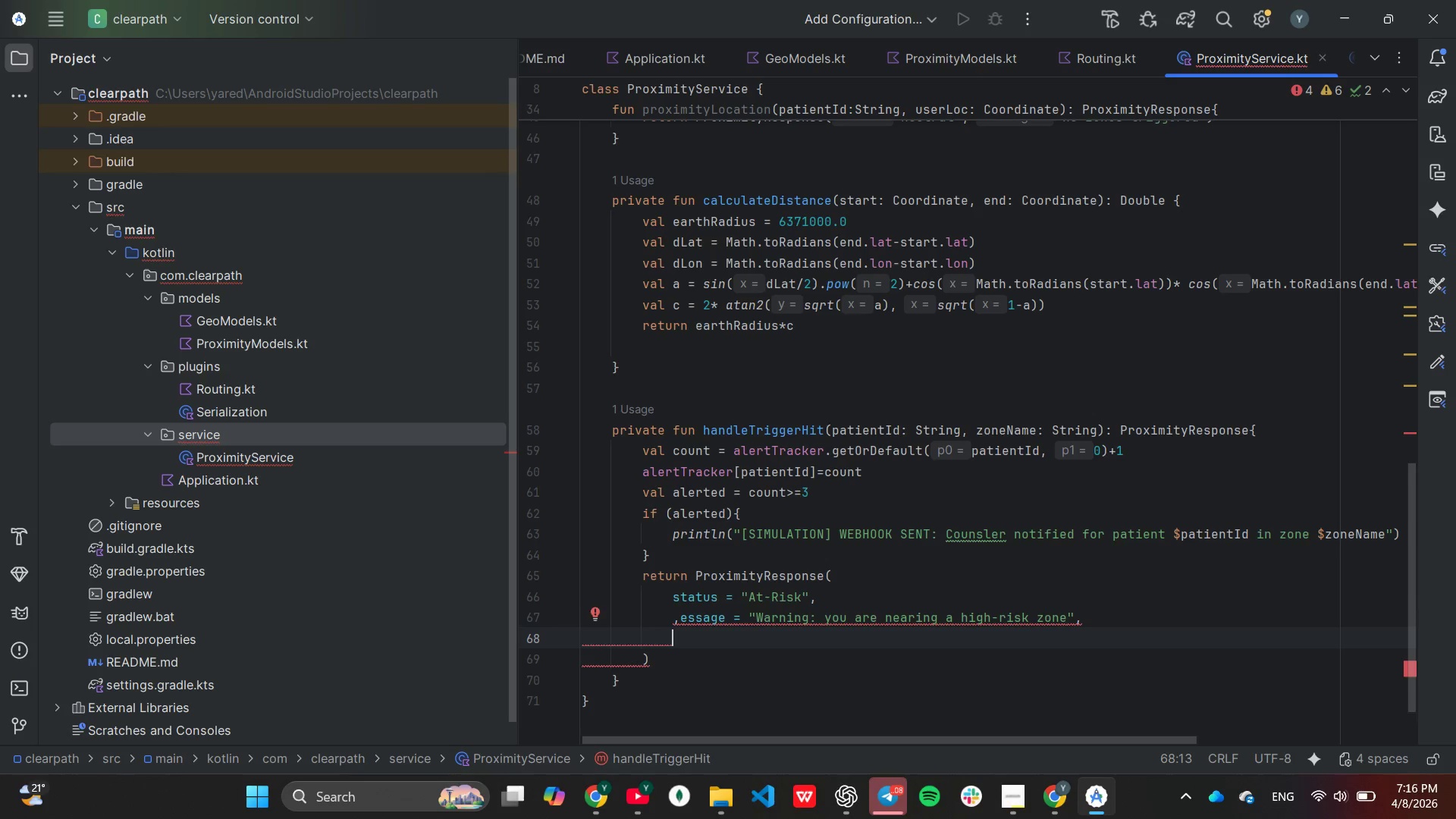 
key(ArrowUp)
 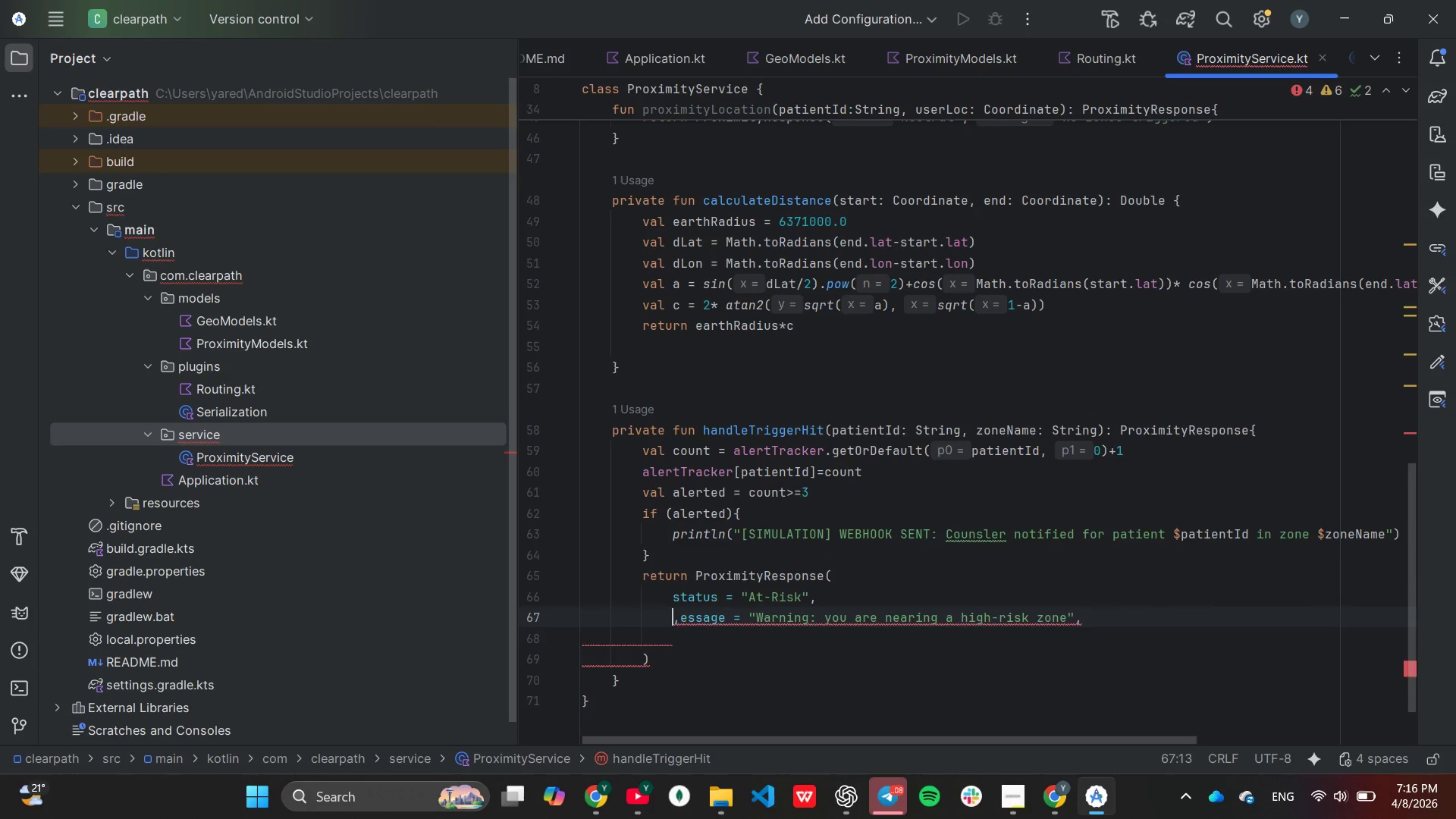 
key(ArrowRight)
 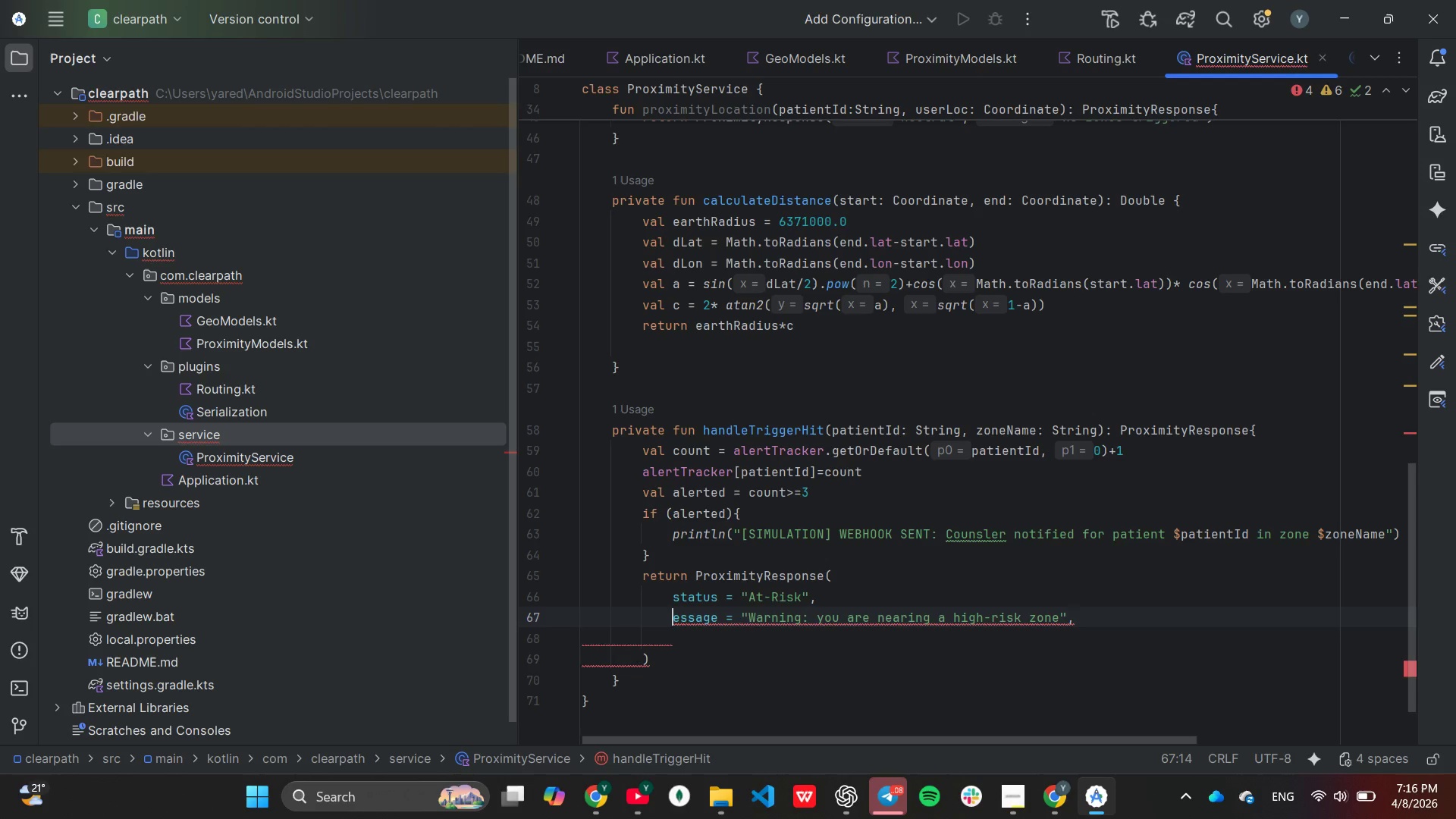 
key(Backspace)
 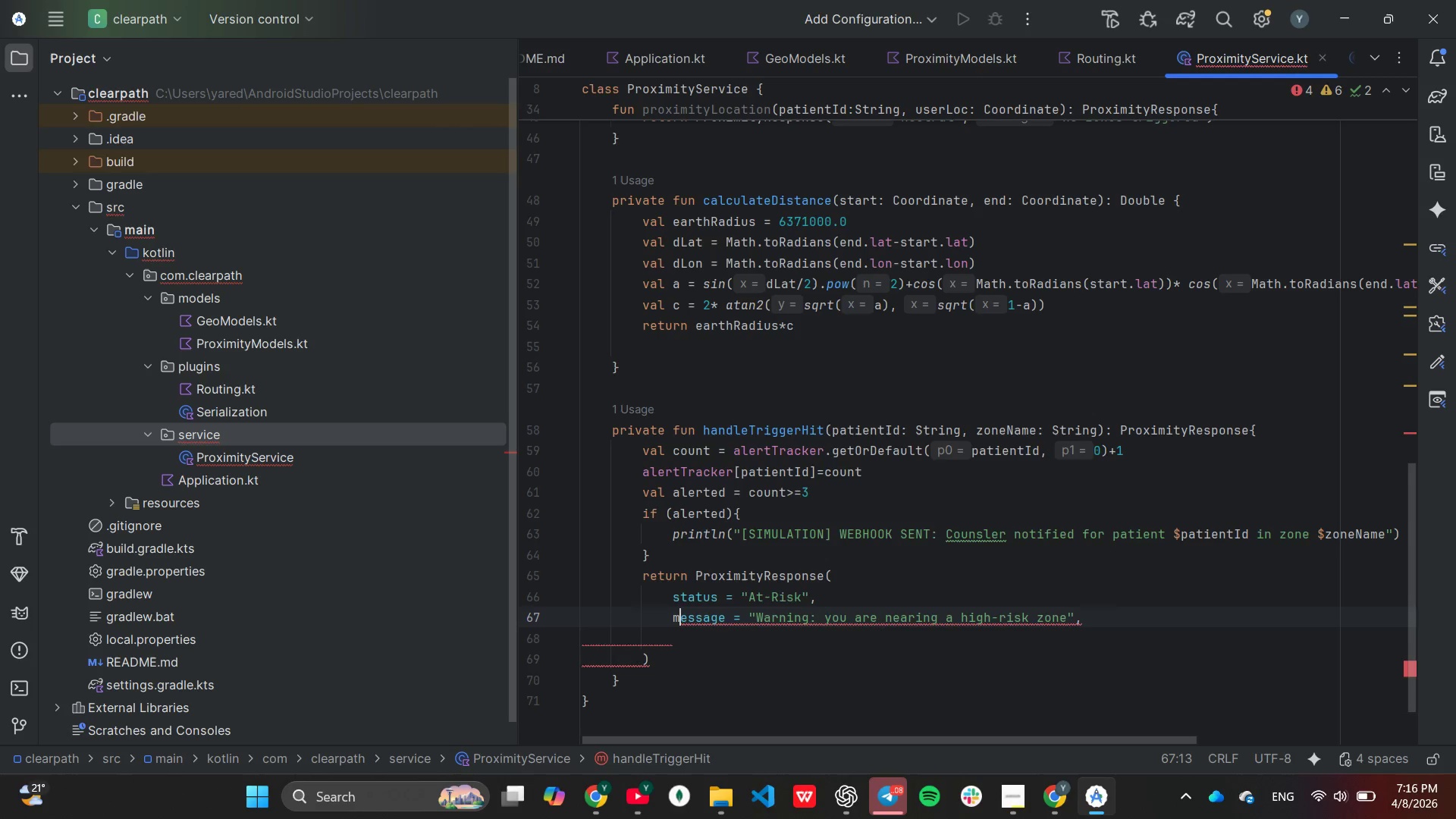 
key(M)
 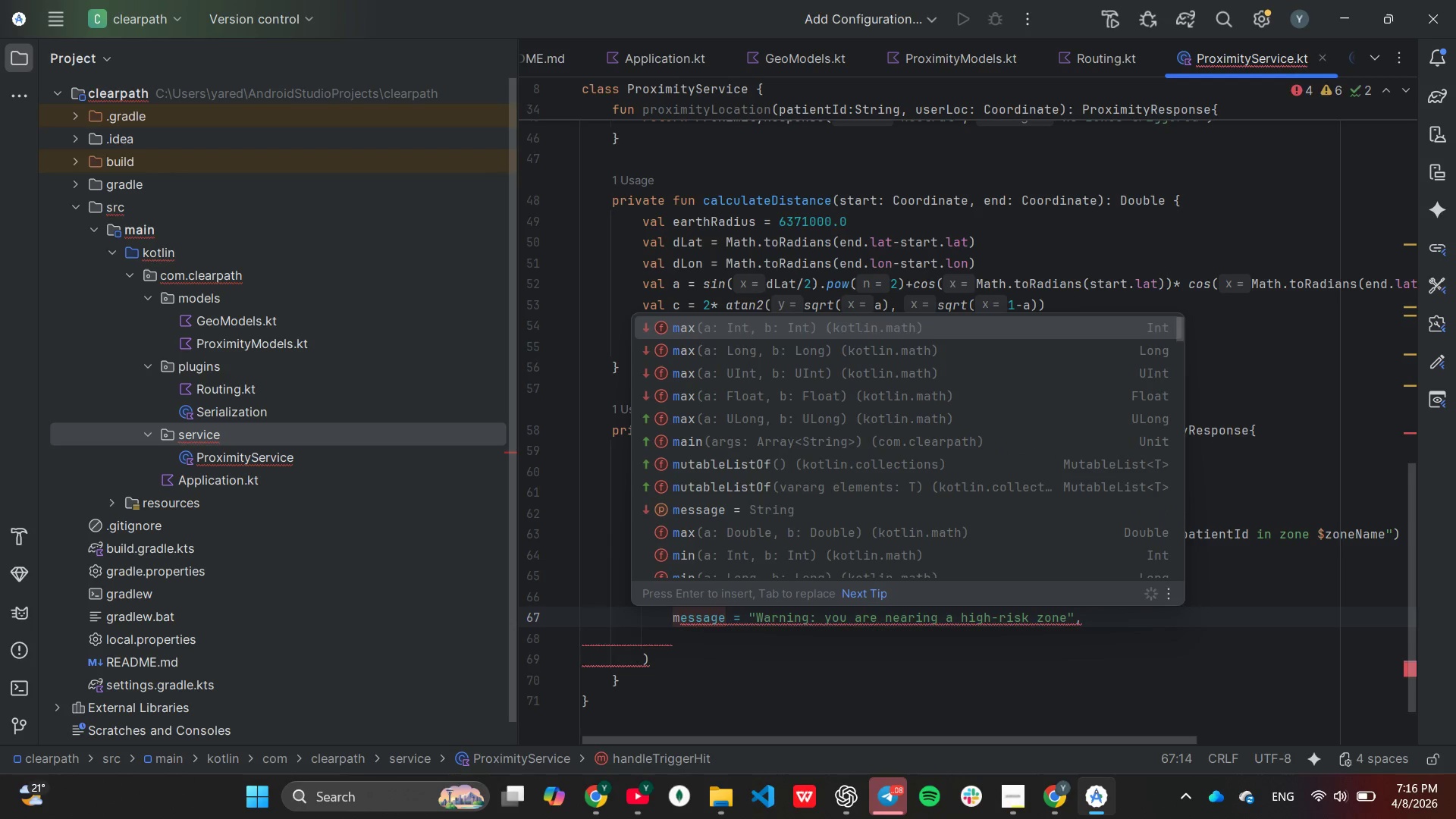 
key(ArrowDown)
 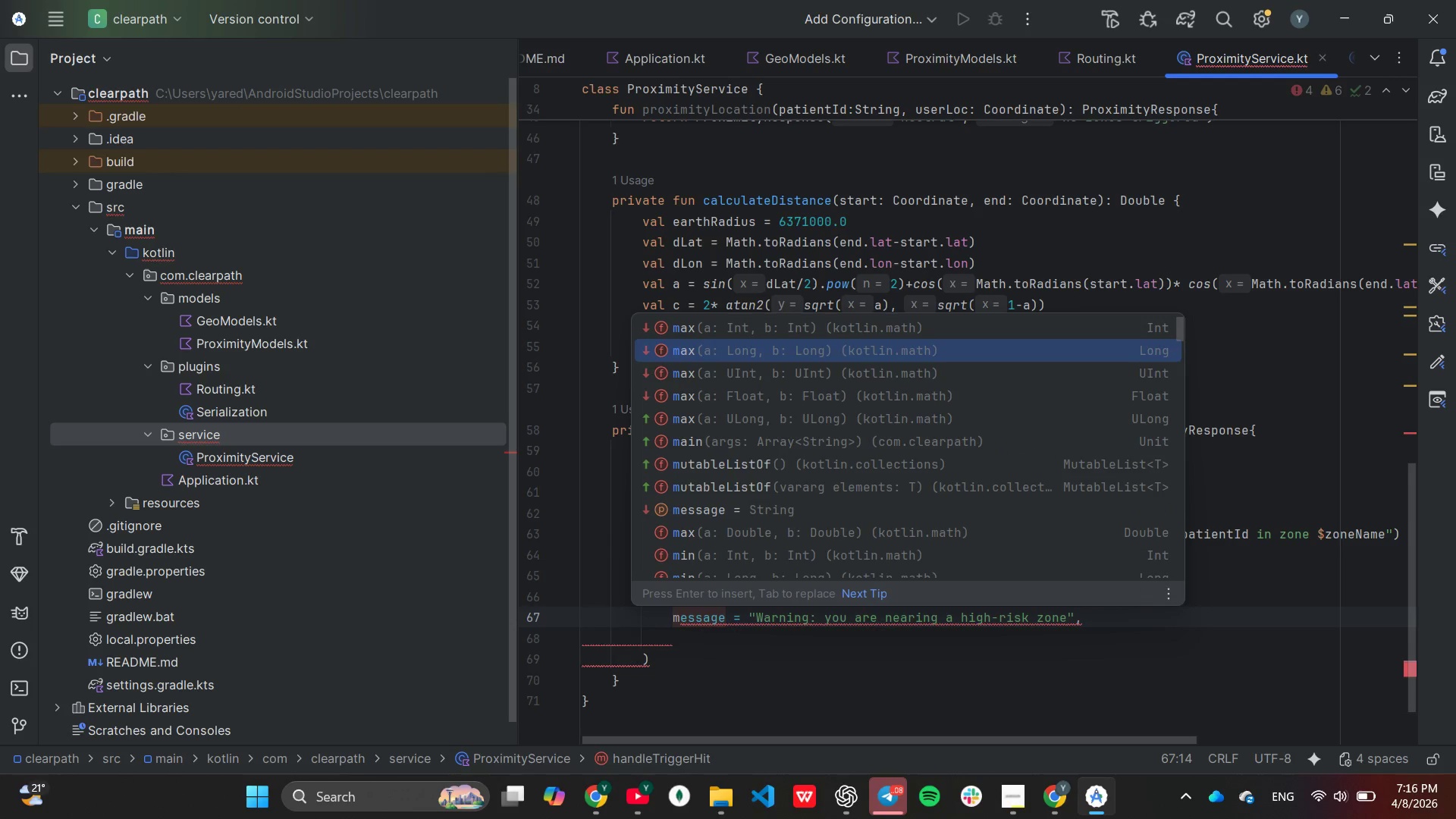 
key(ArrowDown)
 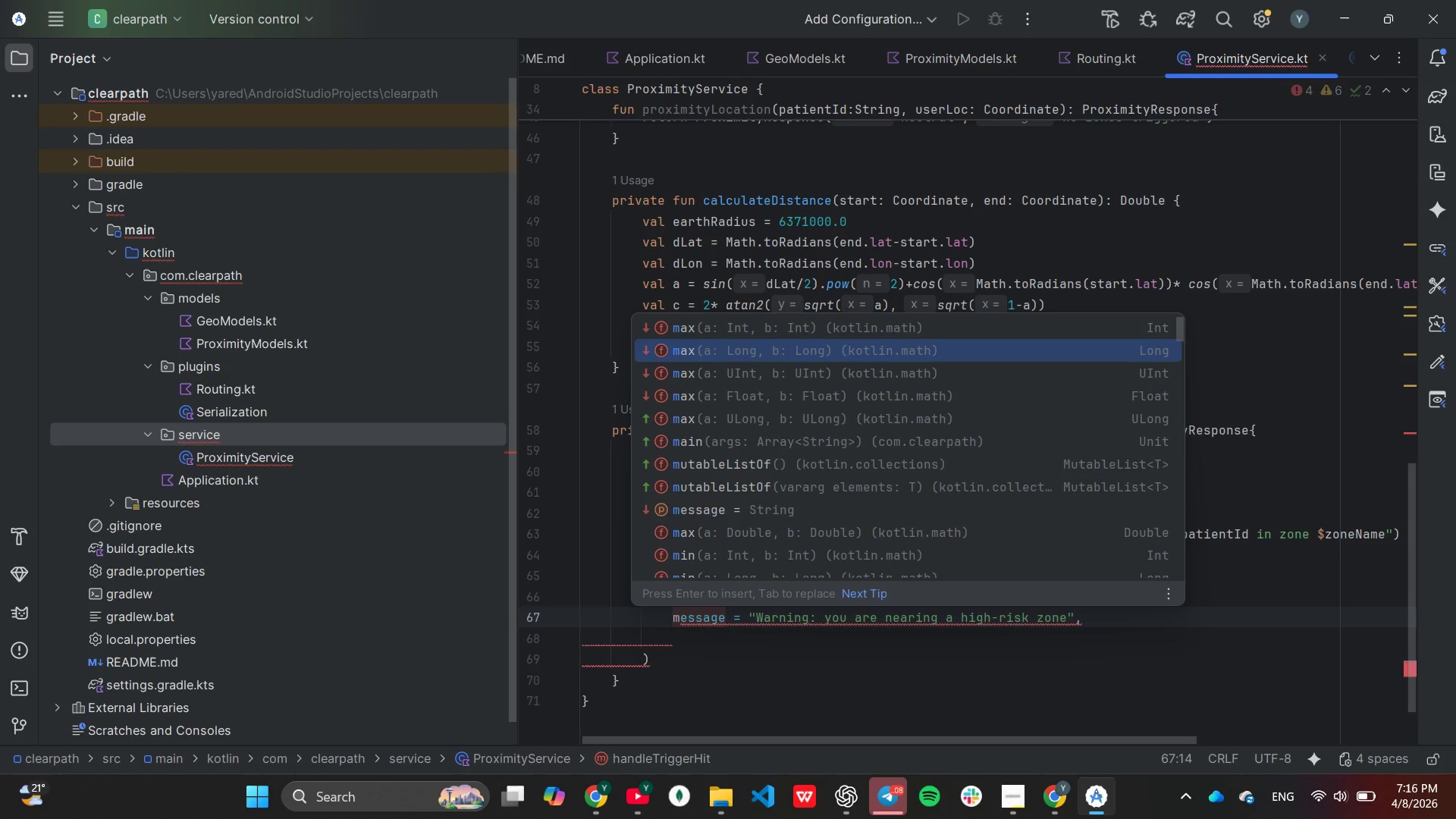 
key(ArrowUp)
 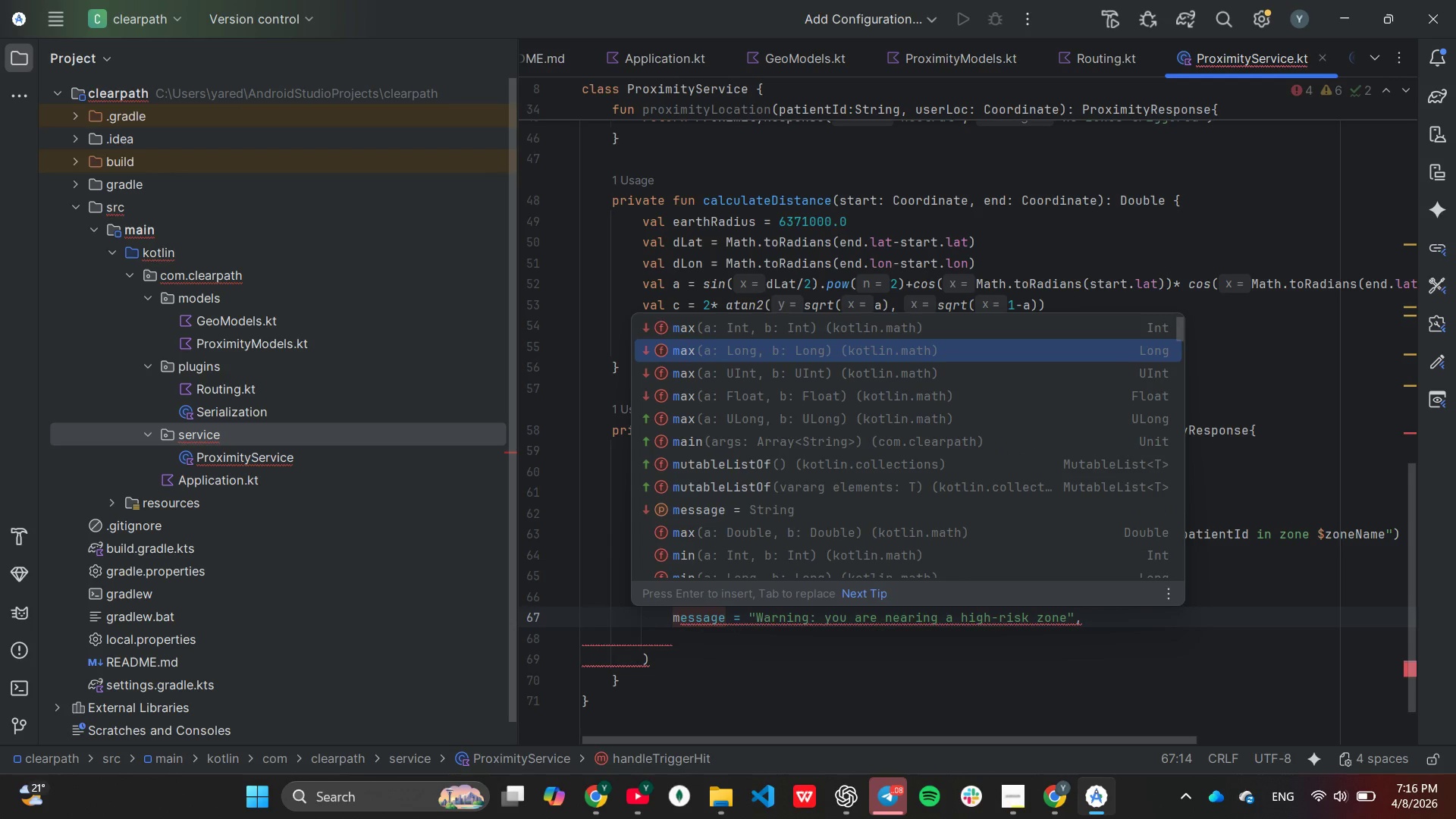 
key(ArrowUp)
 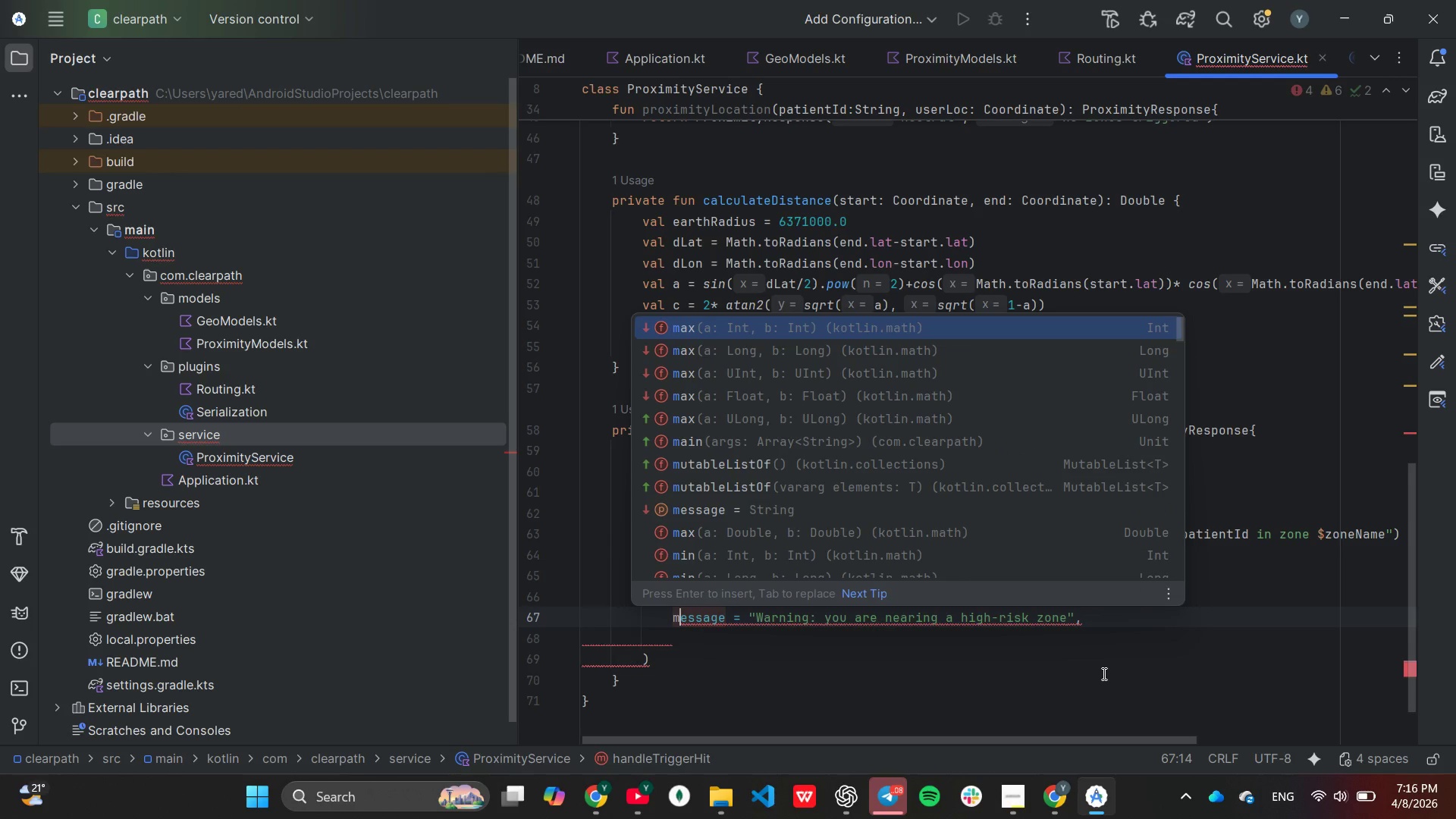 
left_click([1013, 636])
 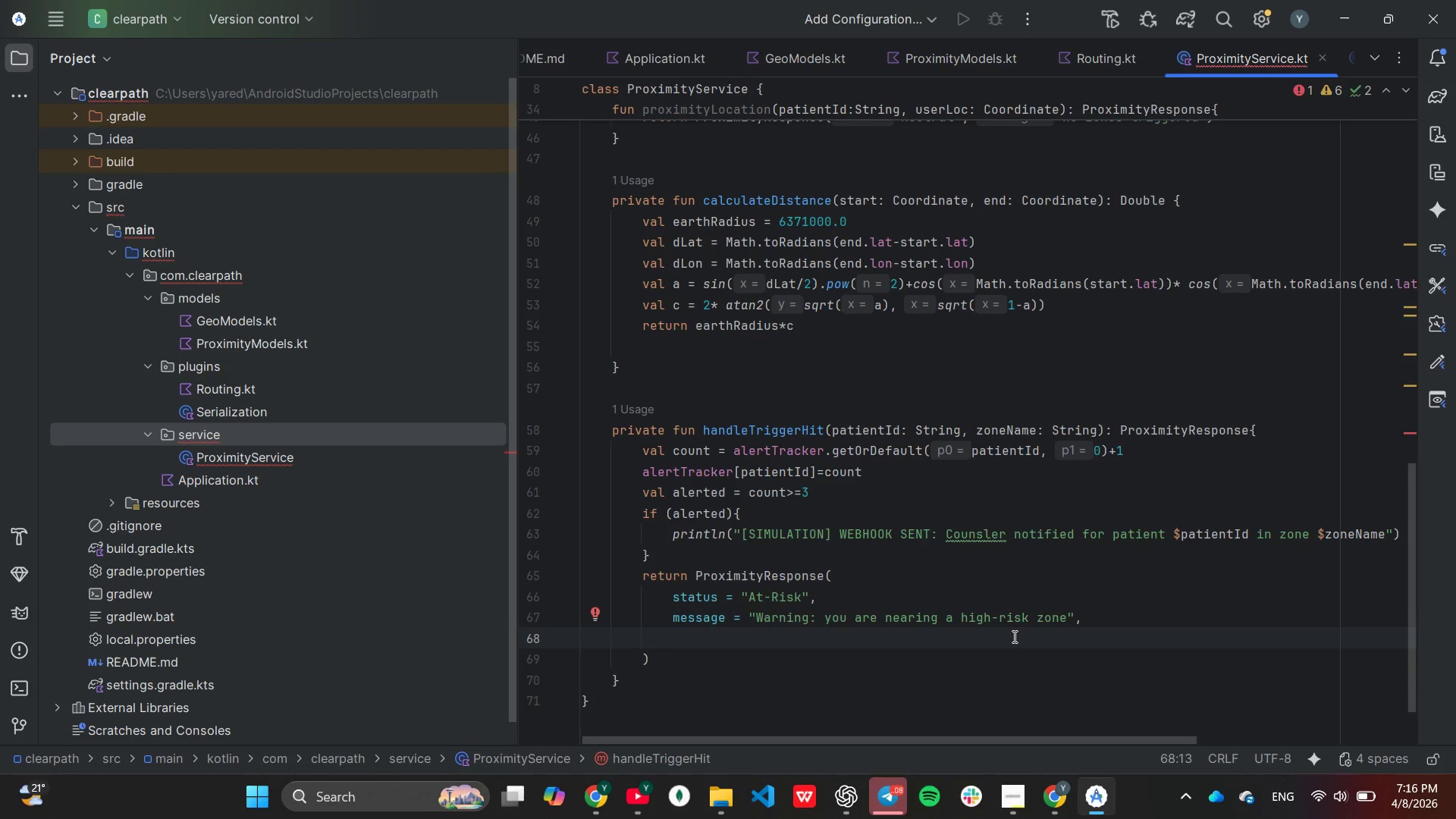 
type(zoneName)
key(Tab)
key(Tab)
 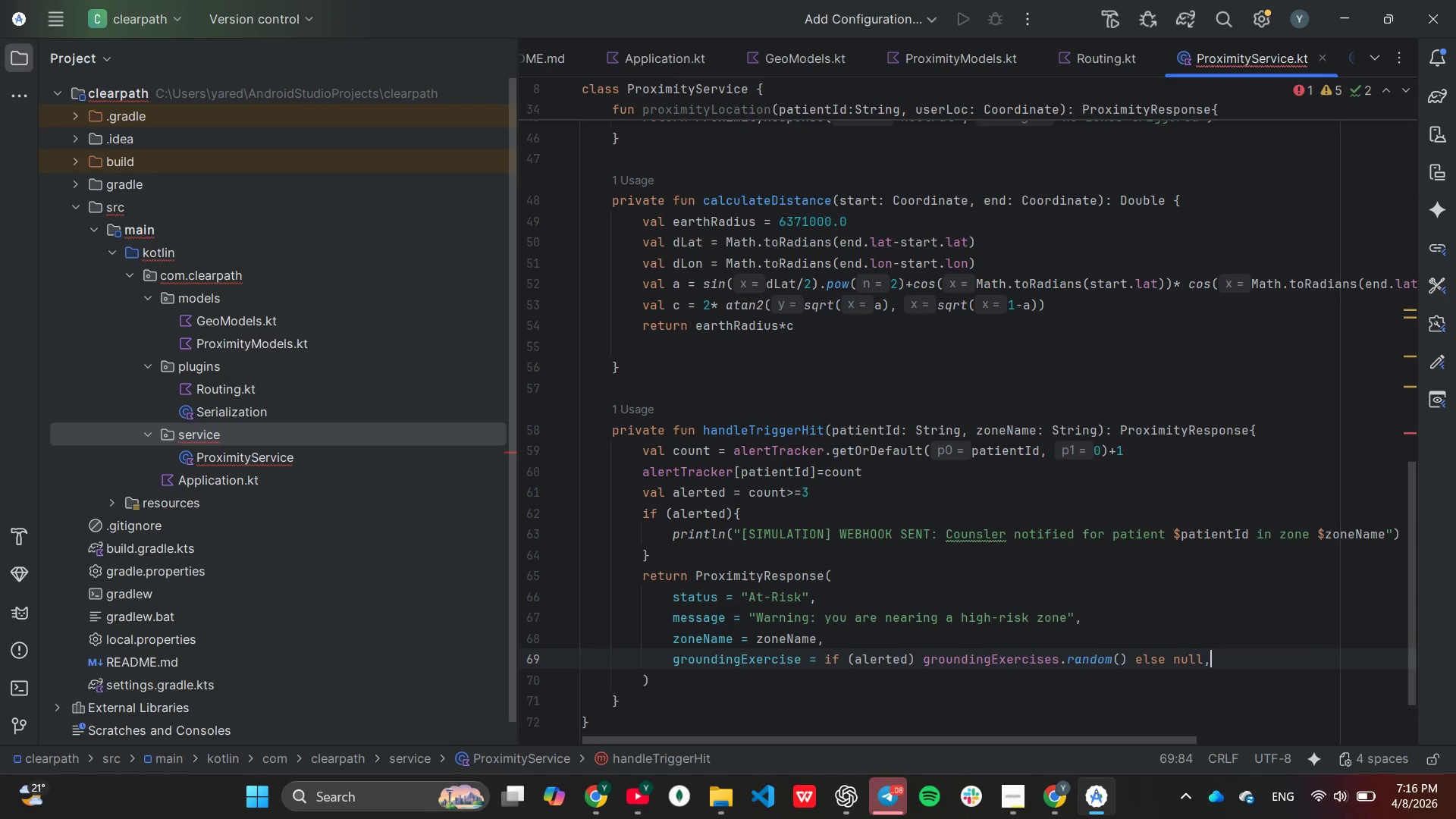 
key(Enter)
 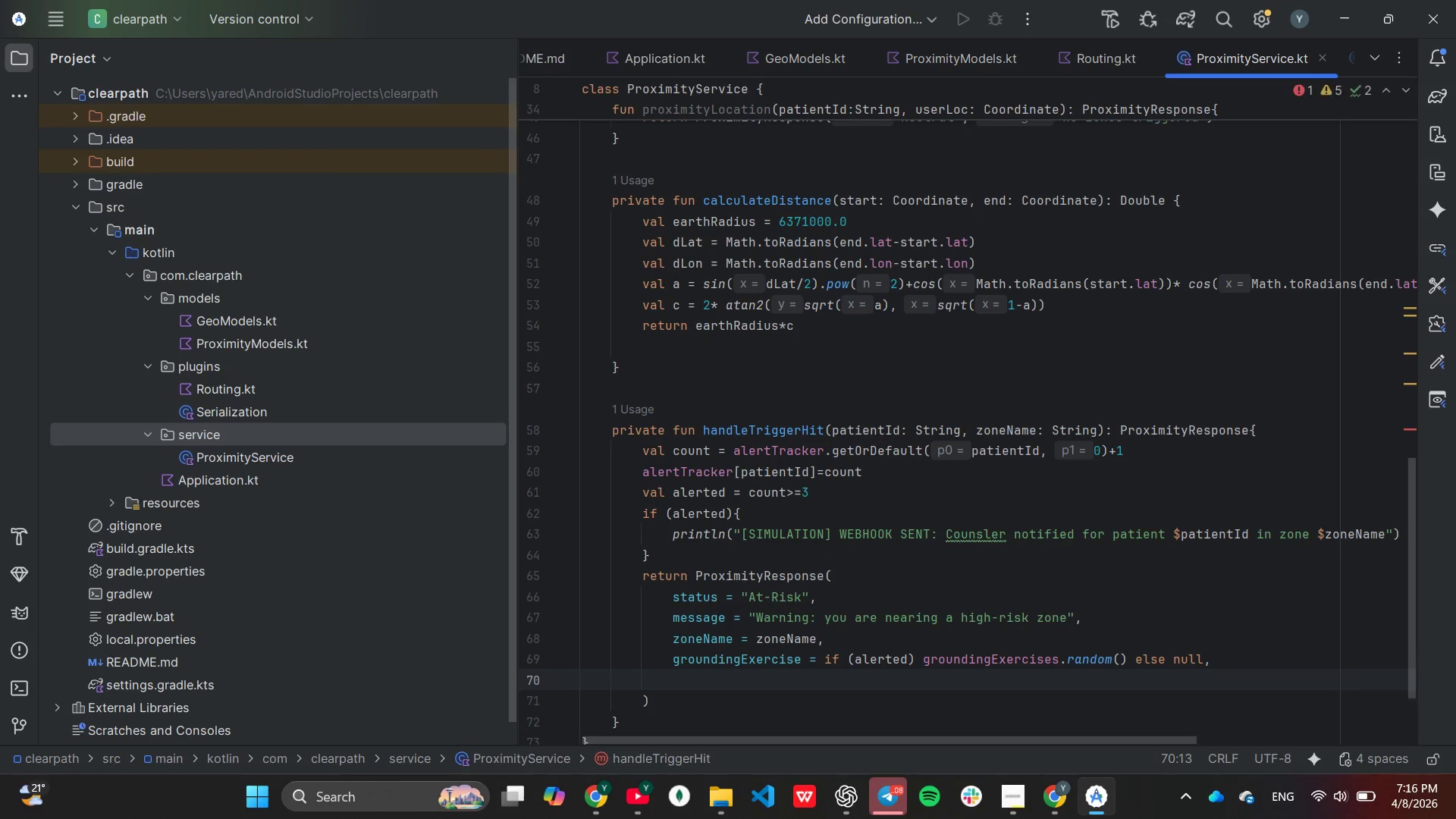 
type(al)
key(Tab)
key(Backspace)
 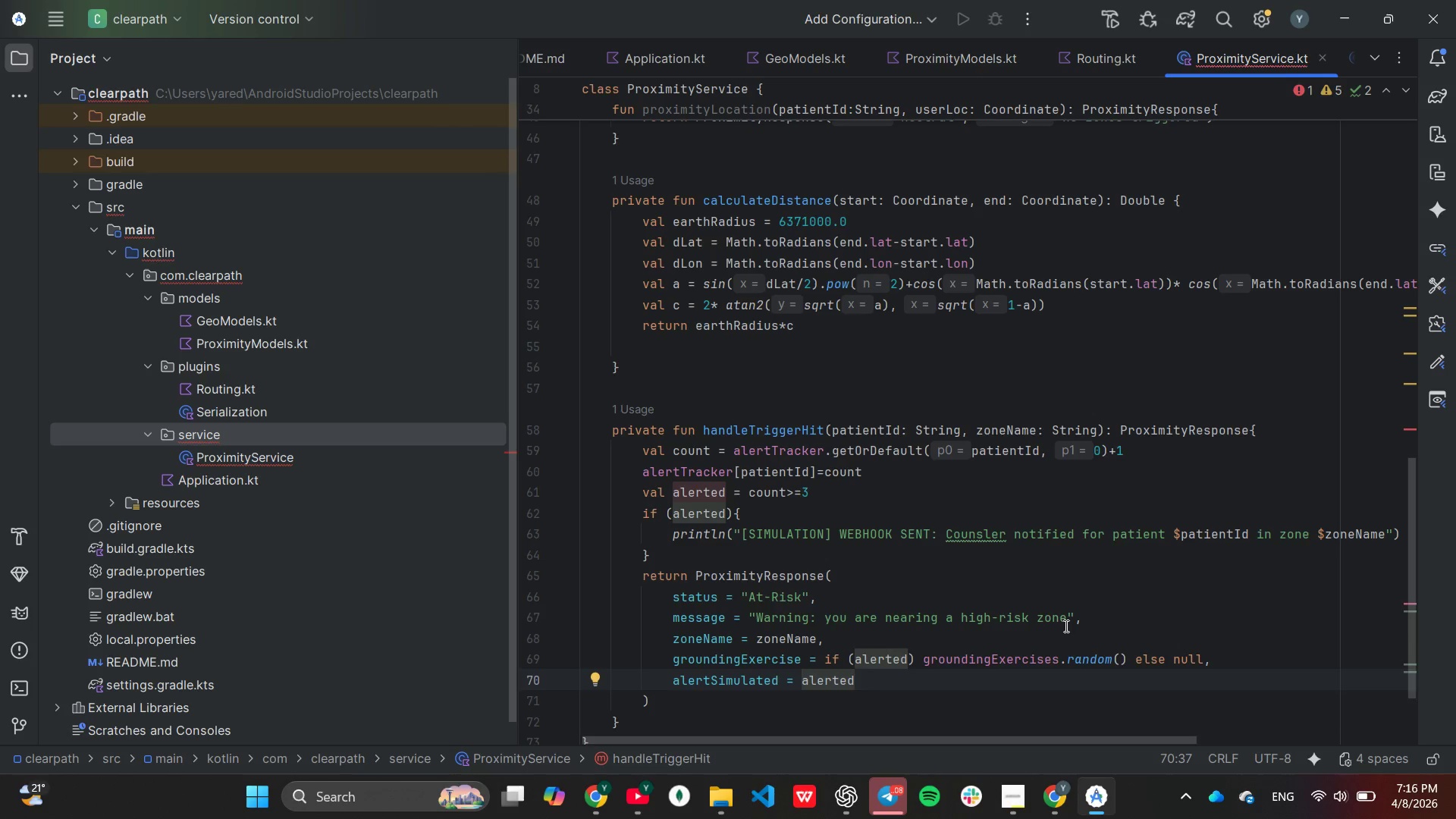 
wait(8.94)
 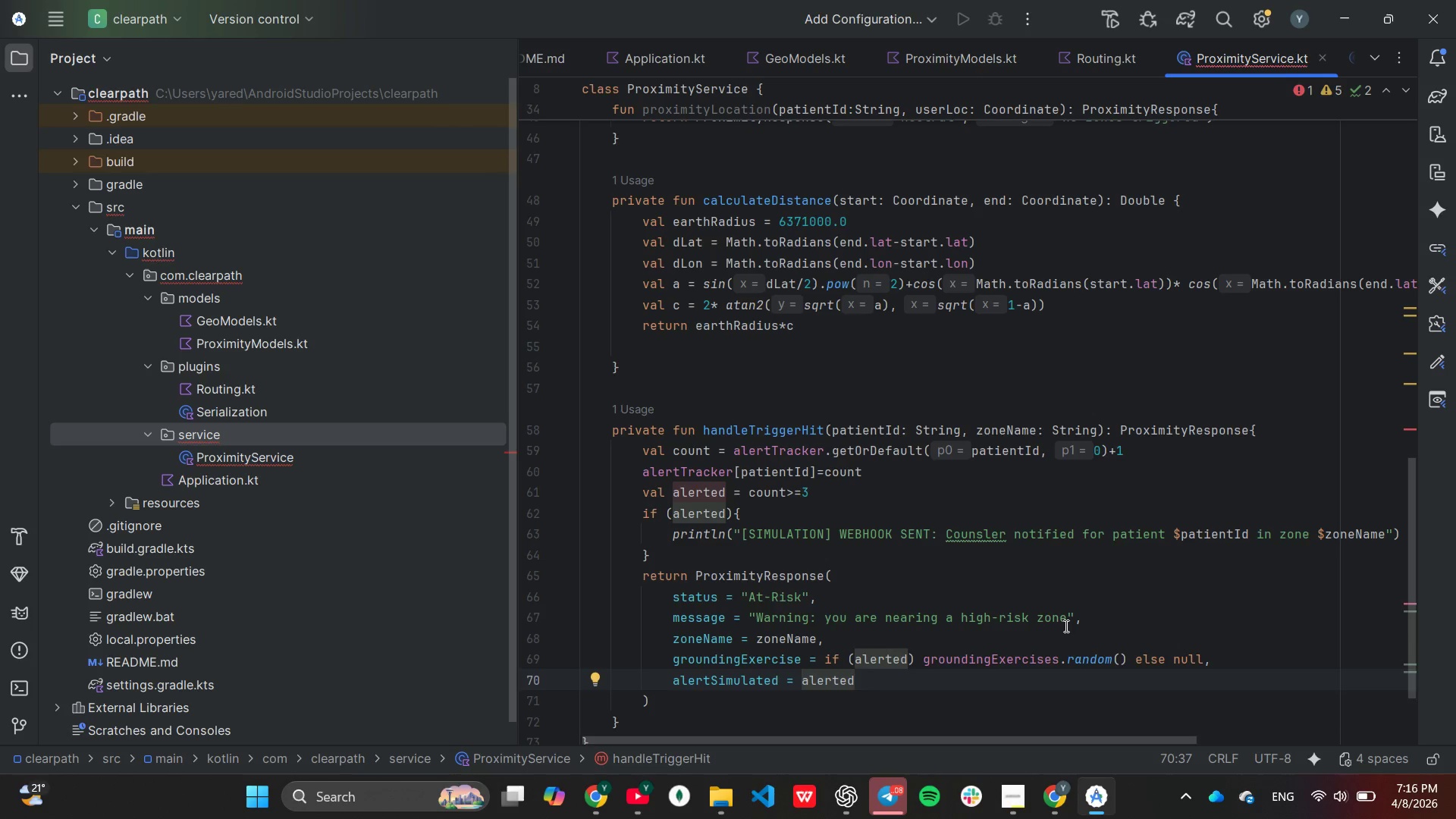 
scroll: coordinate [1065, 626], scroll_direction: down, amount: 1.0
 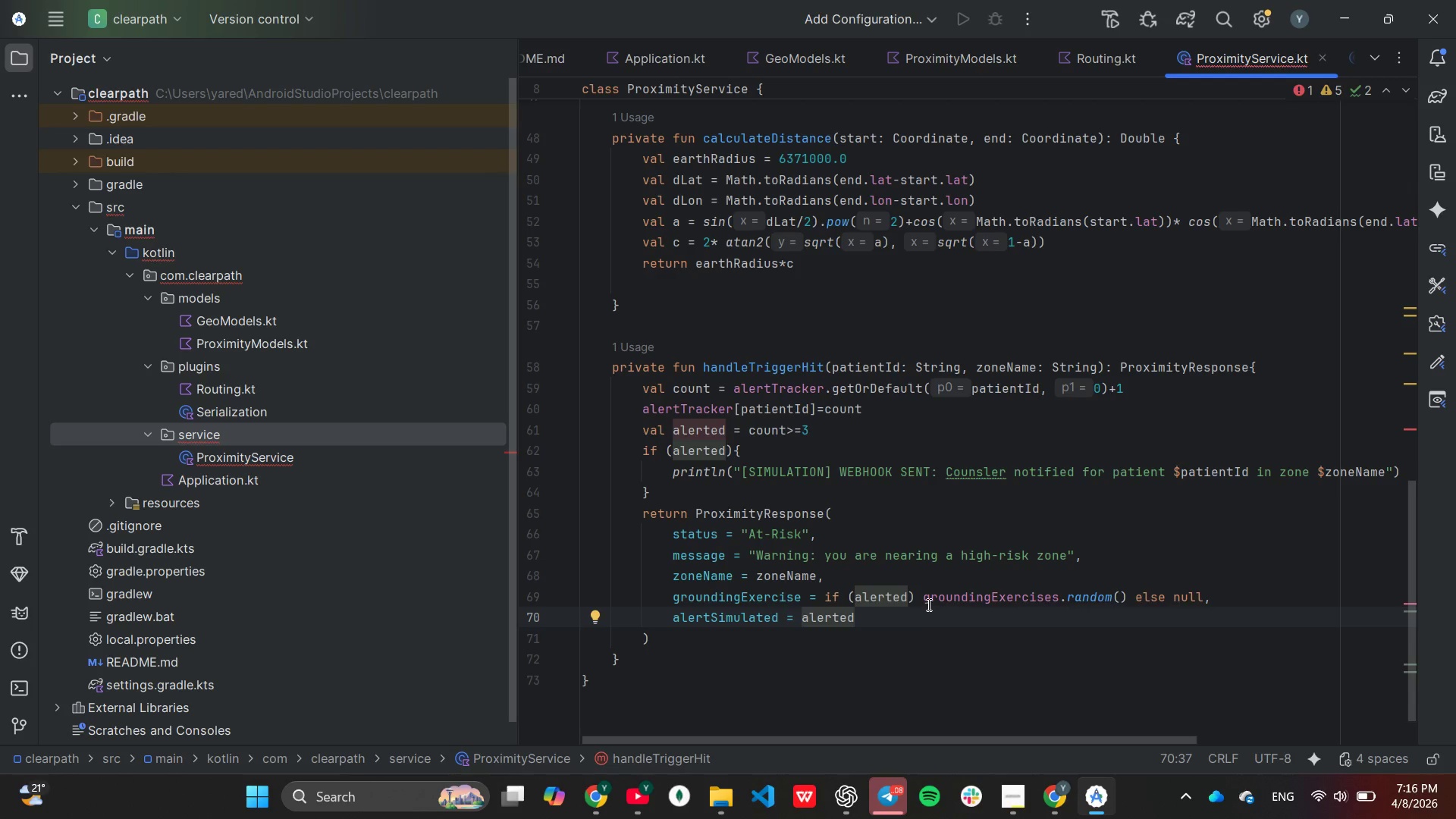 
left_click([927, 604])
 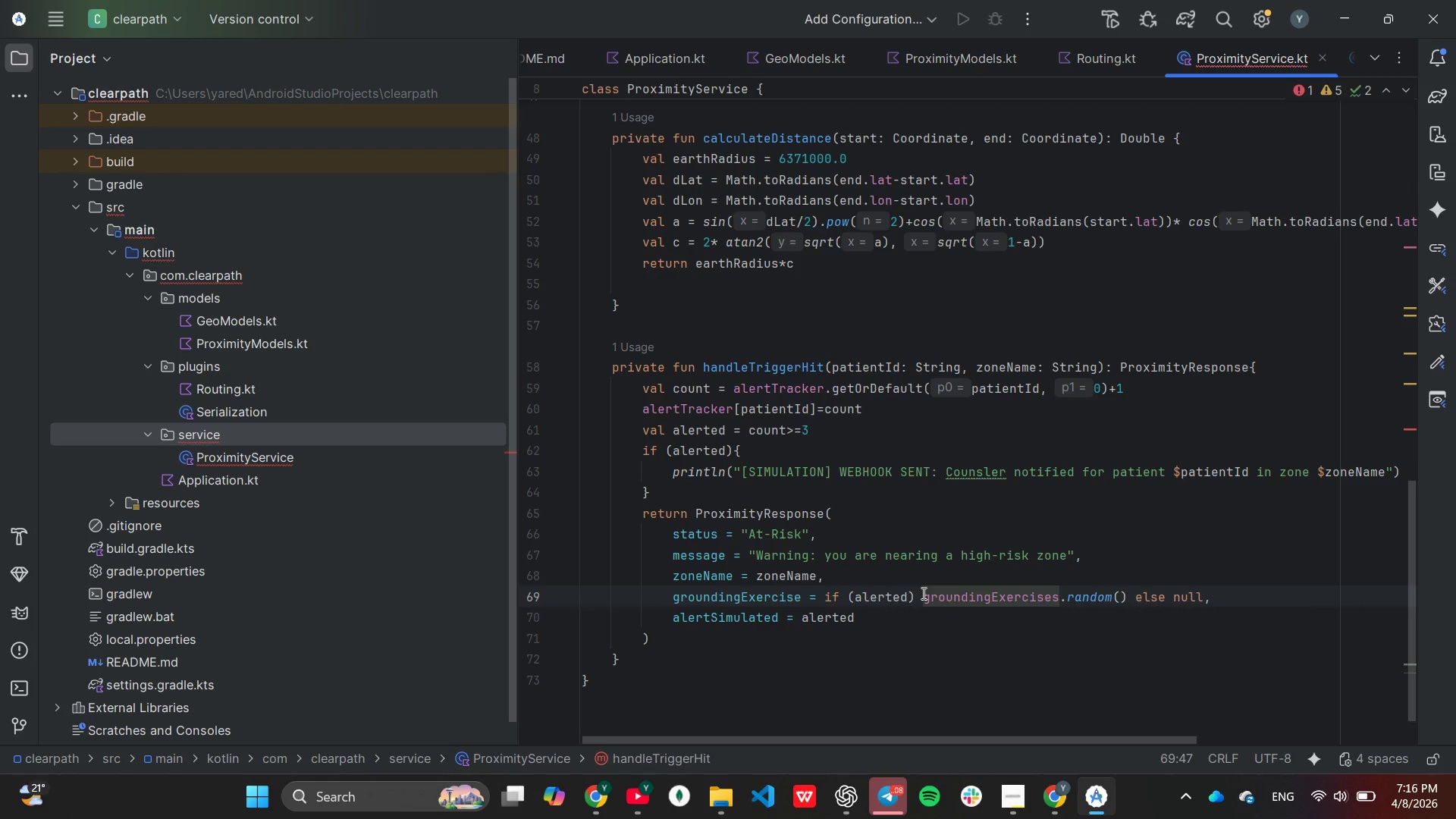 
left_click([924, 597])
 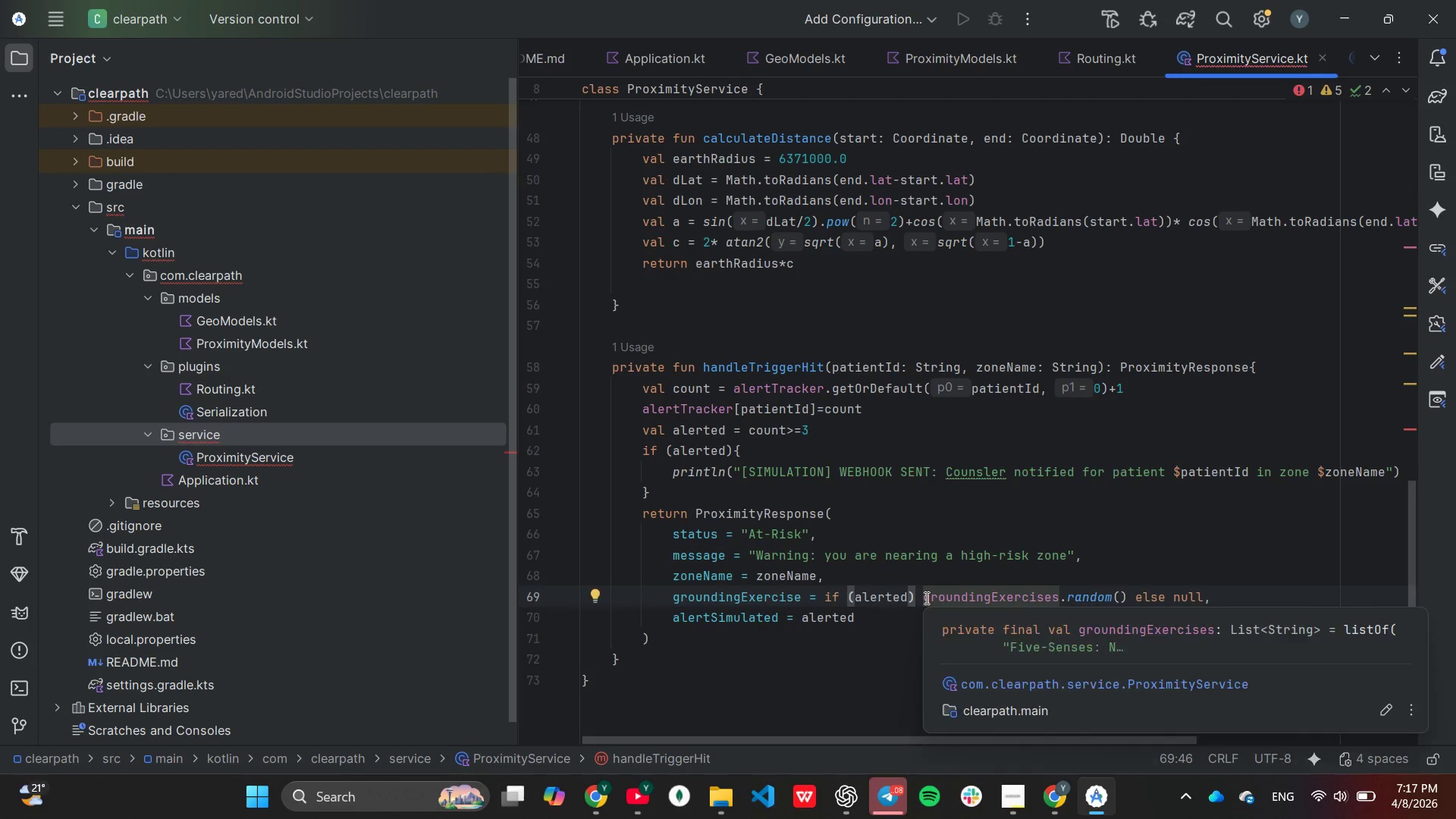 
hold_key(key=Backspace, duration=0.69)
 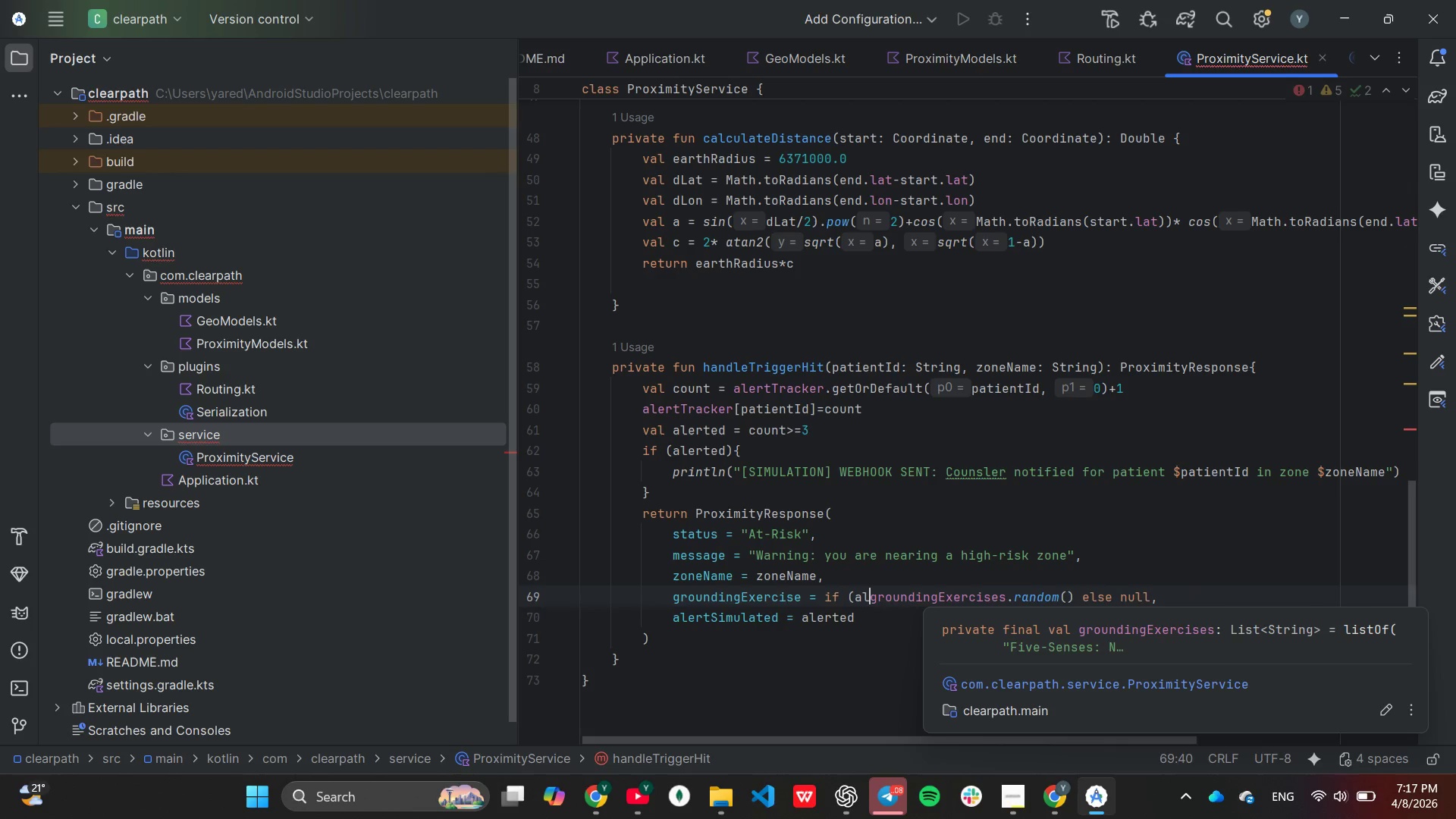 
key(Backspace)
 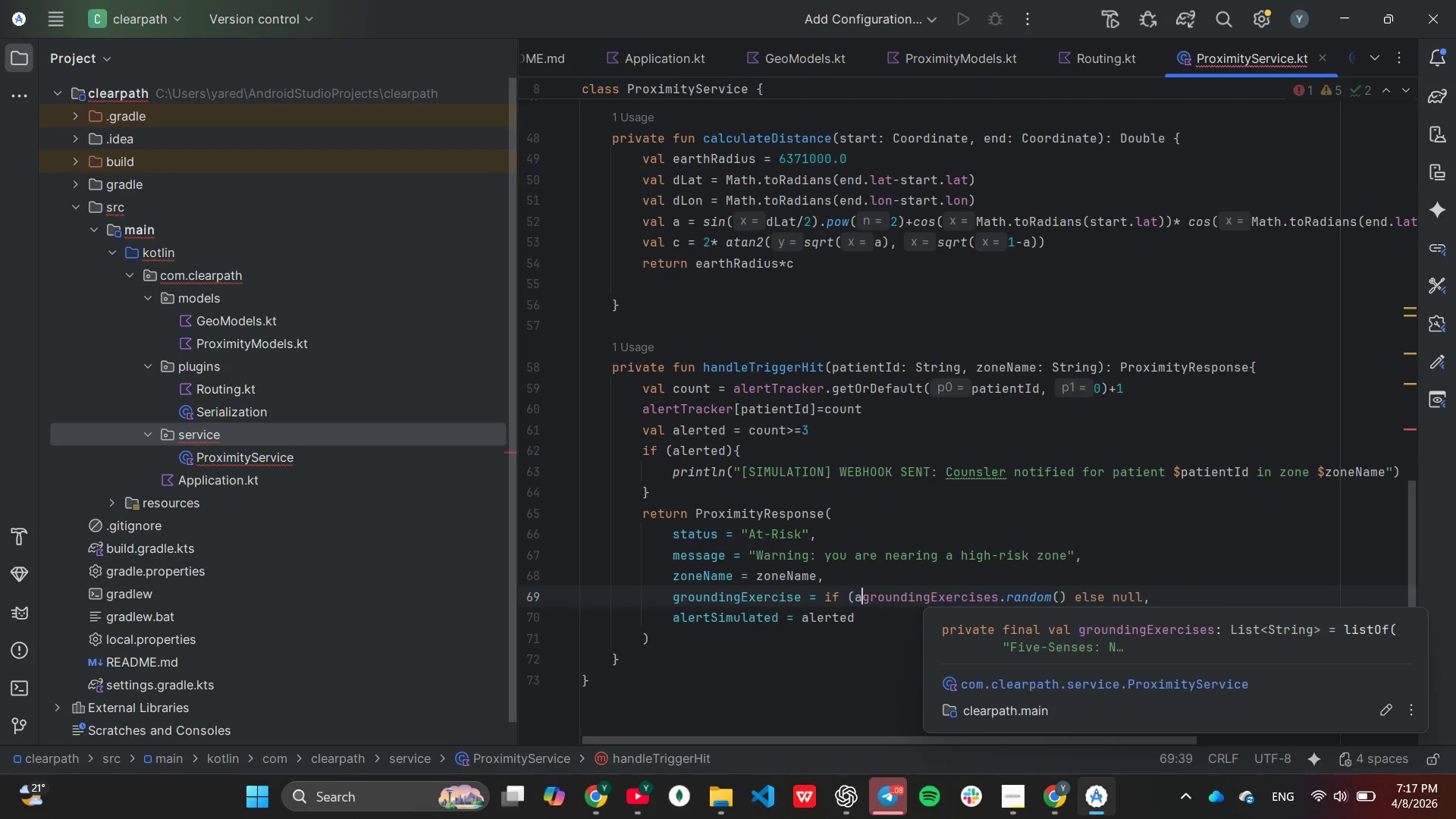 
hold_key(key=Backspace, duration=0.59)
 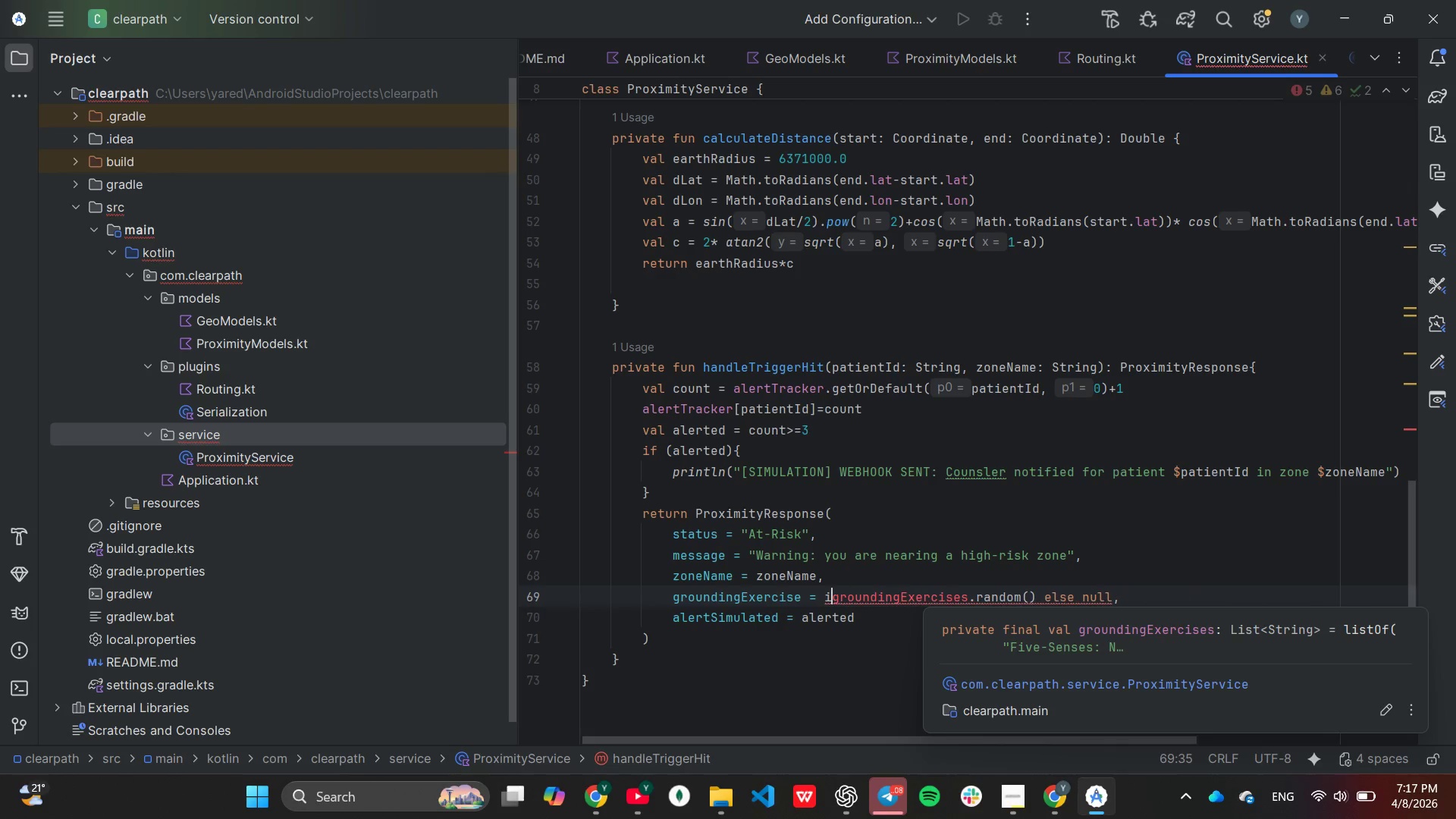 
key(Backspace)
 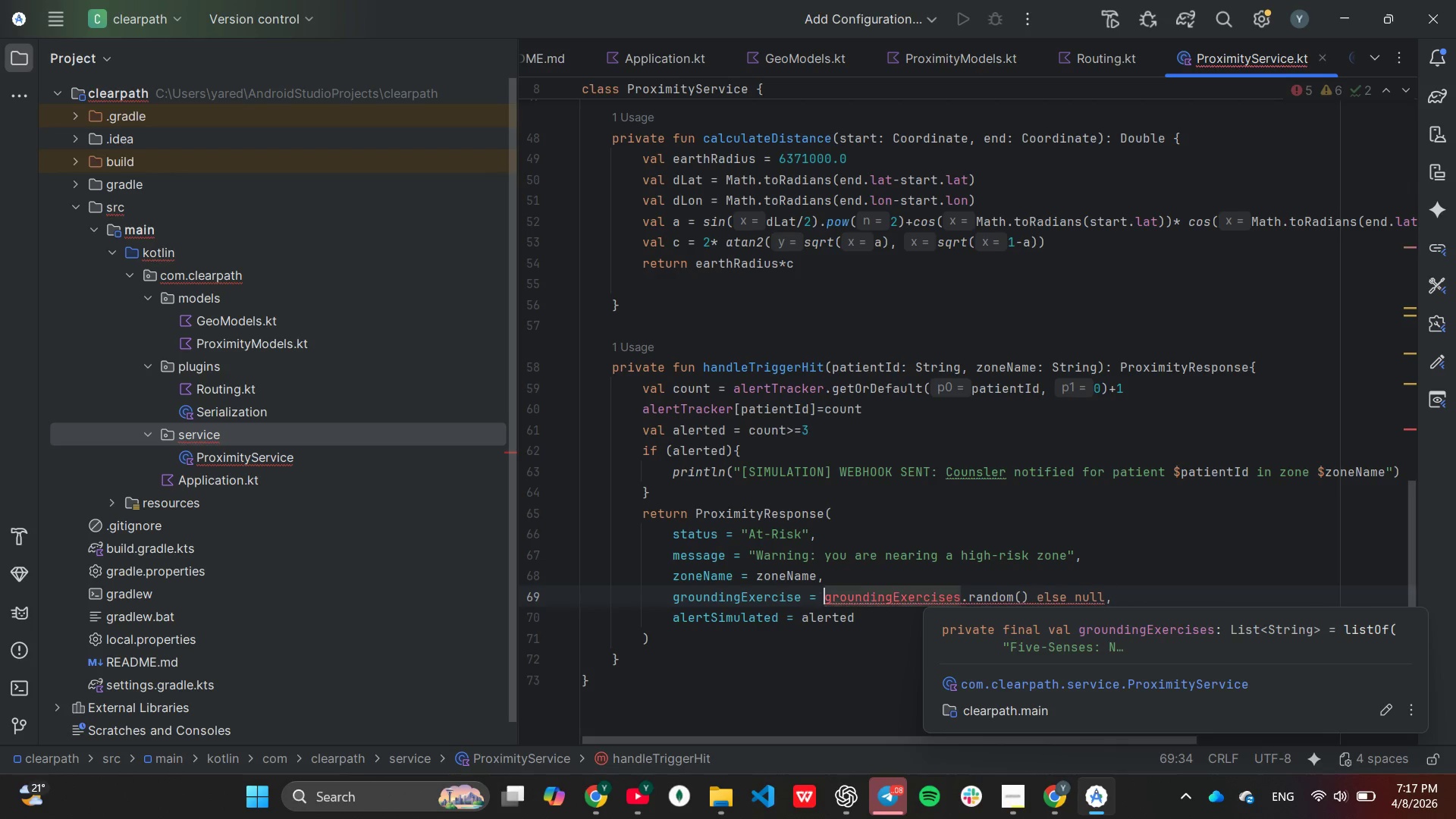 
key(Backspace)
 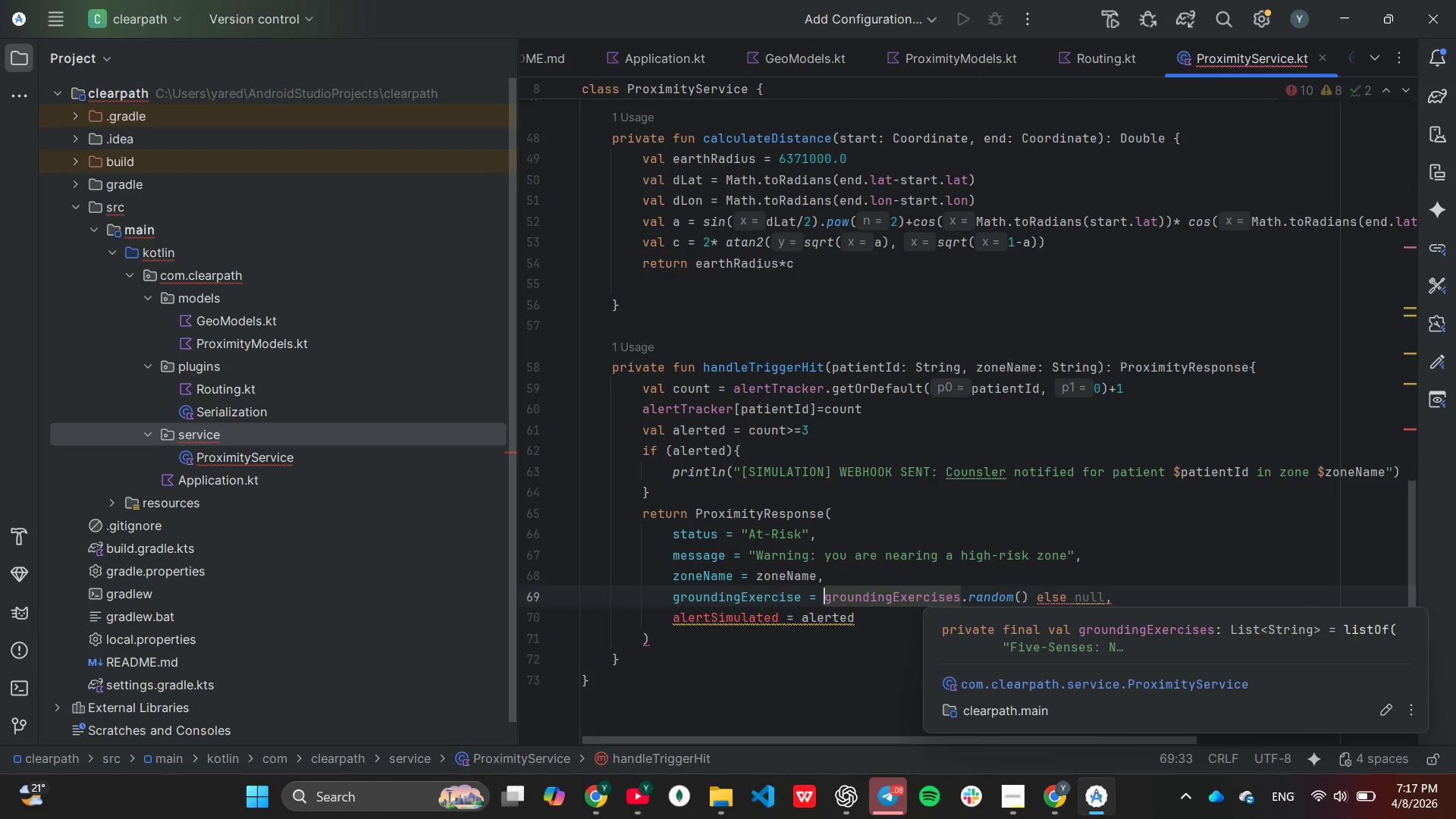 
key(End)
 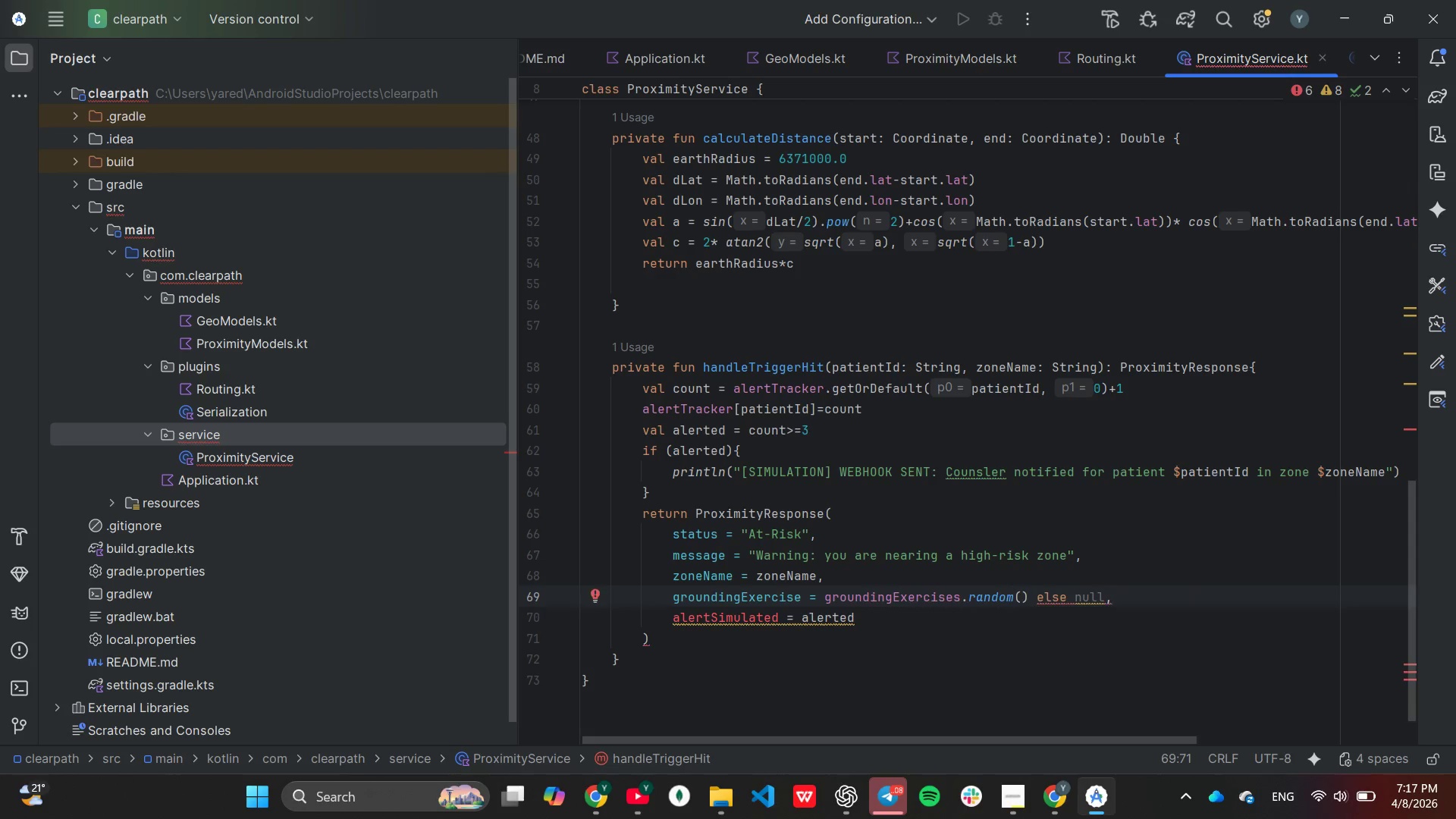 
key(ArrowLeft)
 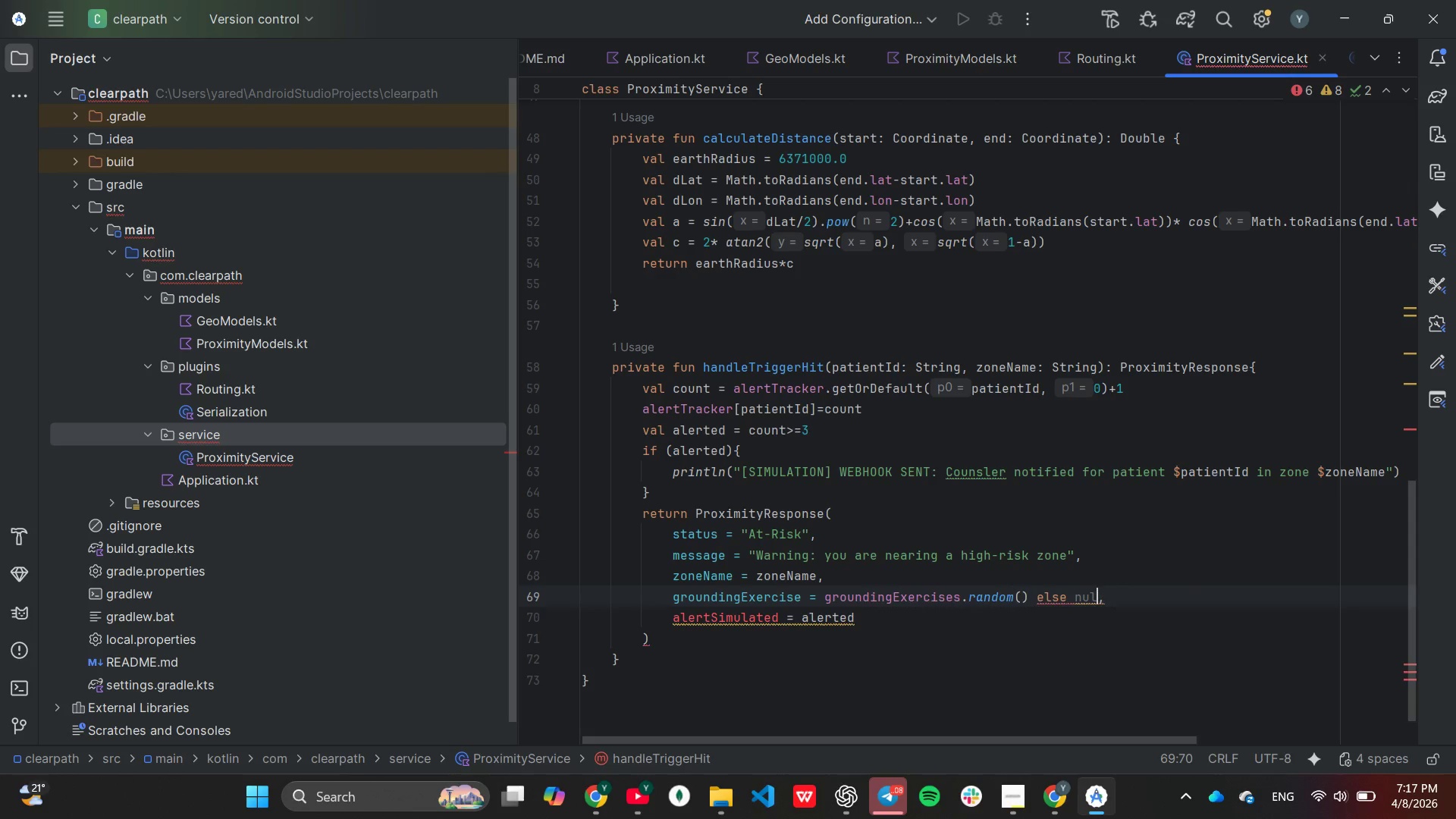 
hold_key(key=Backspace, duration=0.7)
 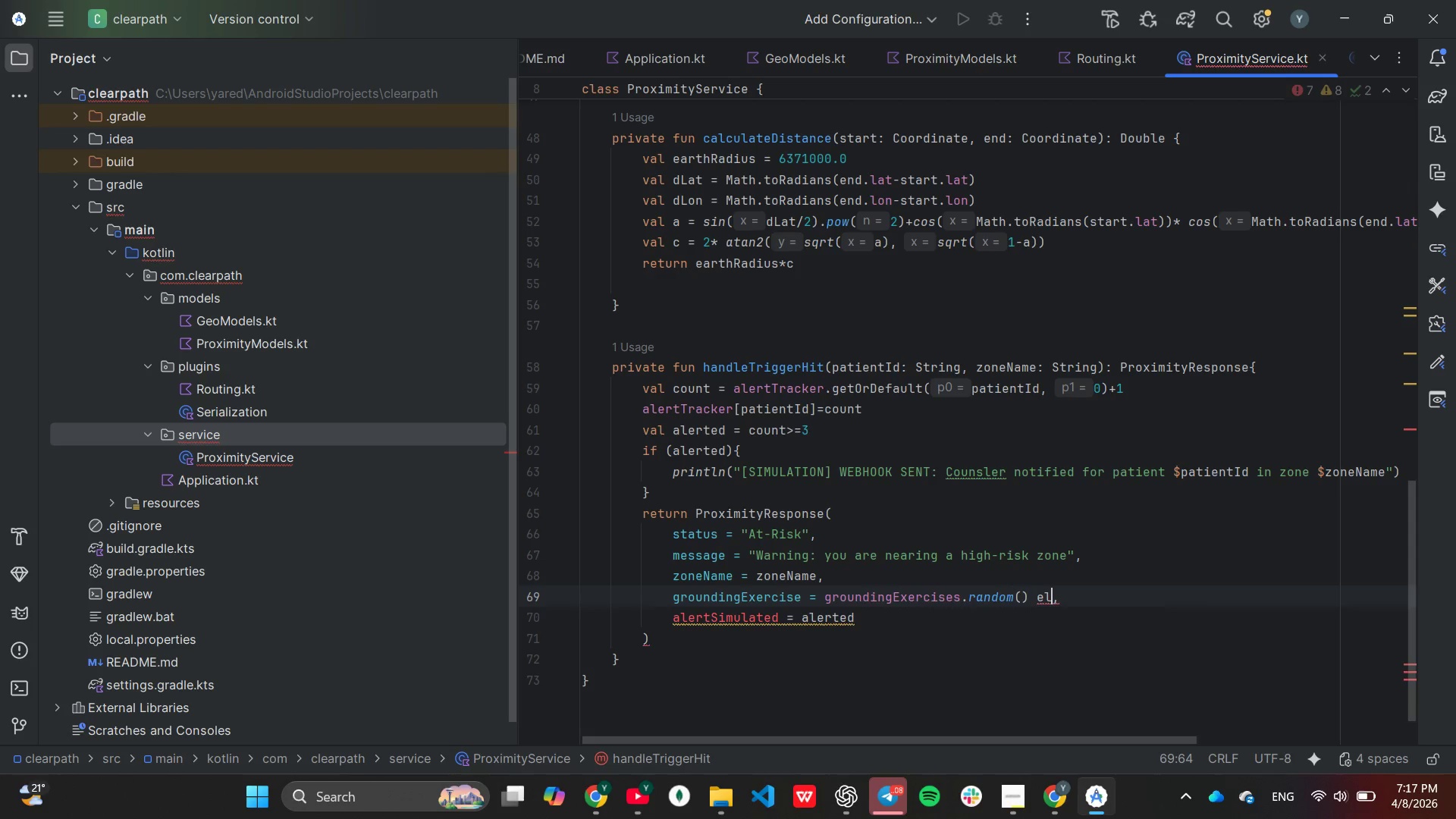 
key(Backspace)
 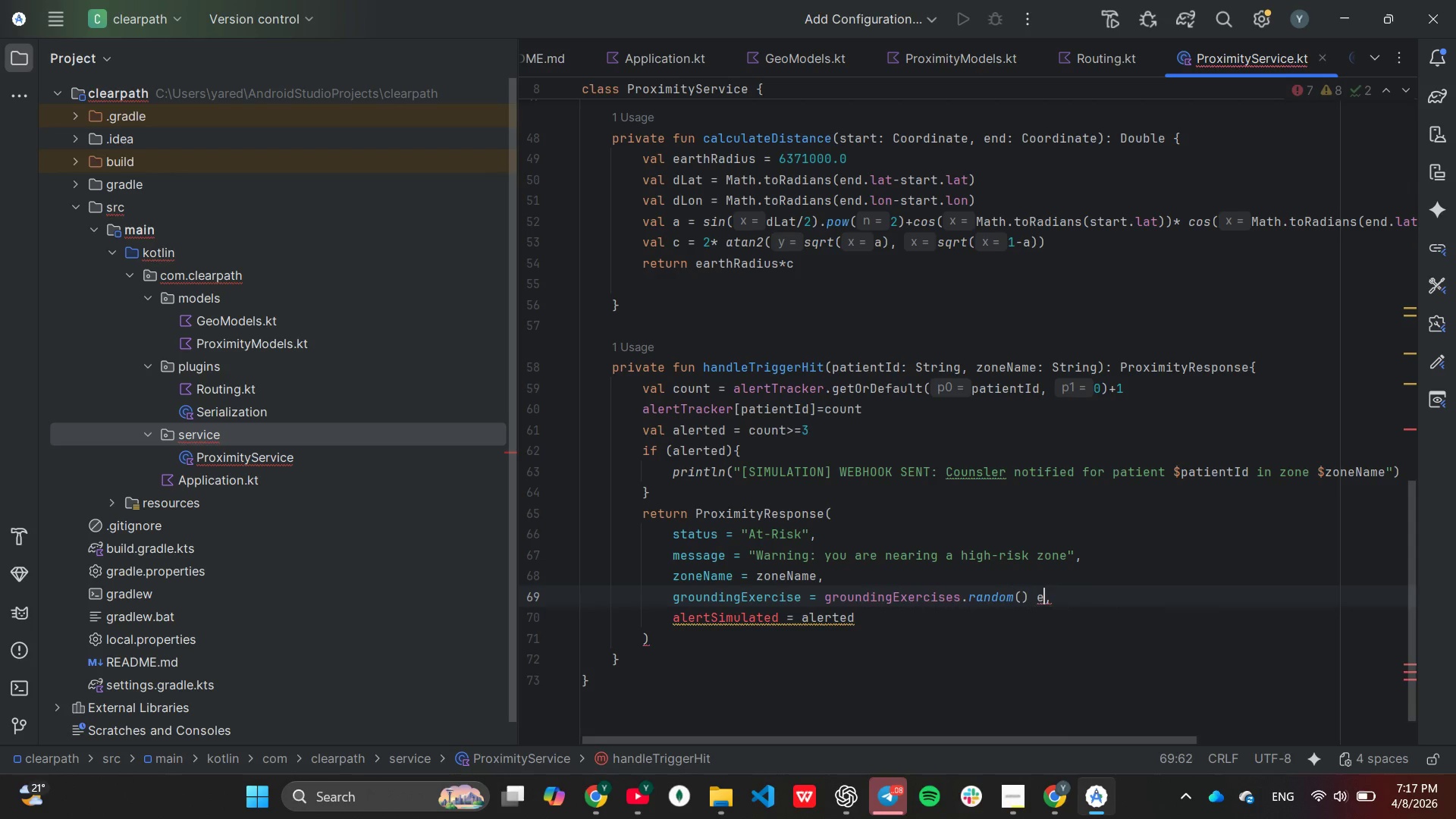 
key(Backspace)
 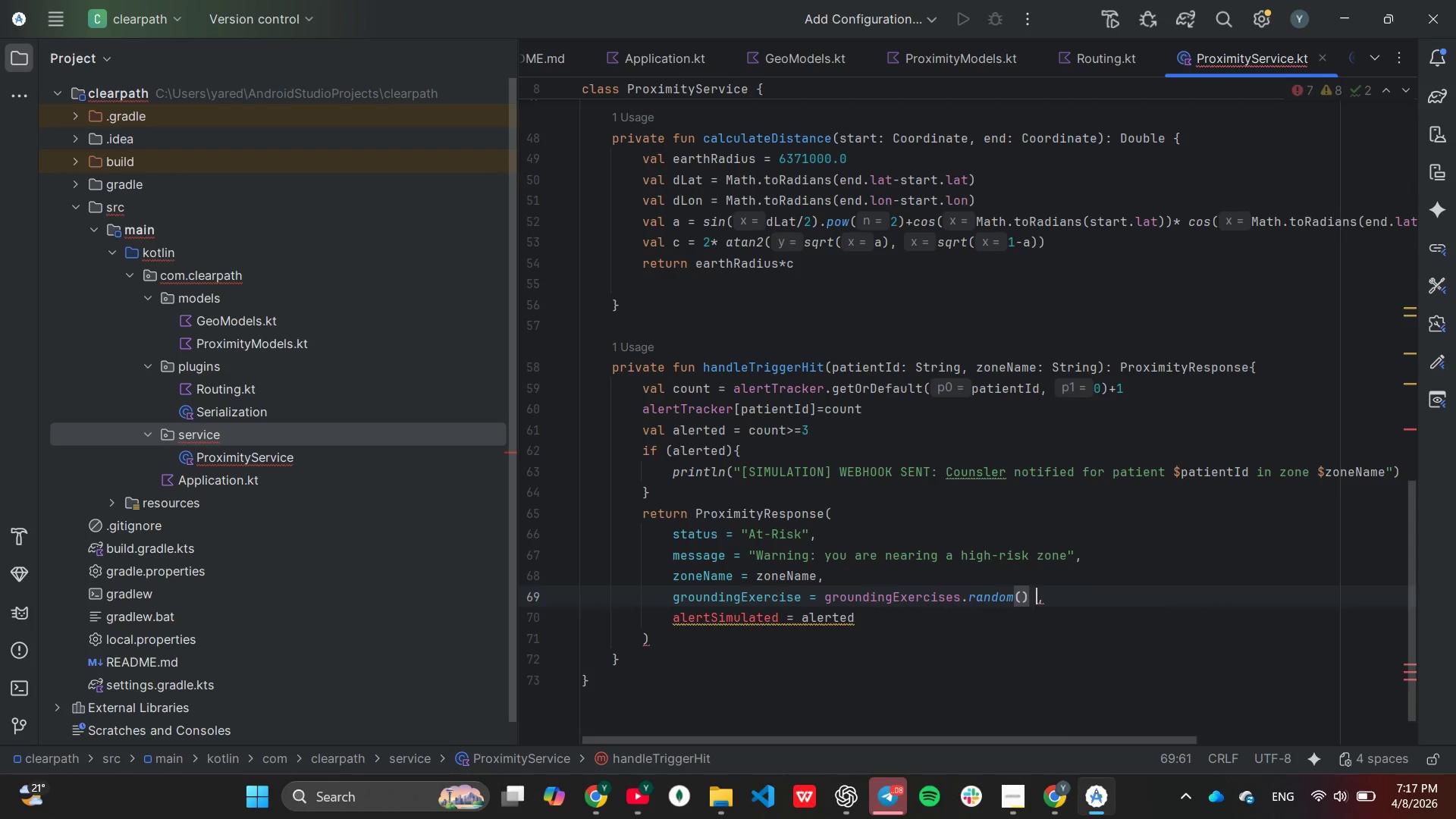 
key(Backspace)
 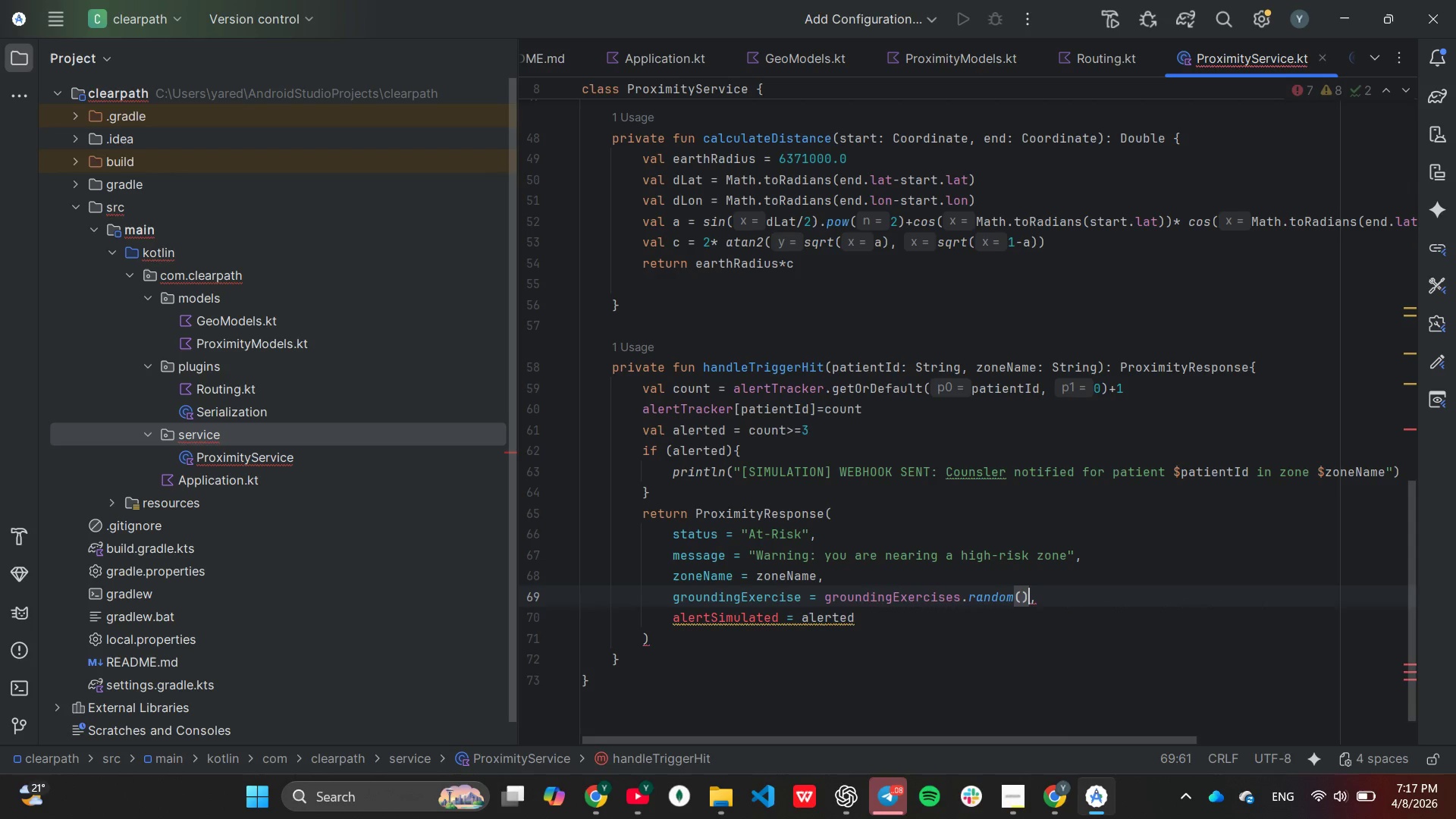 
key(Backspace)
 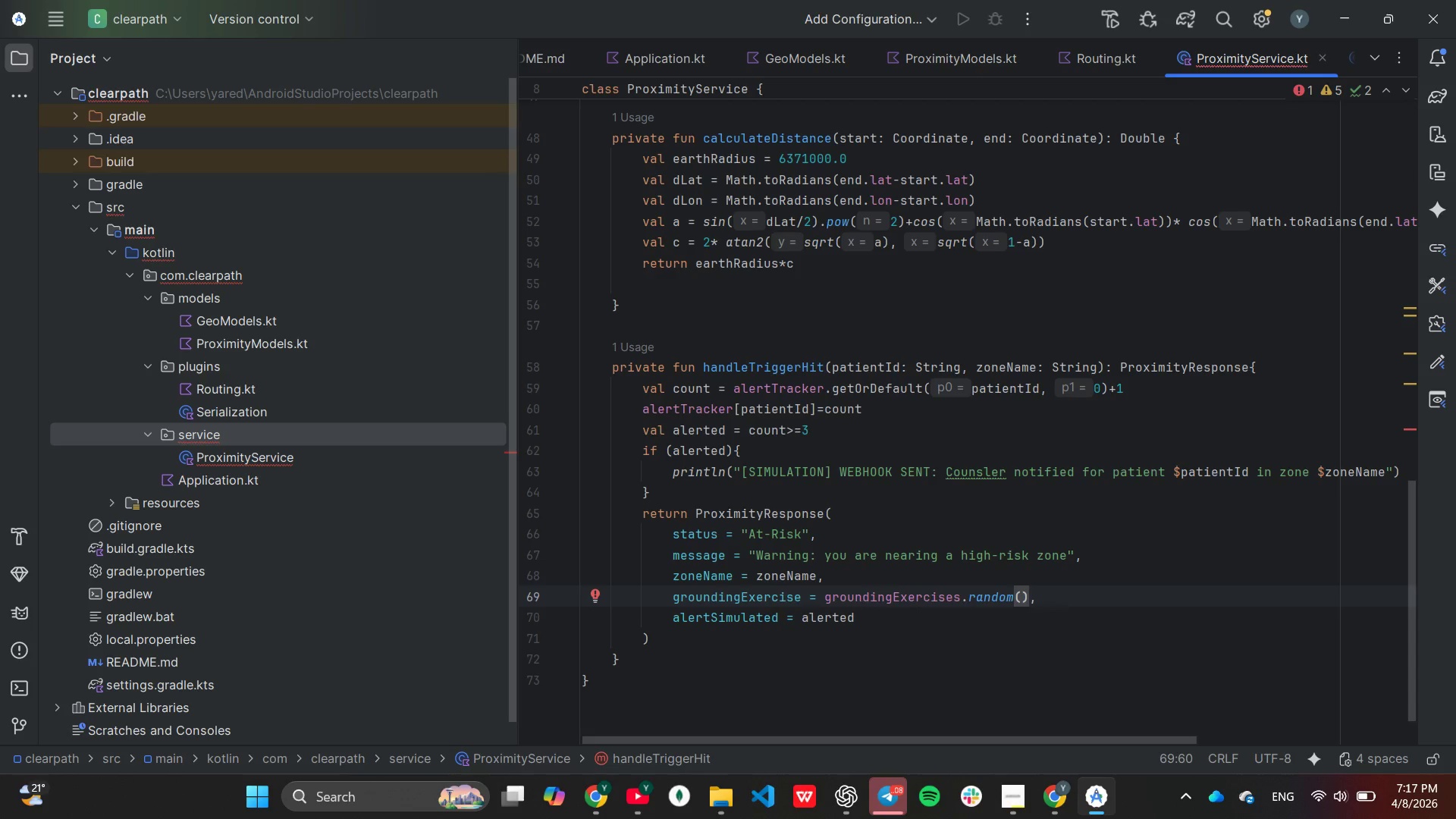 
wait(5.06)
 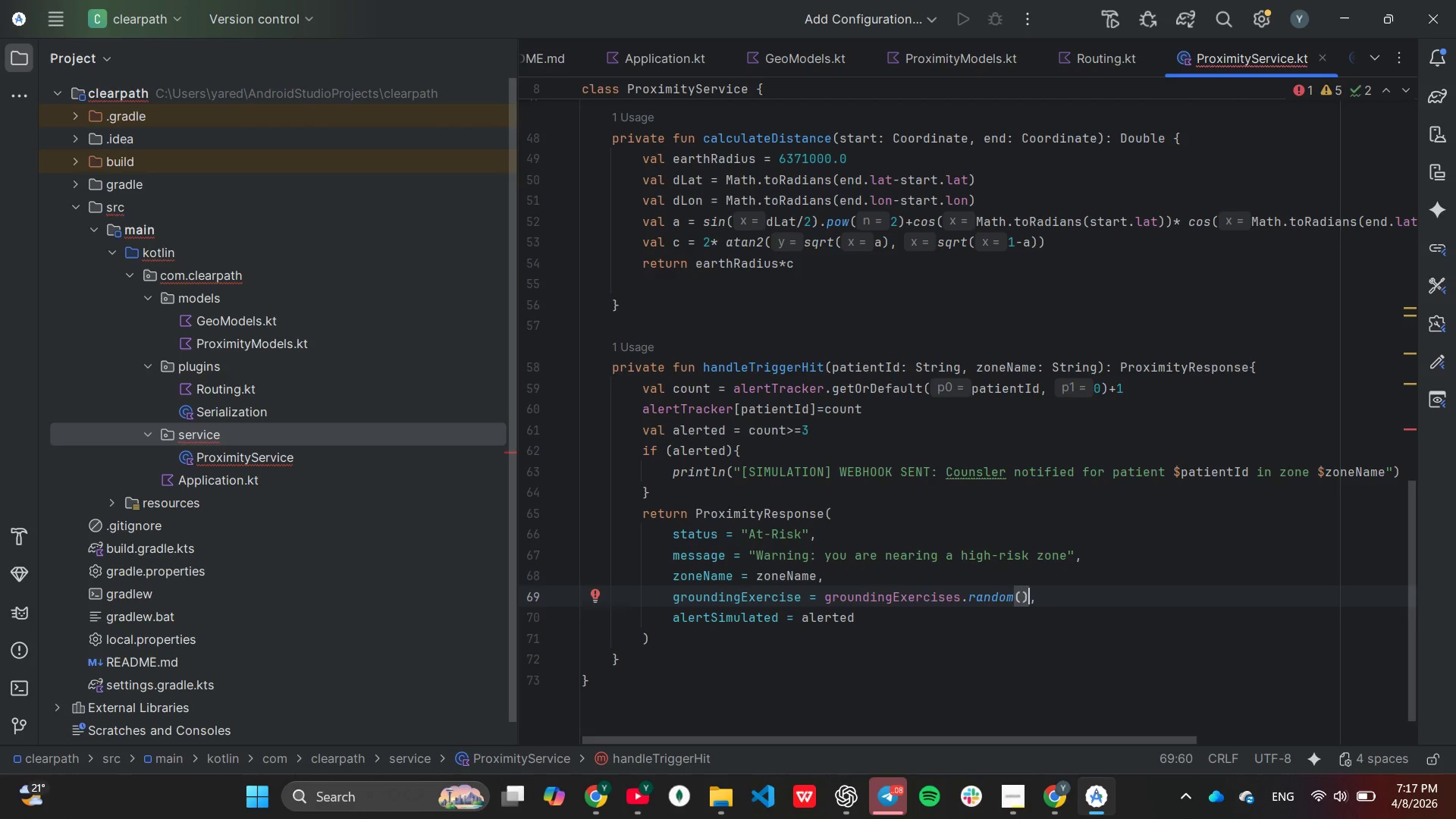 
scroll: coordinate [976, 579], scroll_direction: down, amount: 2.0
 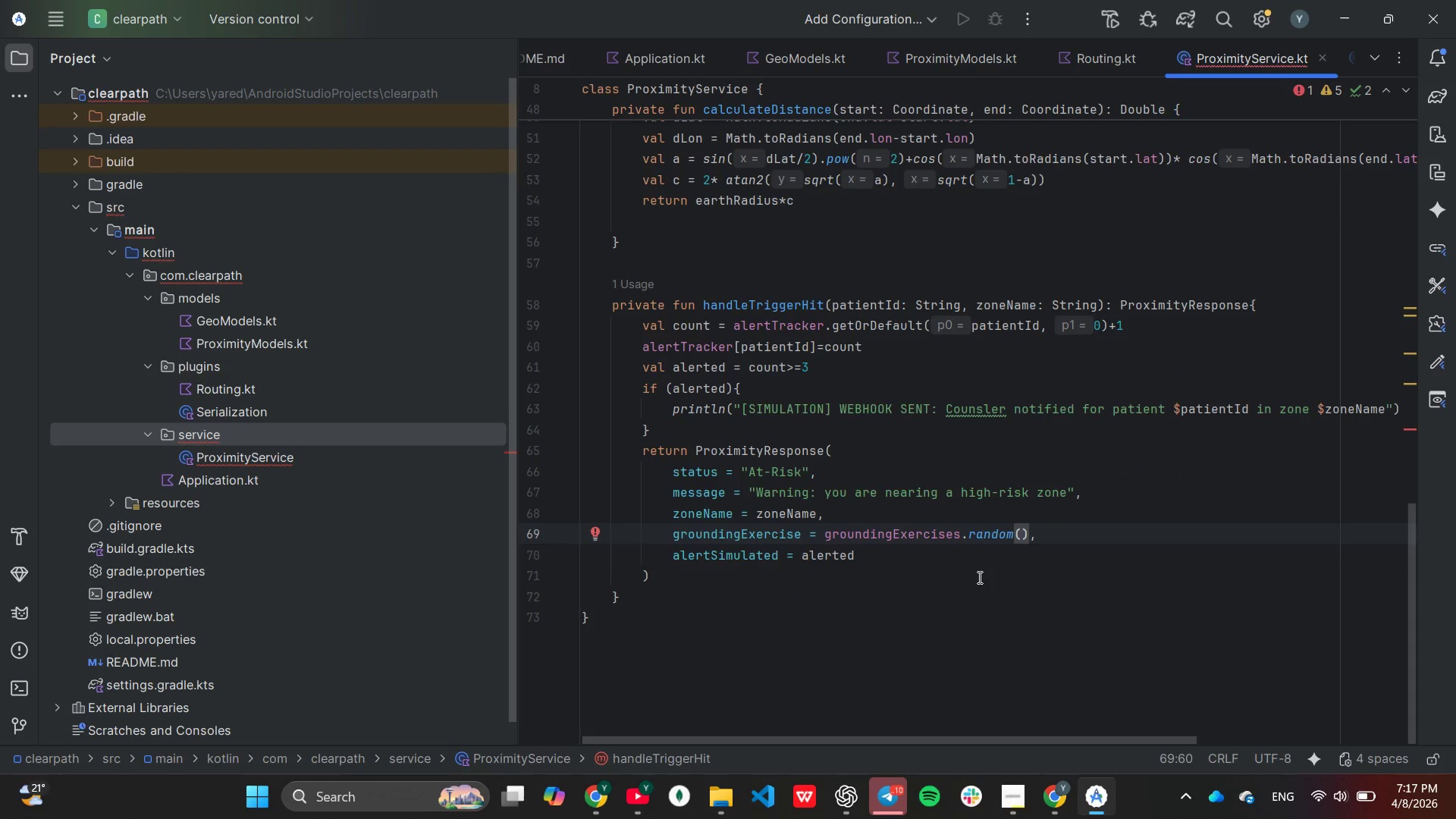 
scroll: coordinate [978, 577], scroll_direction: none, amount: 0.0
 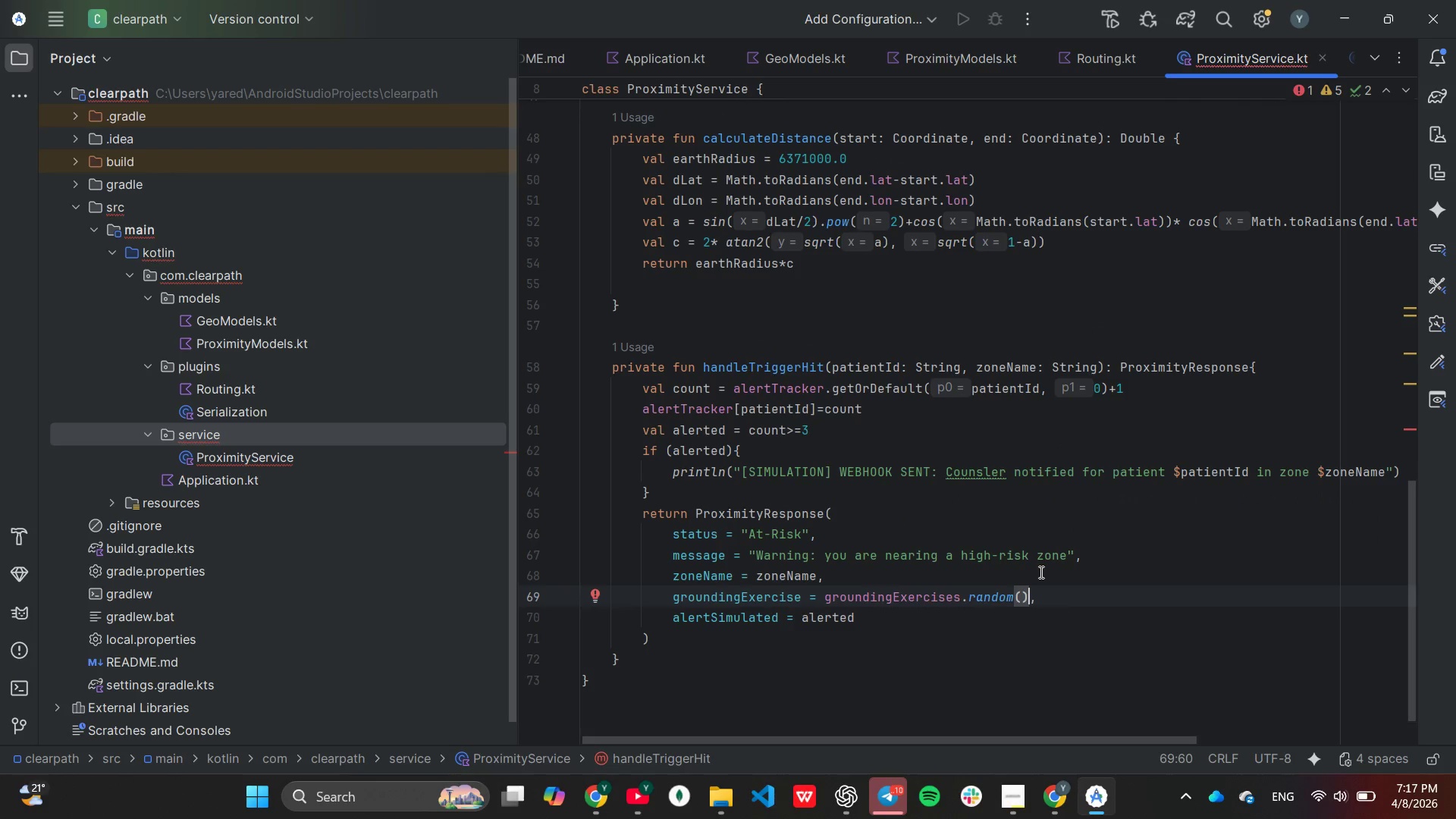 
scroll: coordinate [1041, 568], scroll_direction: up, amount: 5.0
 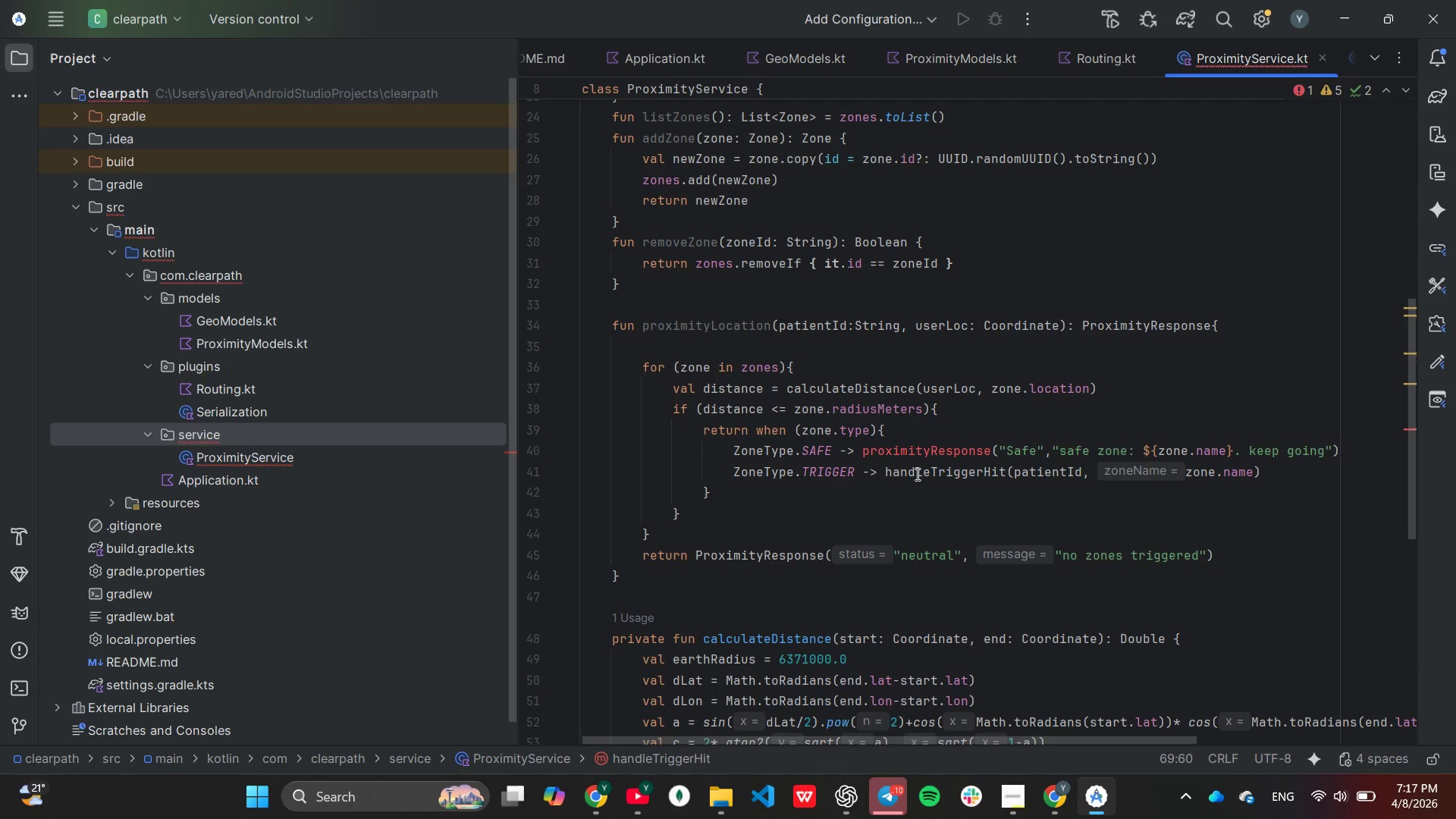 
mouse_move([902, 465])
 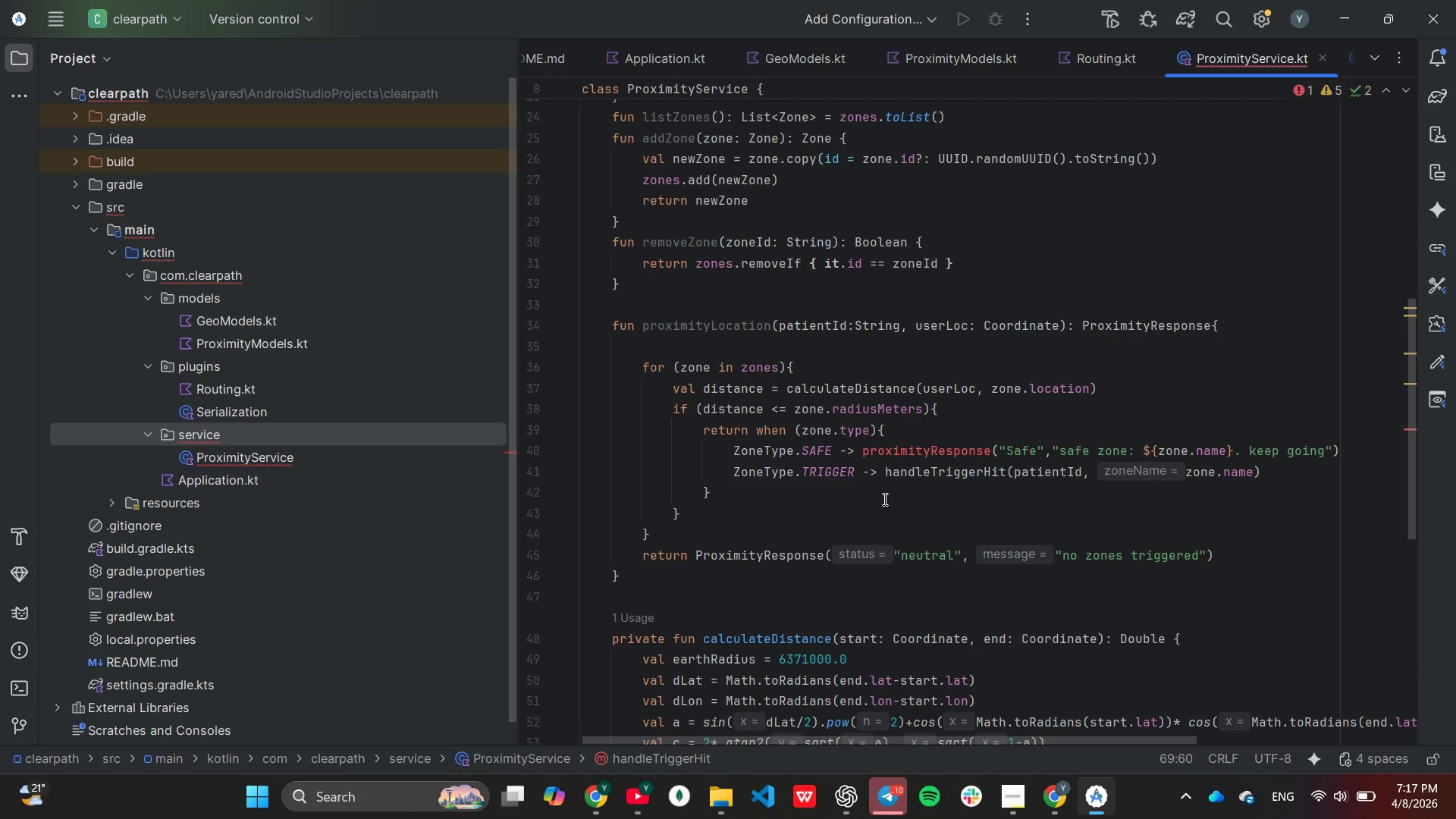 
scroll: coordinate [886, 499], scroll_direction: down, amount: 6.0
 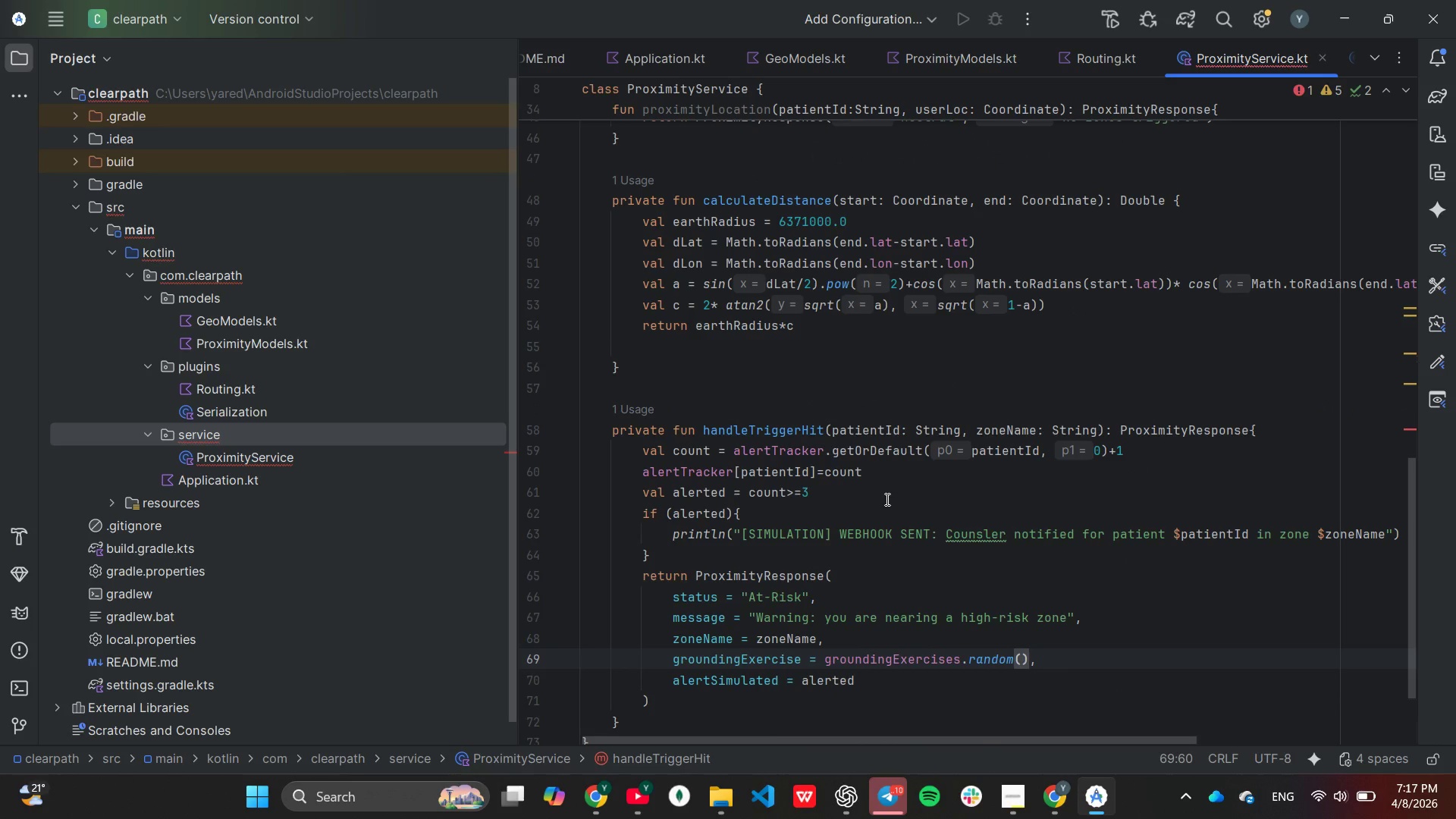 
scroll: coordinate [886, 499], scroll_direction: up, amount: 4.0
 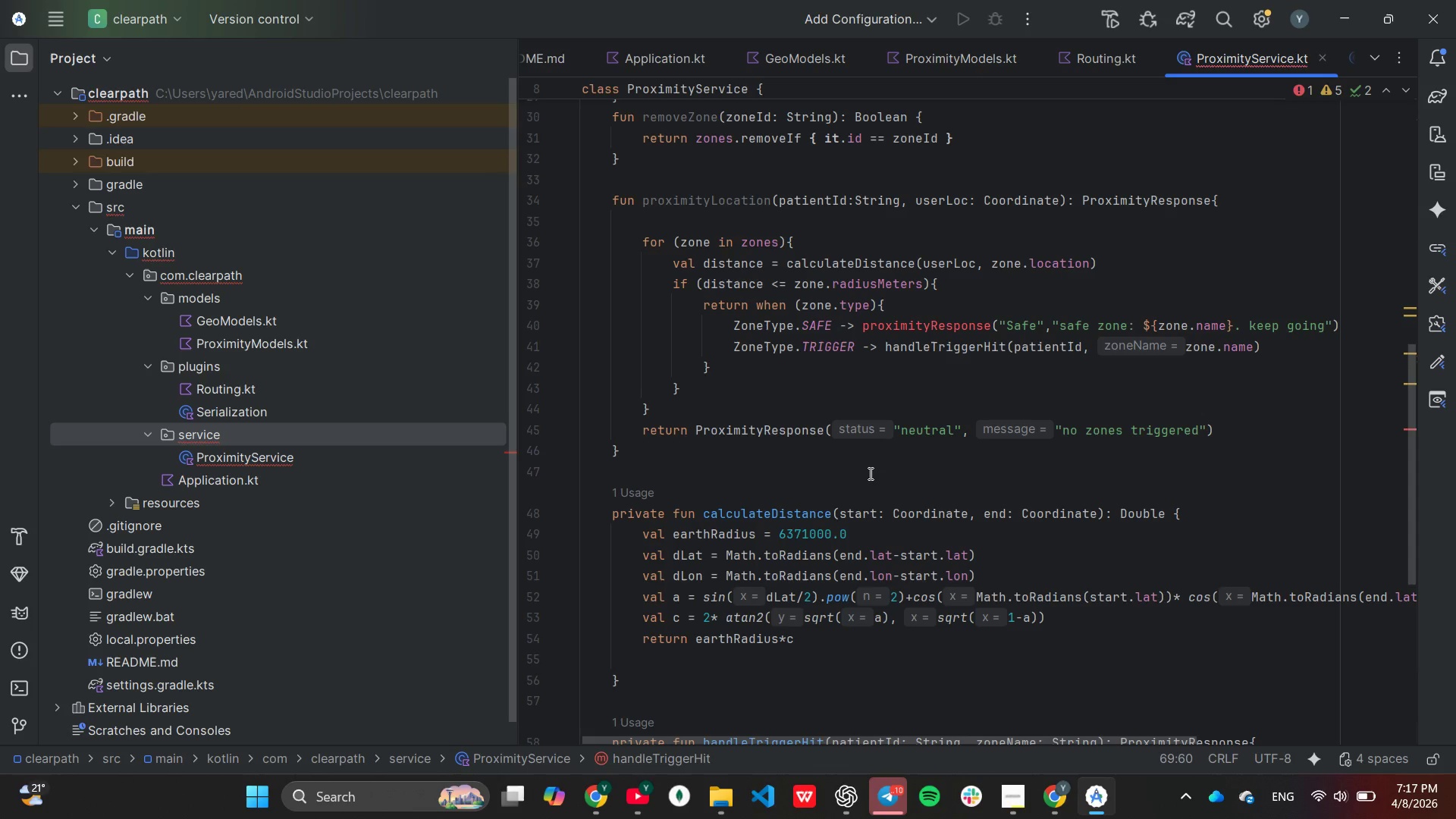 
wait(11.39)
 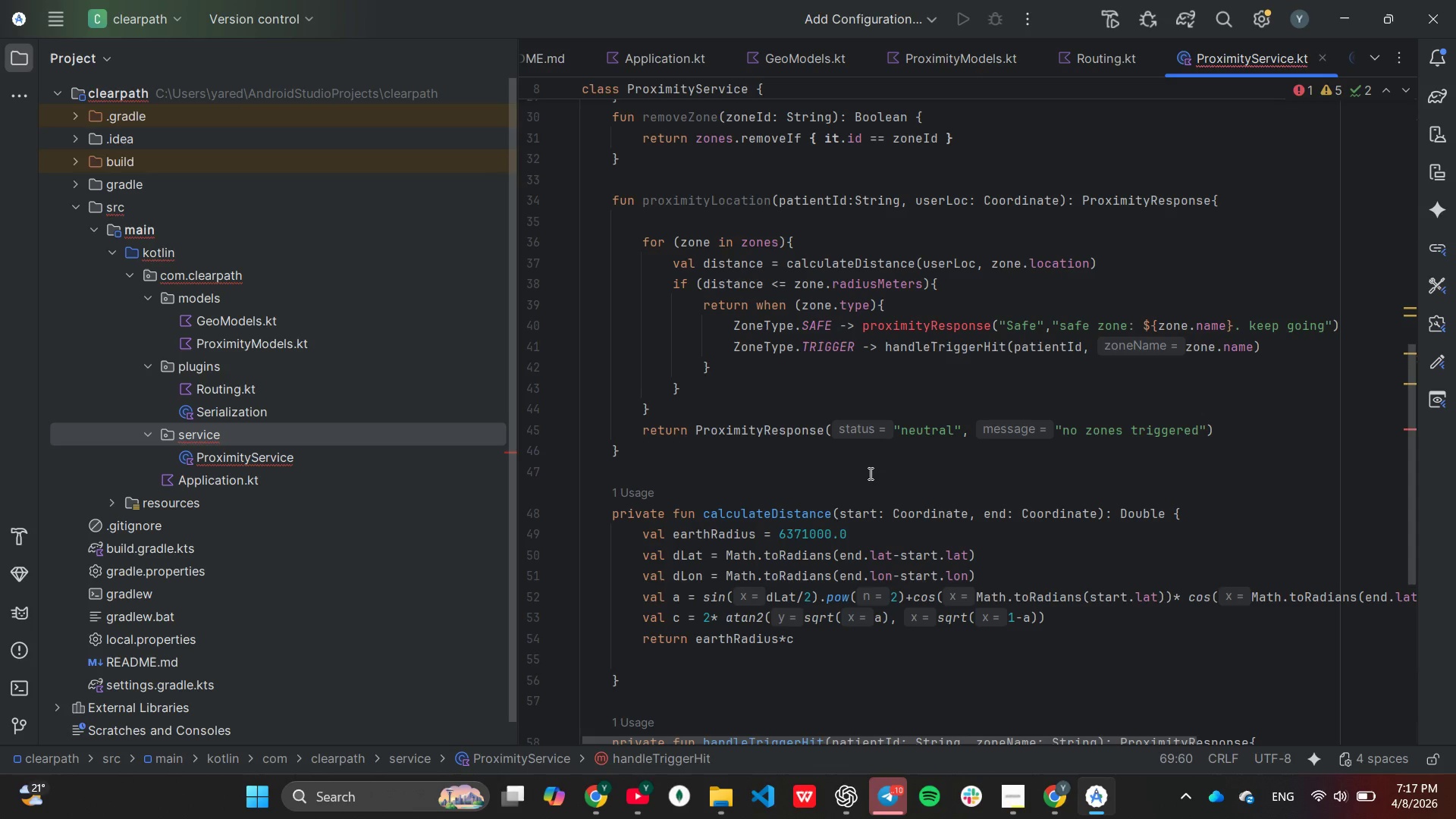 
left_click([730, 325])
 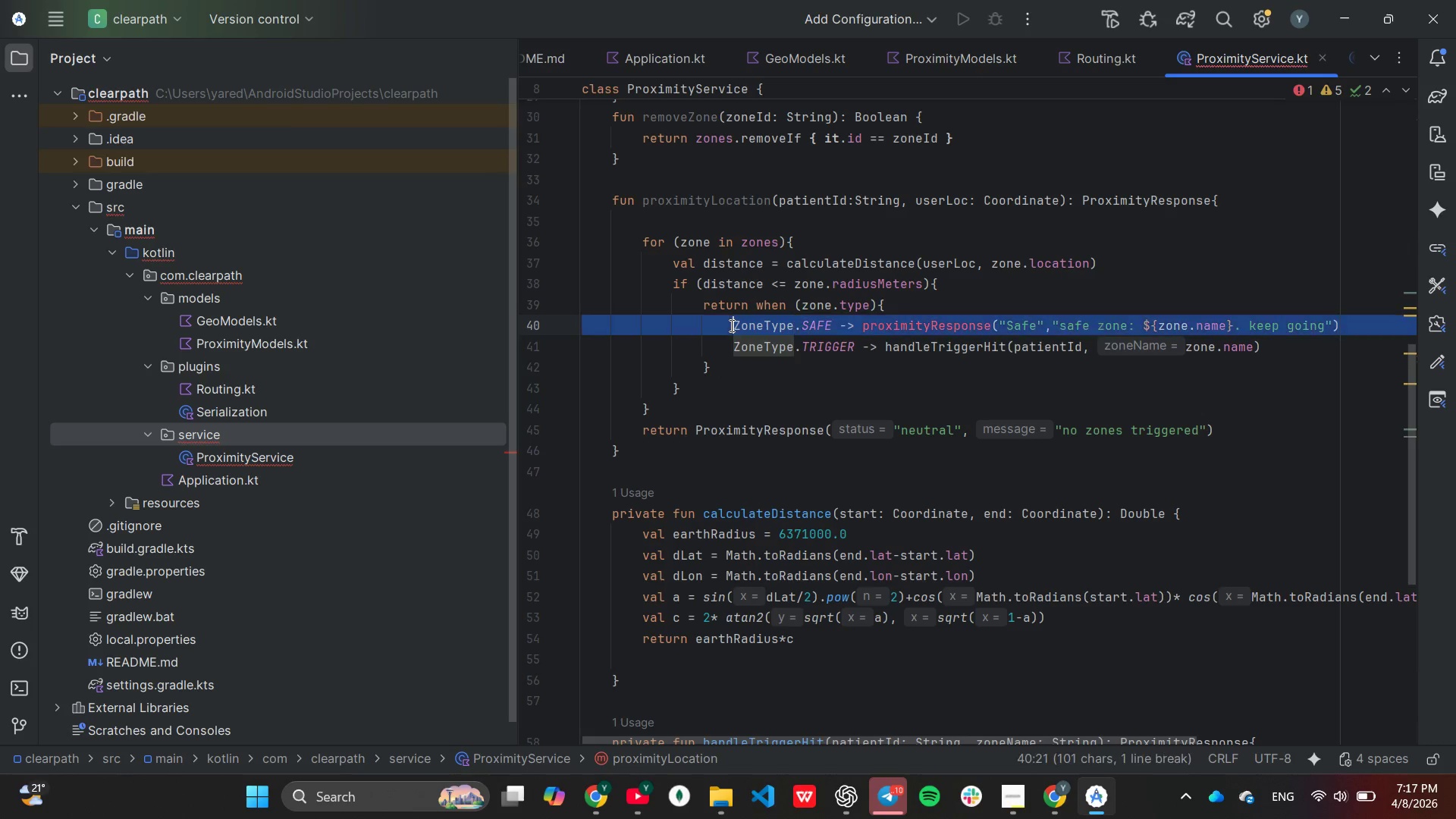 
triple_click([730, 325])
 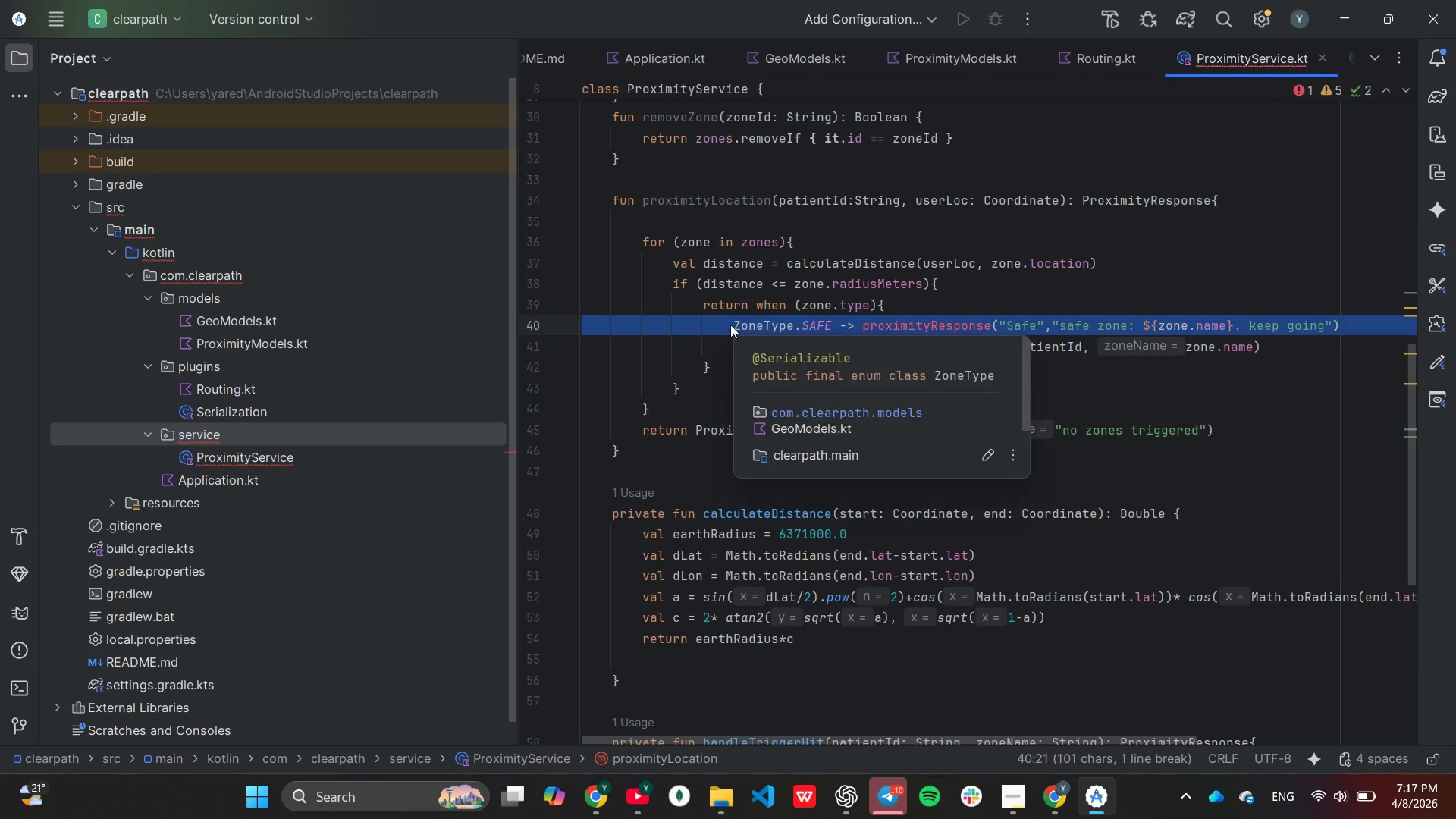 
key(Control+X)
 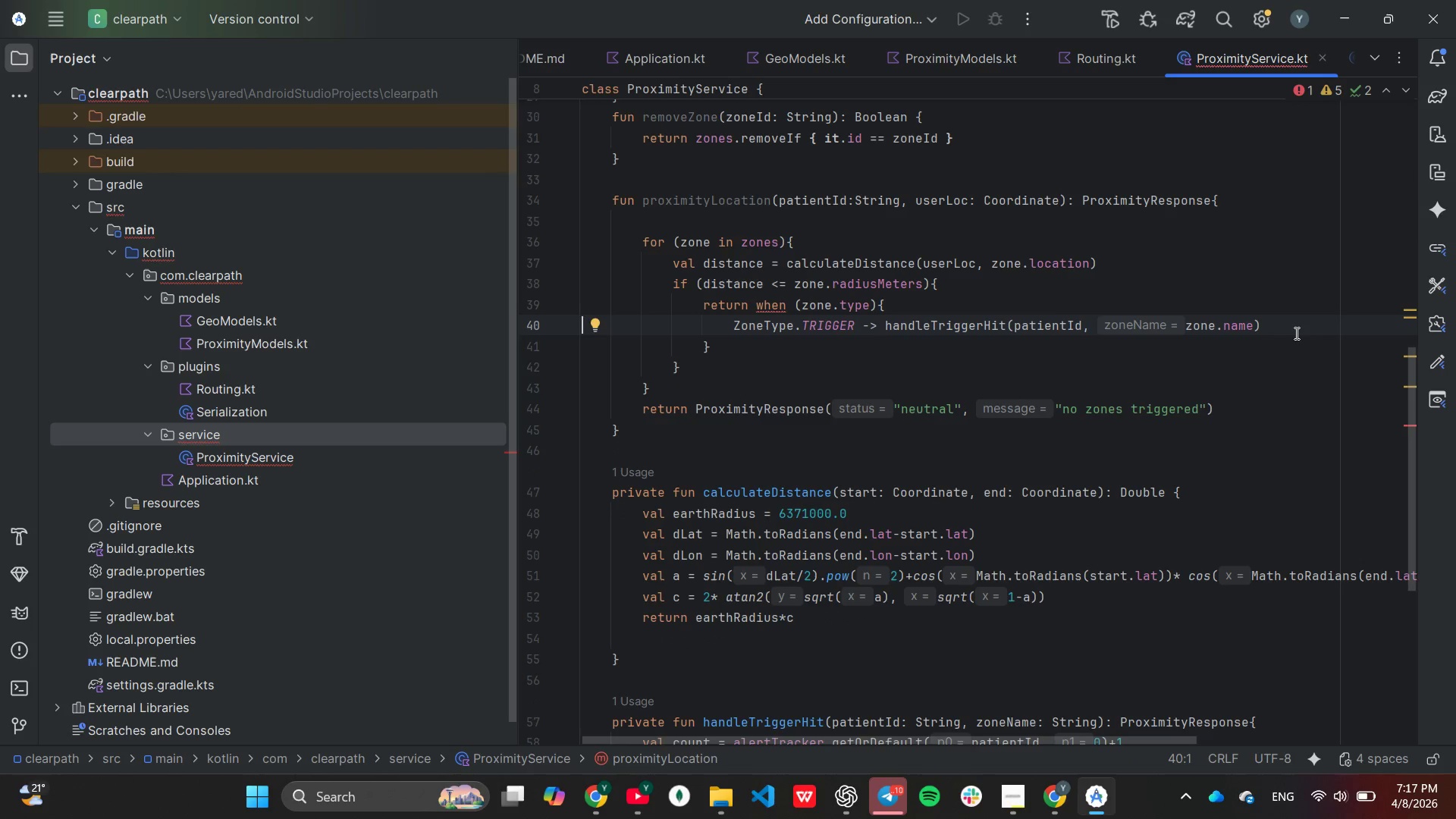 
key(Enter)
 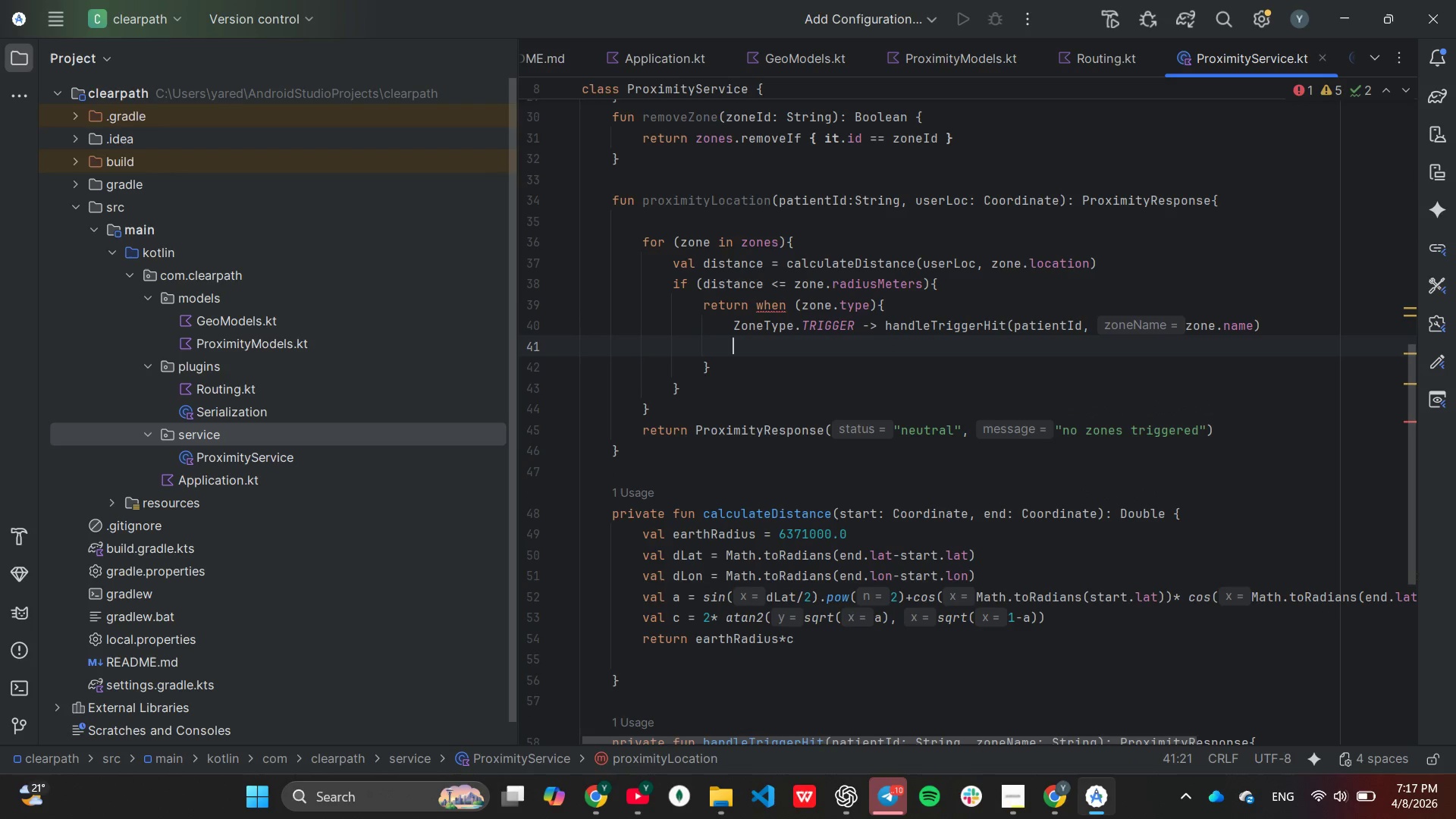 
key(Control+V)
 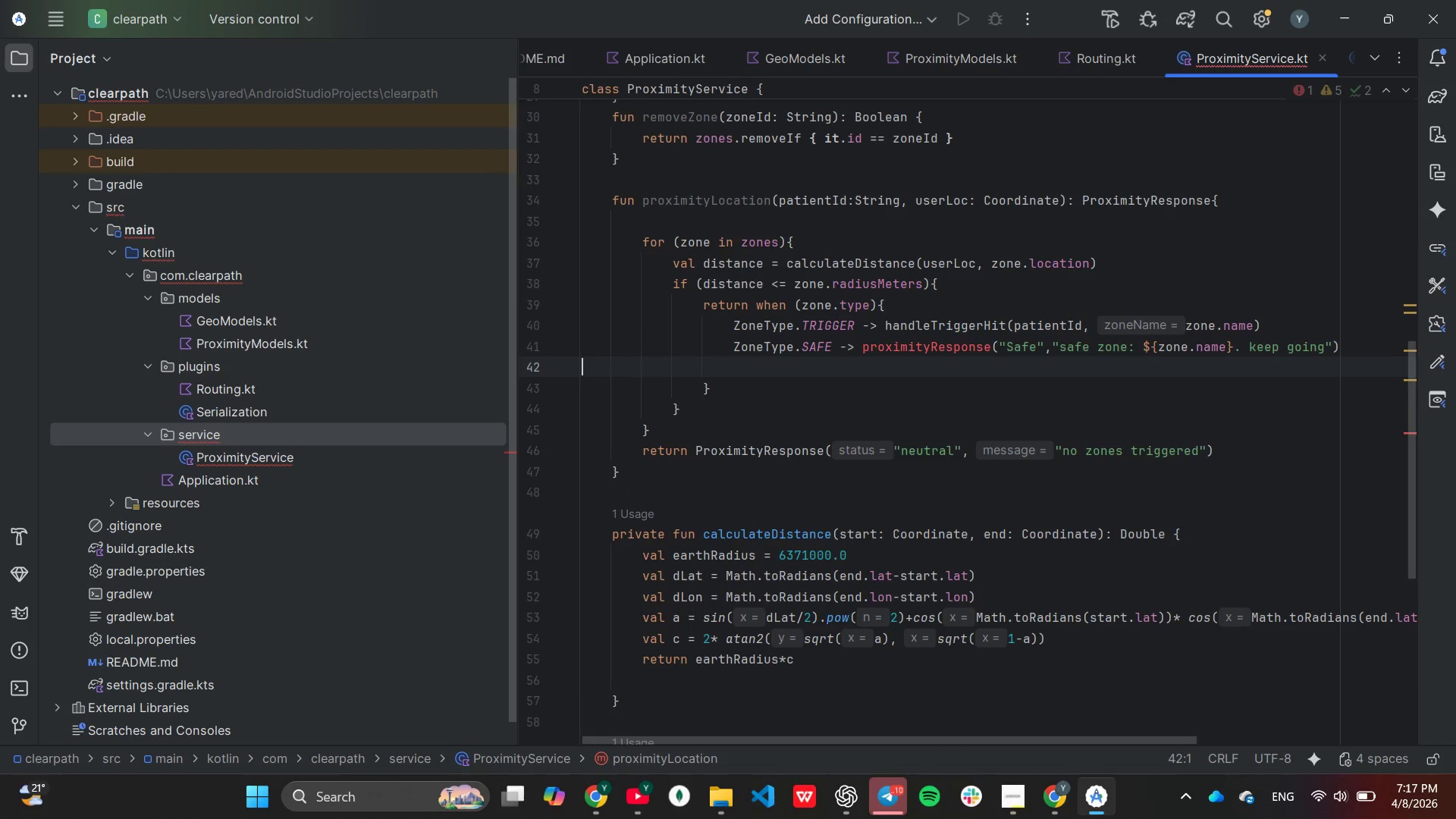 
key(Backspace)
 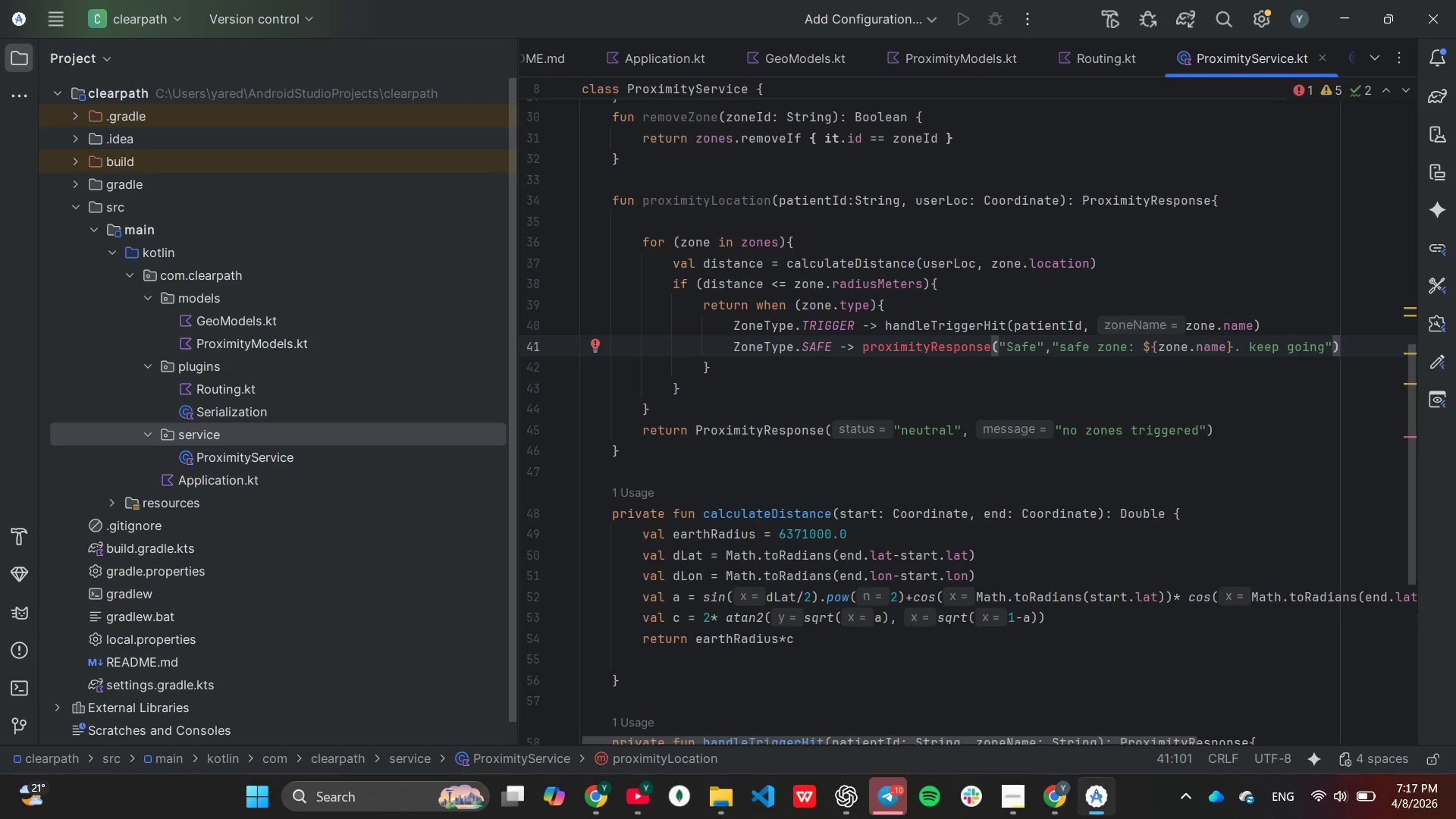 
wait(13.5)
 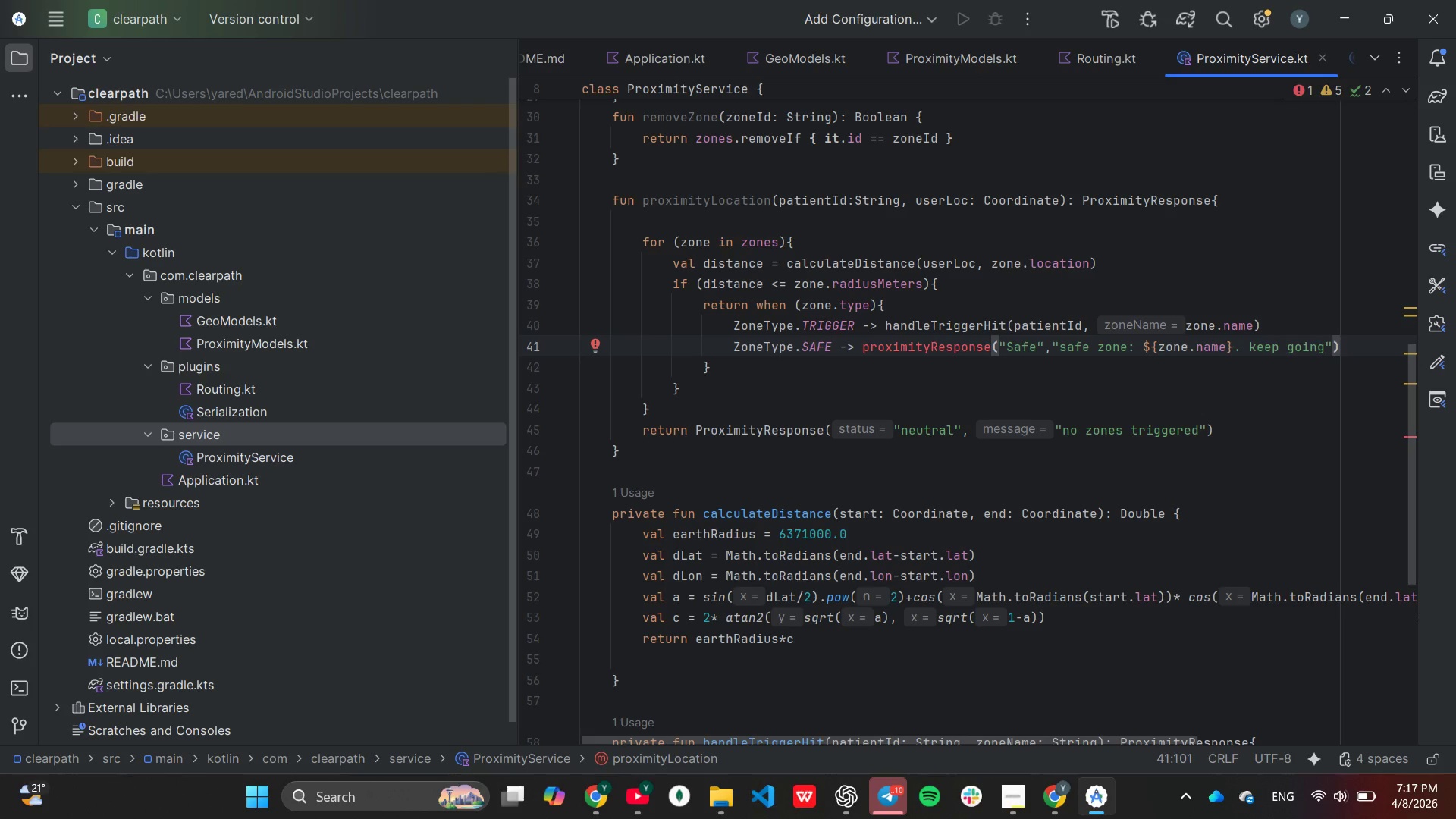 
left_click([867, 356])
 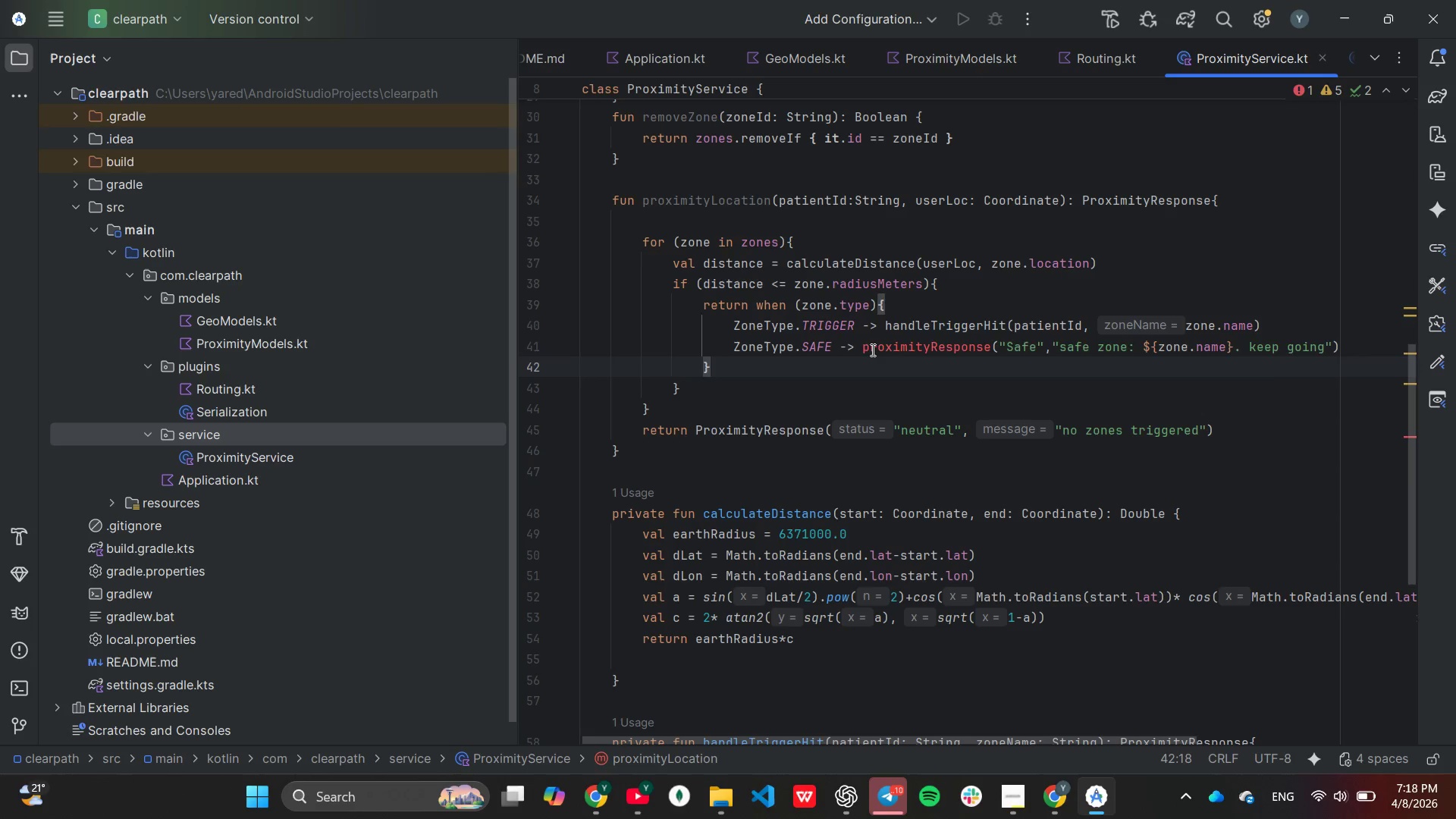 
left_click([871, 350])
 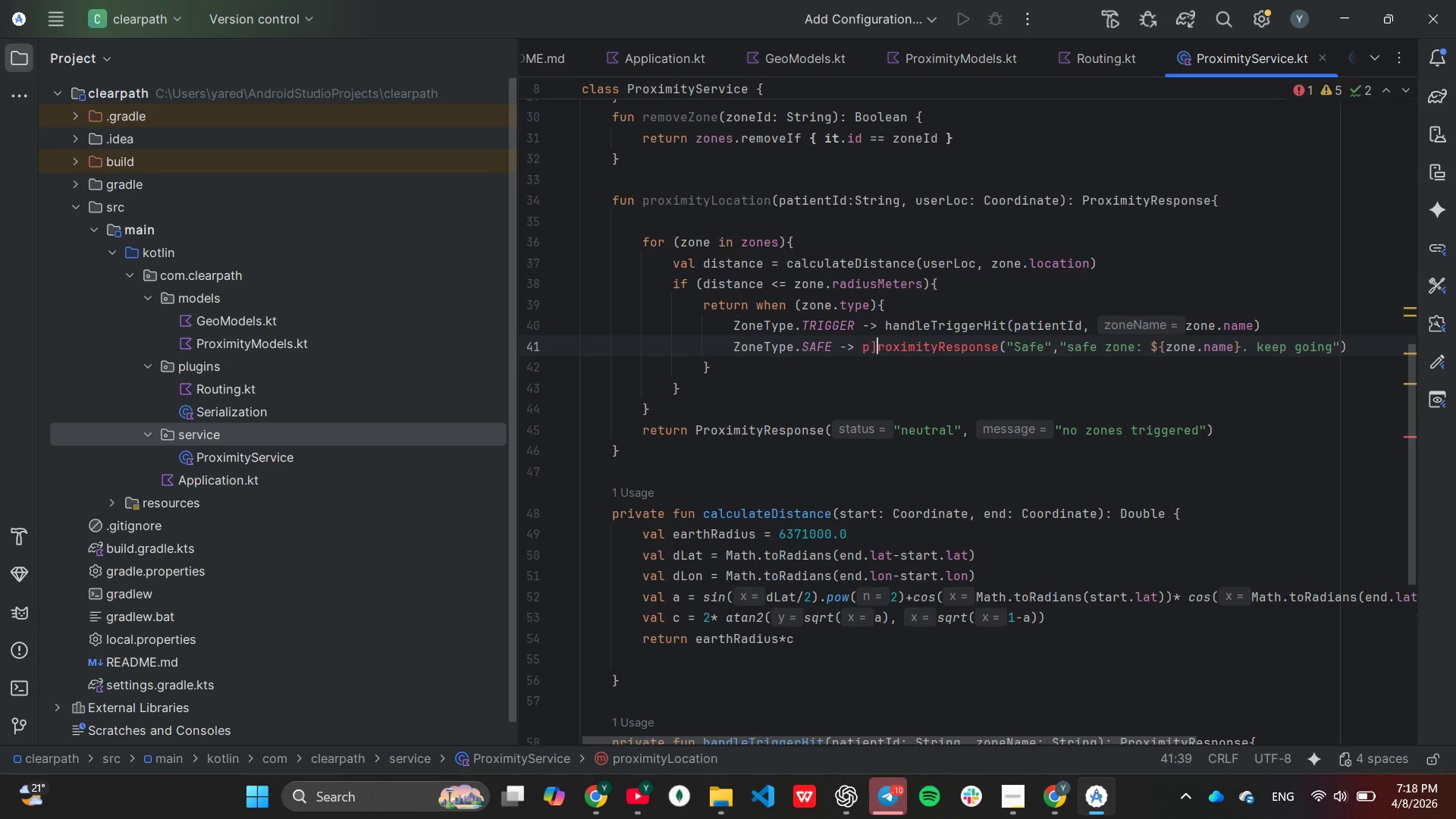 
key(BracketRight)
 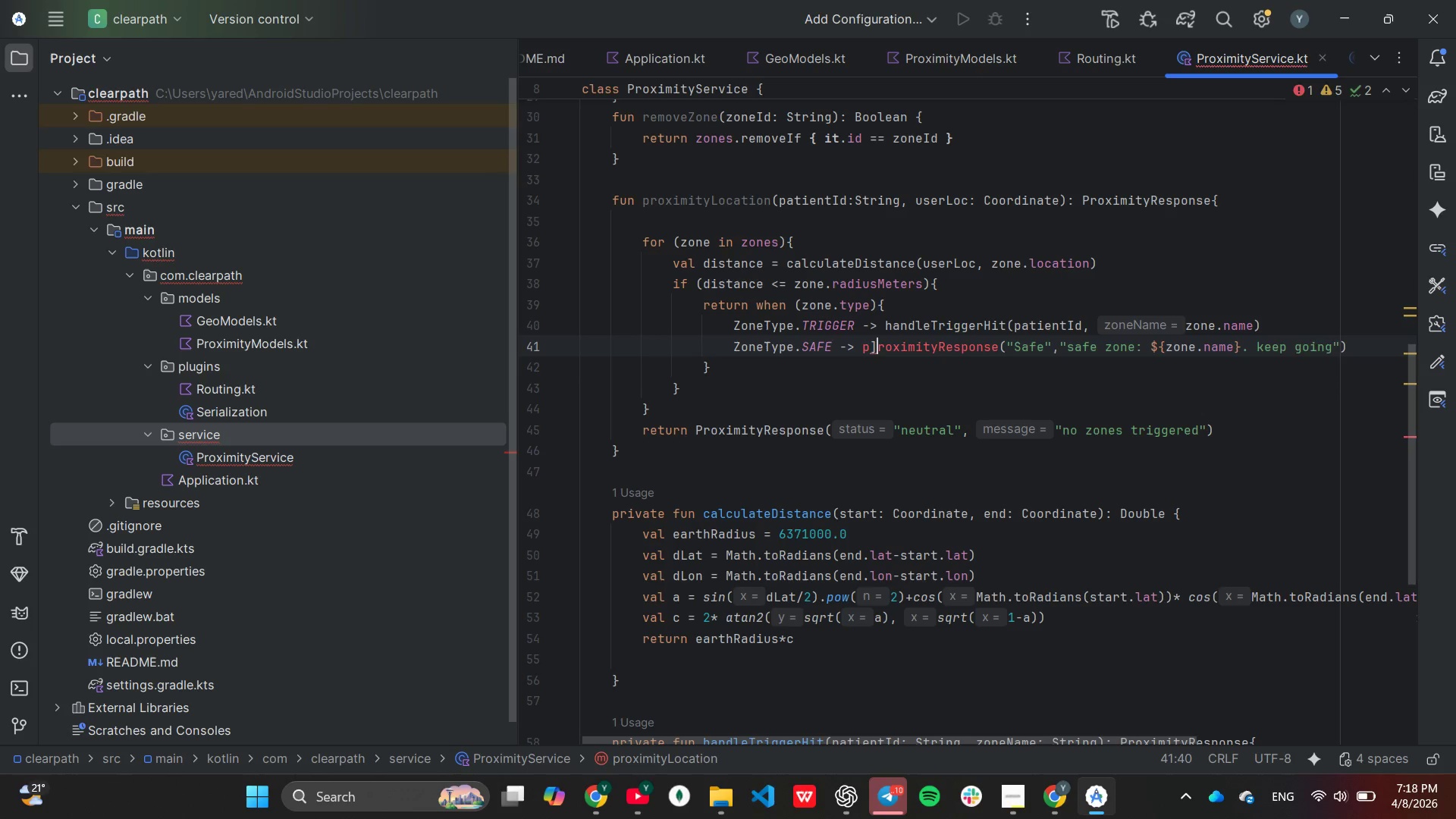 
key(Backspace)
 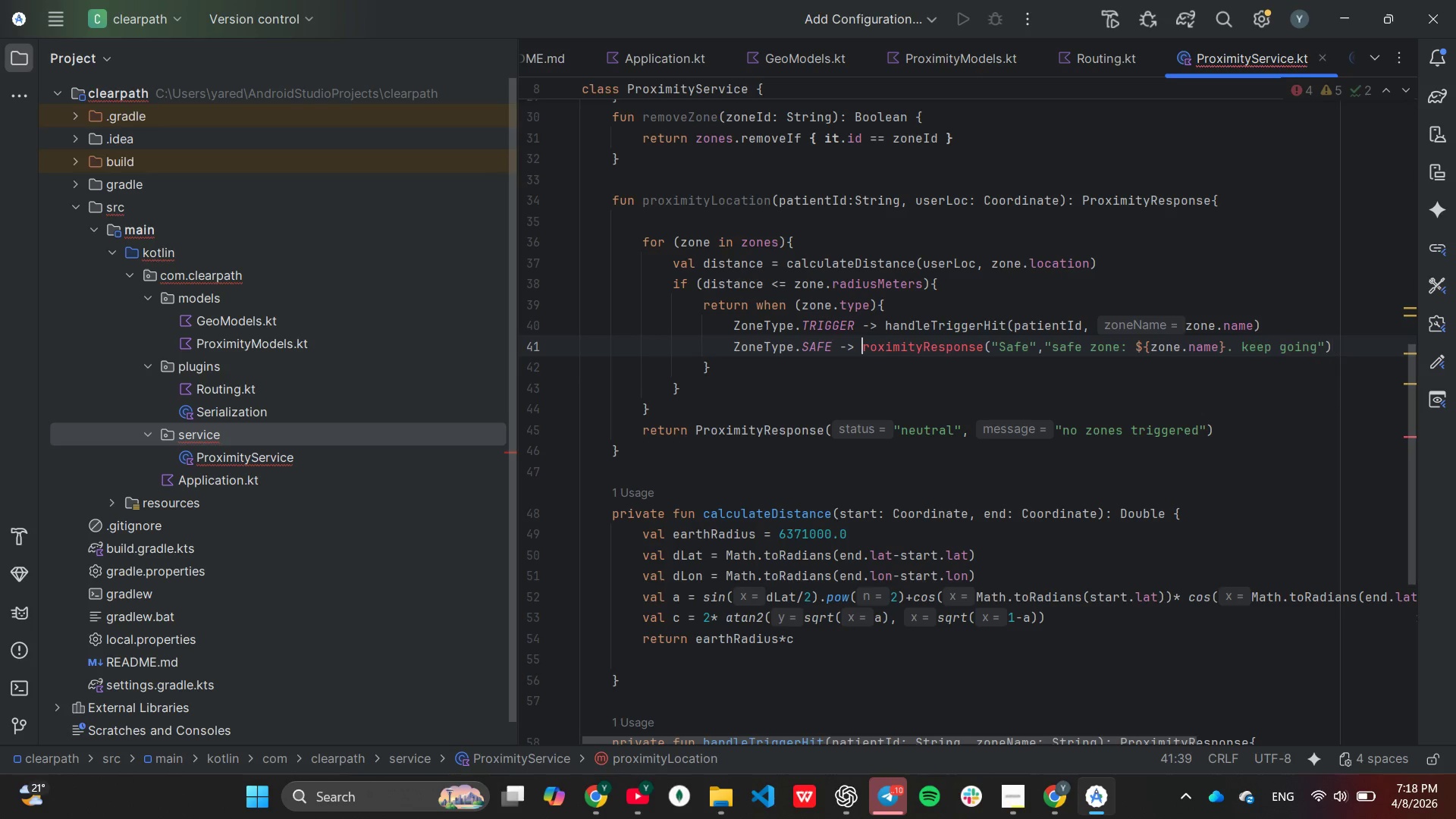 
key(Backspace)
 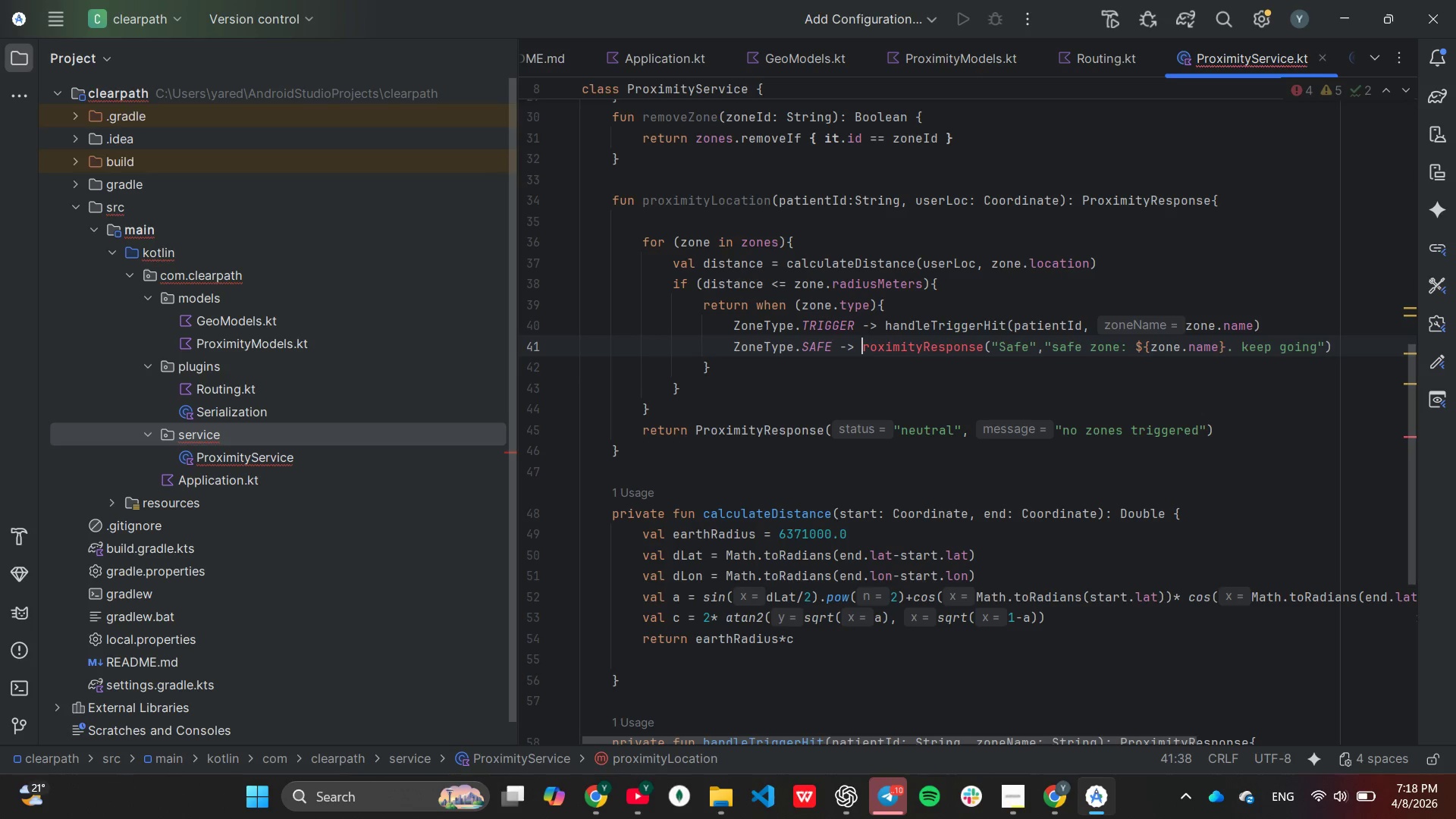 
key(Shift+ShiftLeft)
 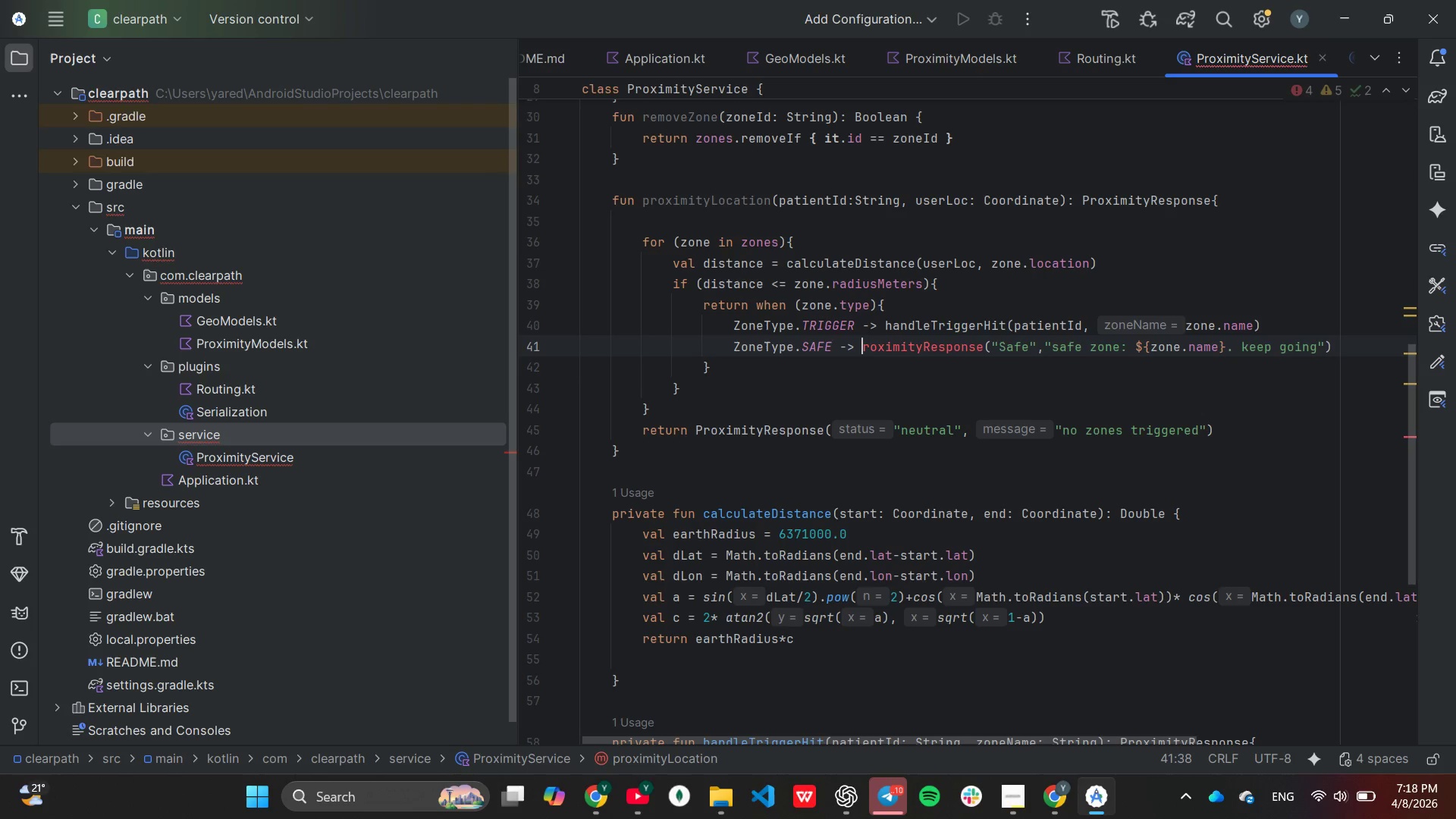 
key(Shift+ShiftLeft)
 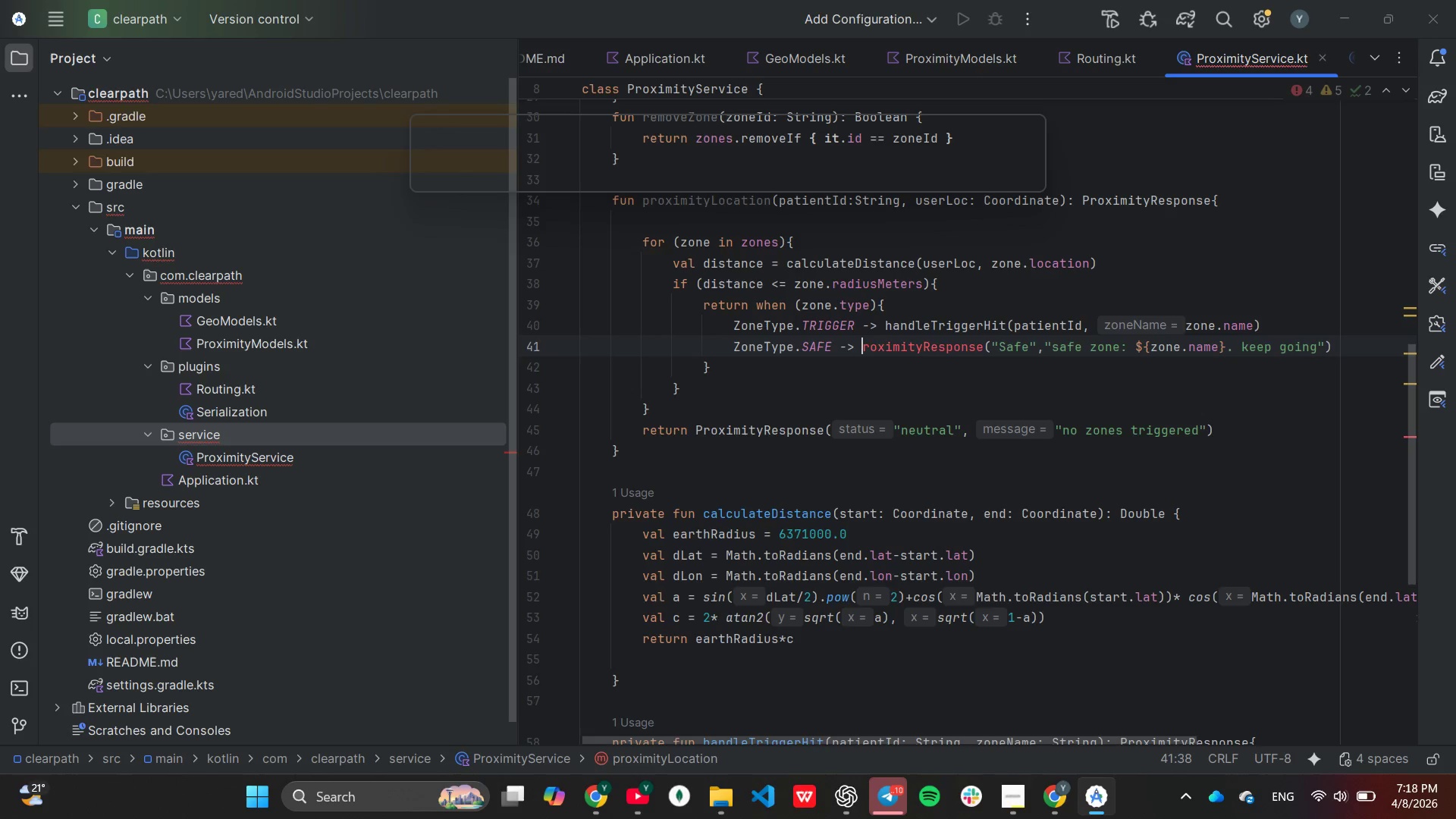 
key(Shift+ShiftLeft)
 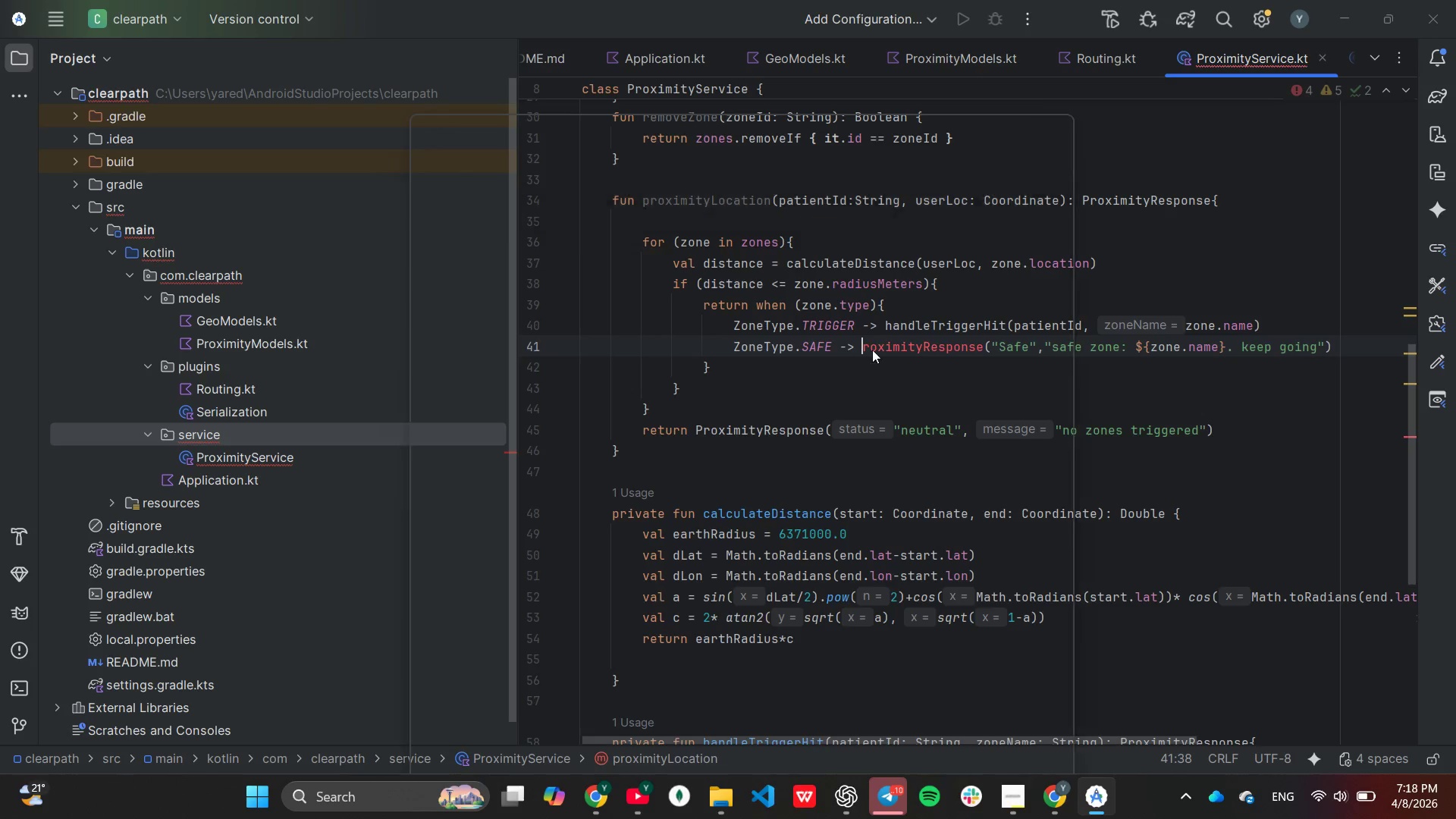 
key(Shift+P)
 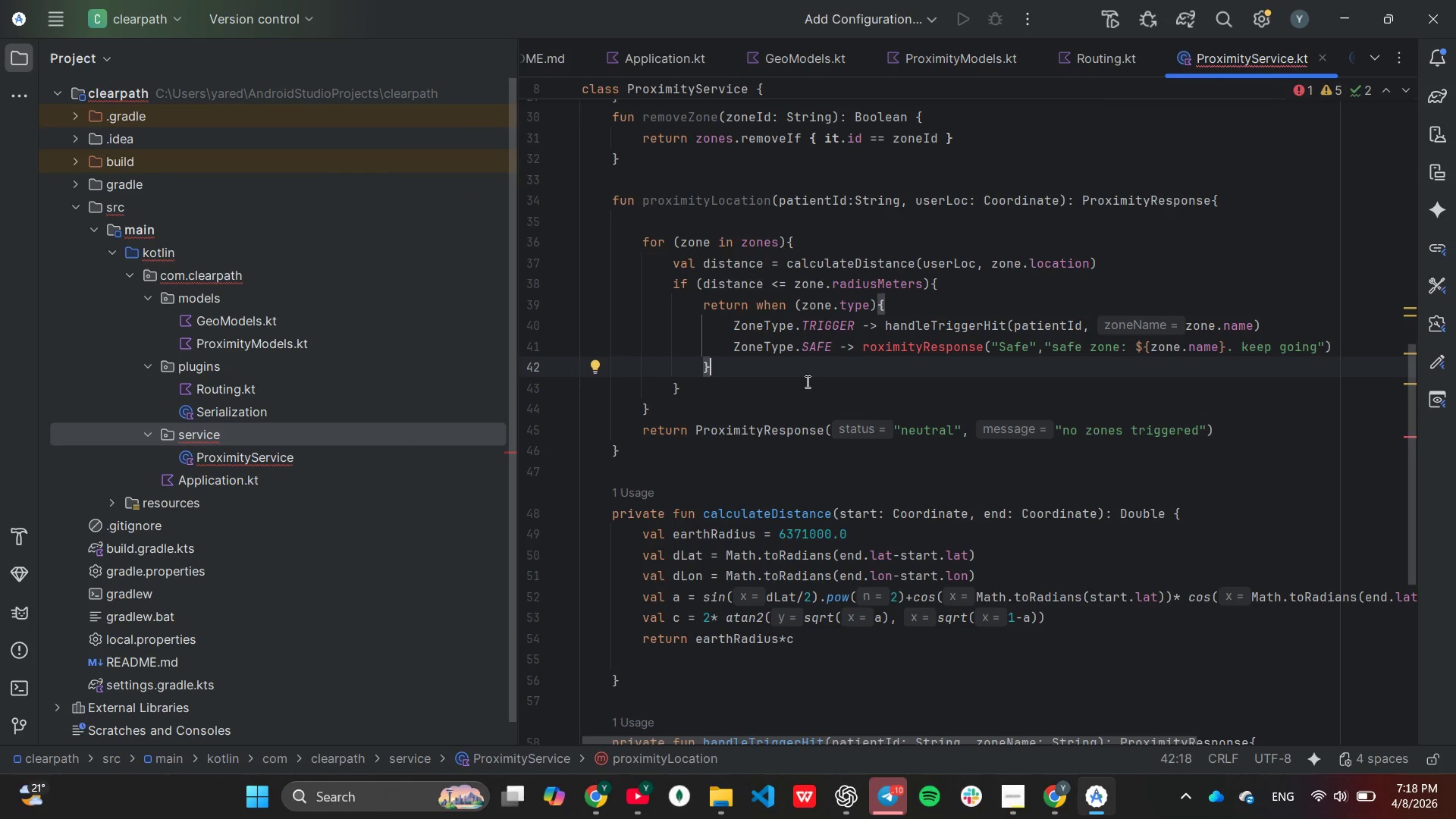 
left_click([870, 351])
 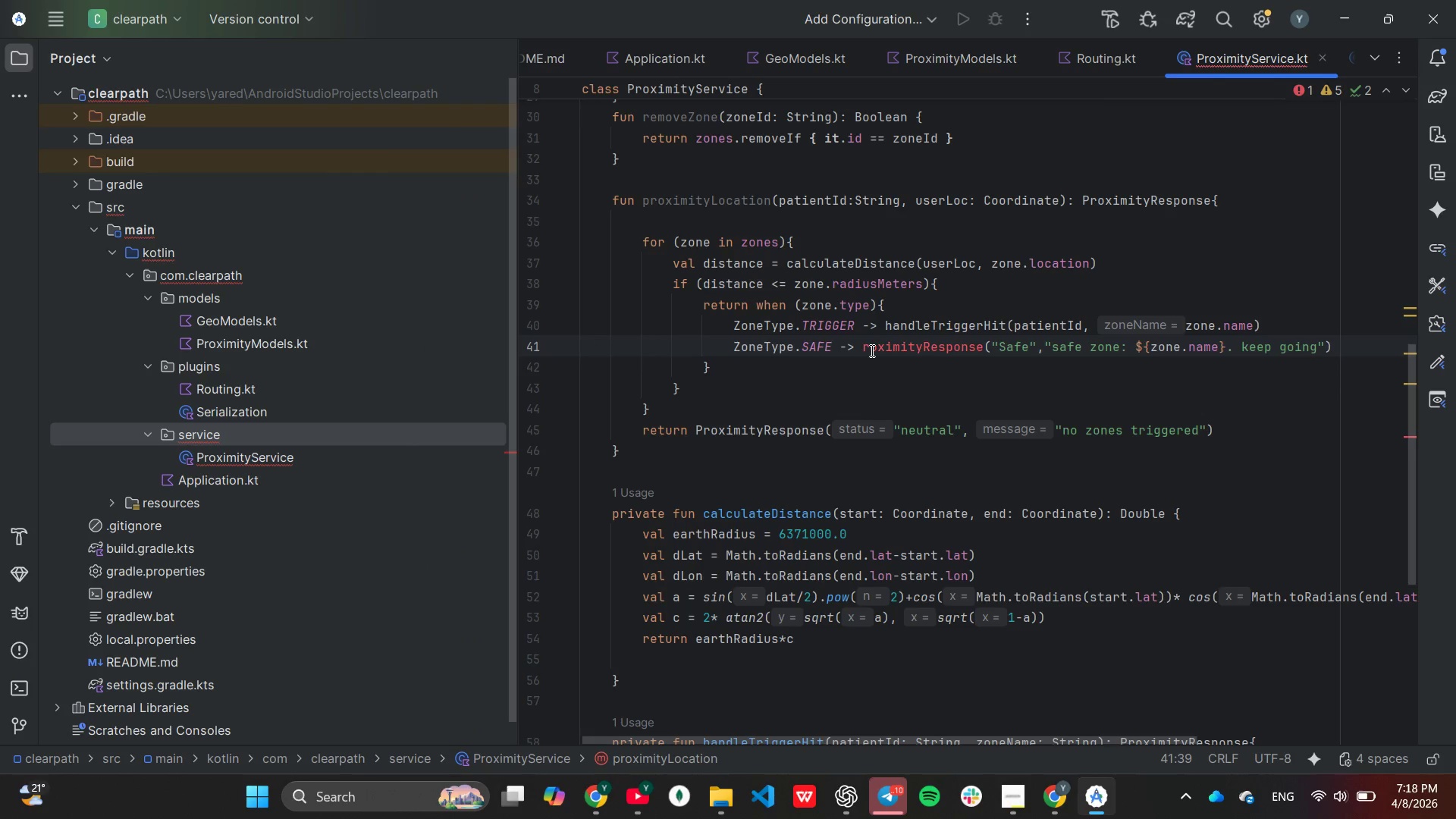 
key(ArrowLeft)
 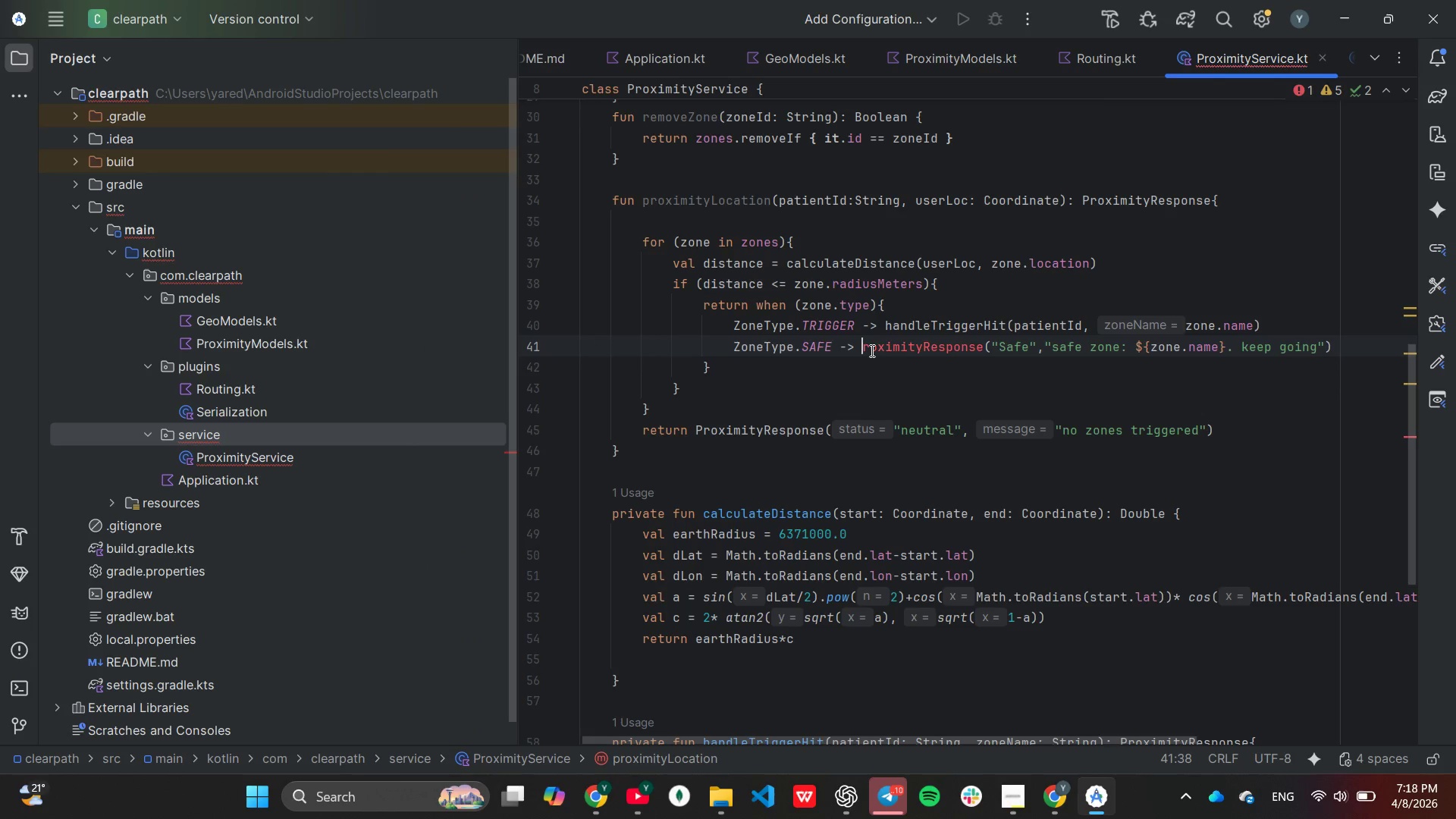 
key(Shift+ShiftLeft)
 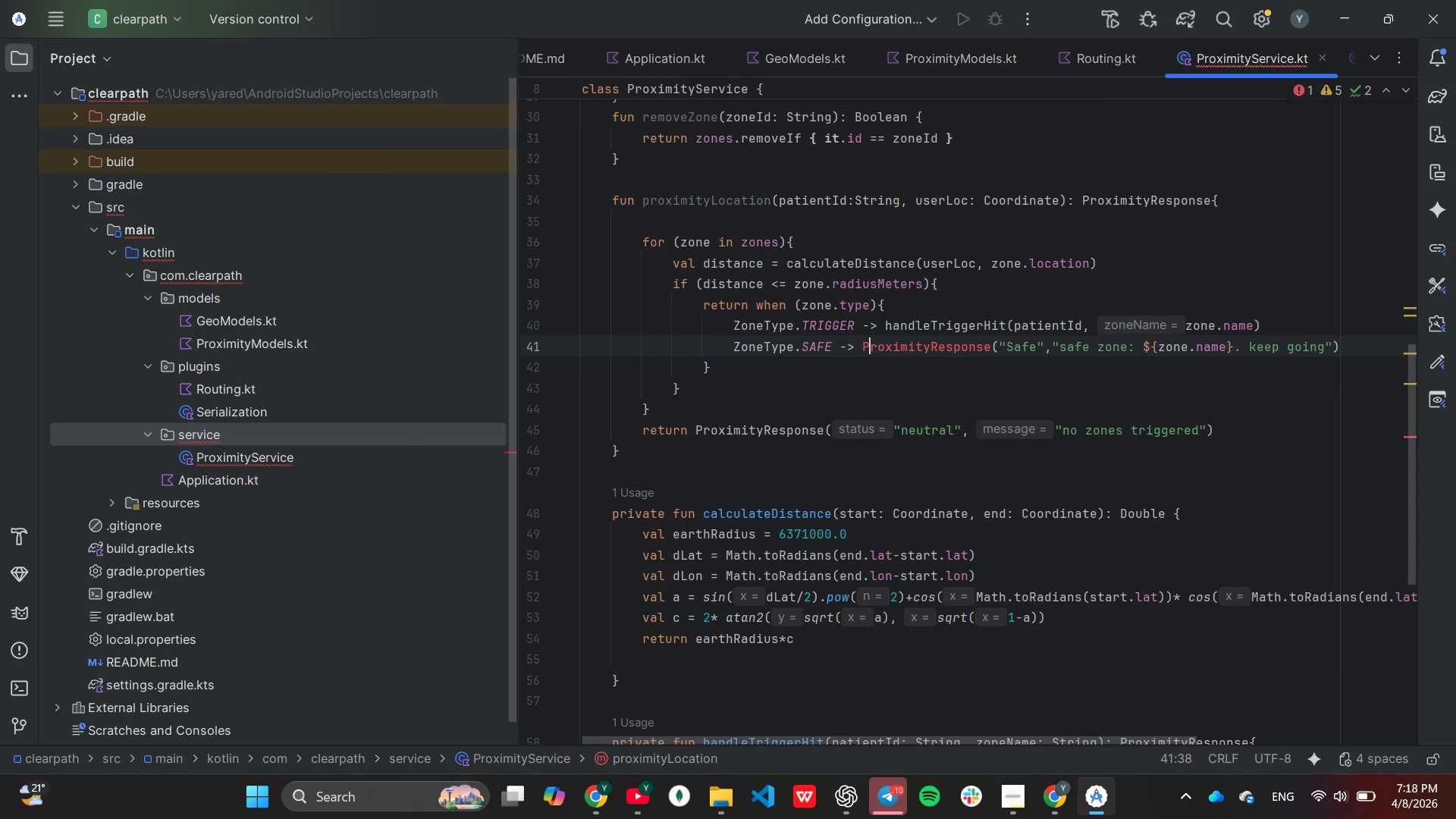 
key(Shift+P)
 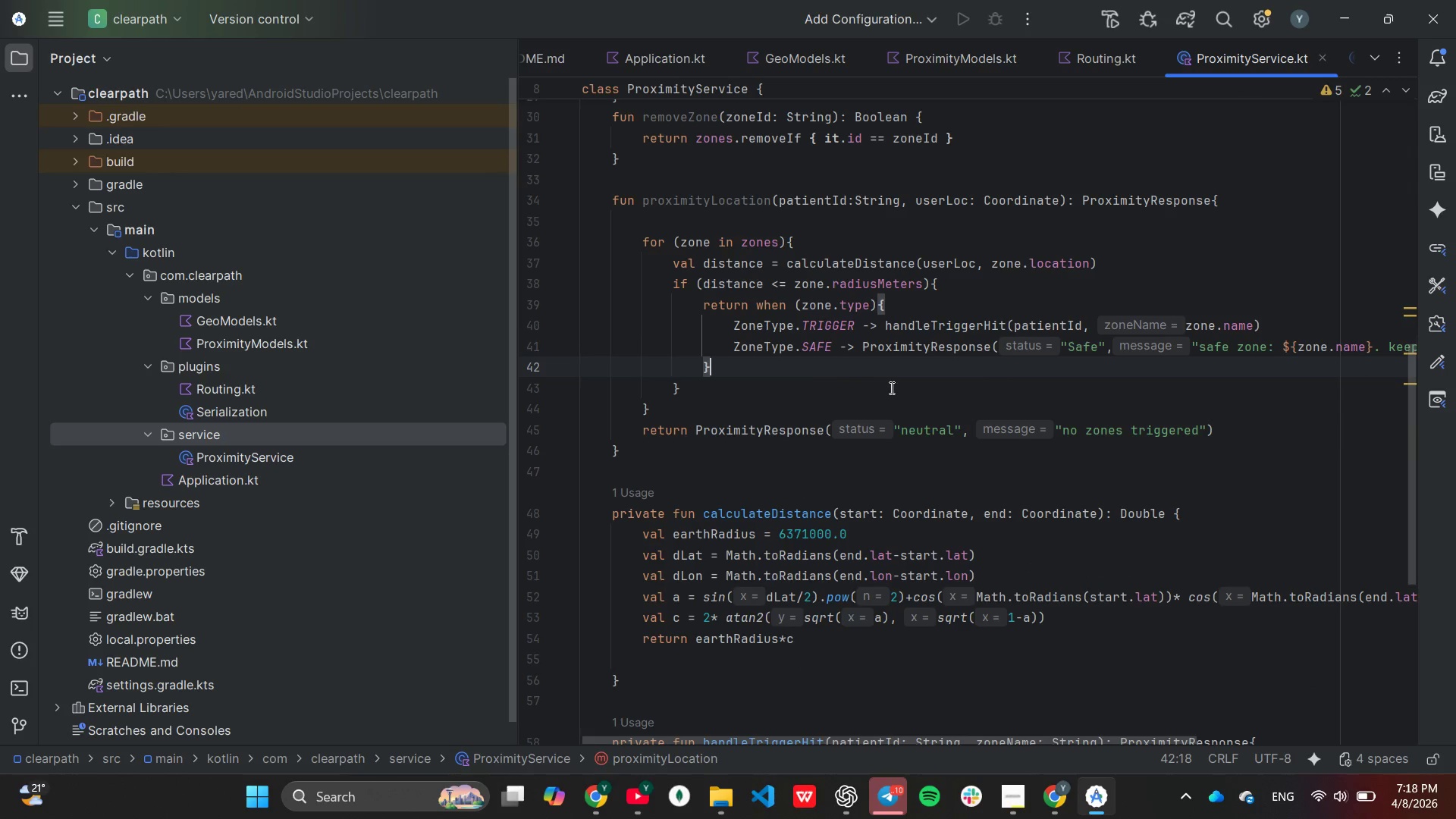 
scroll: coordinate [890, 399], scroll_direction: down, amount: 1.0
 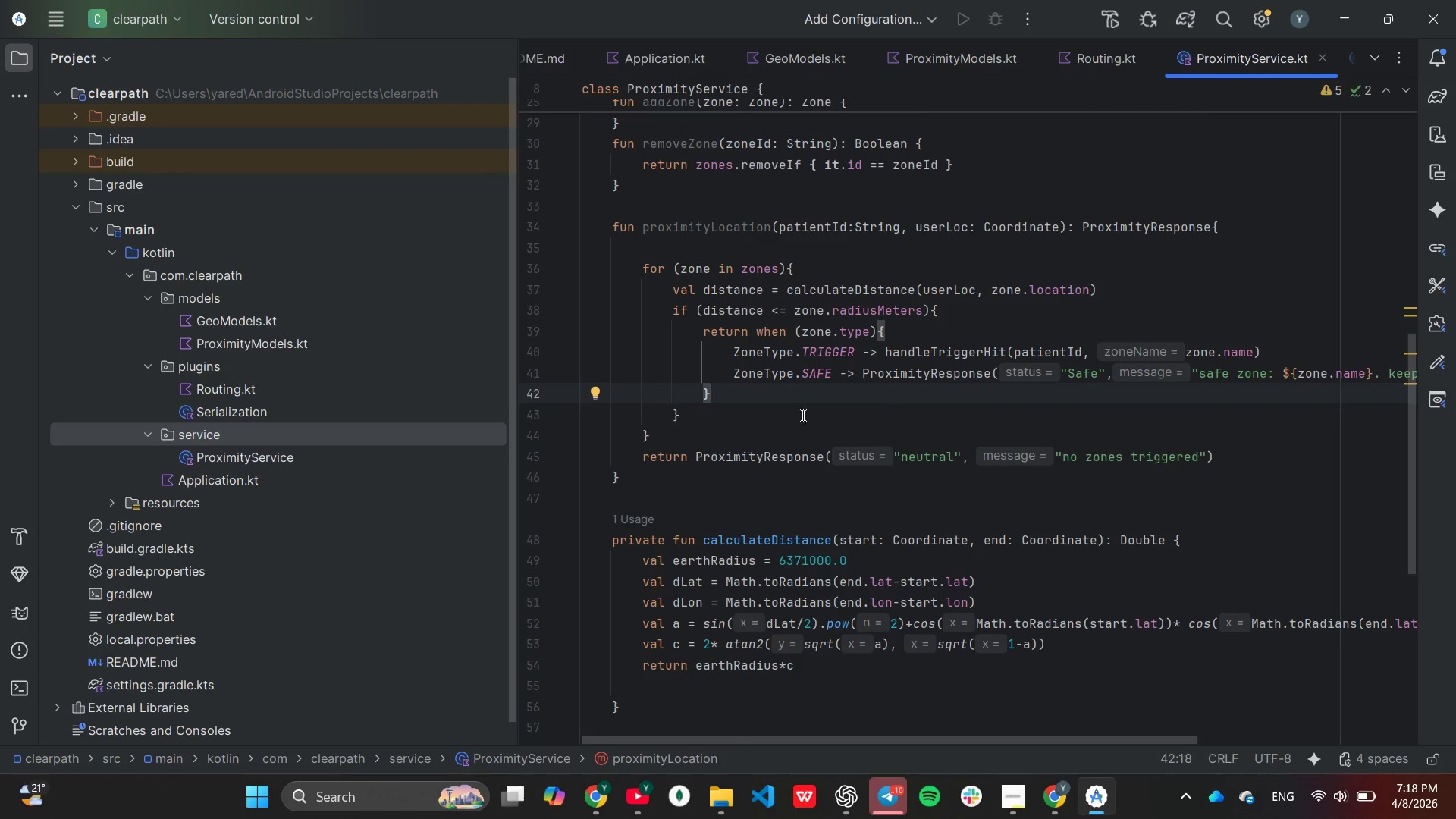 
wait(6.24)
 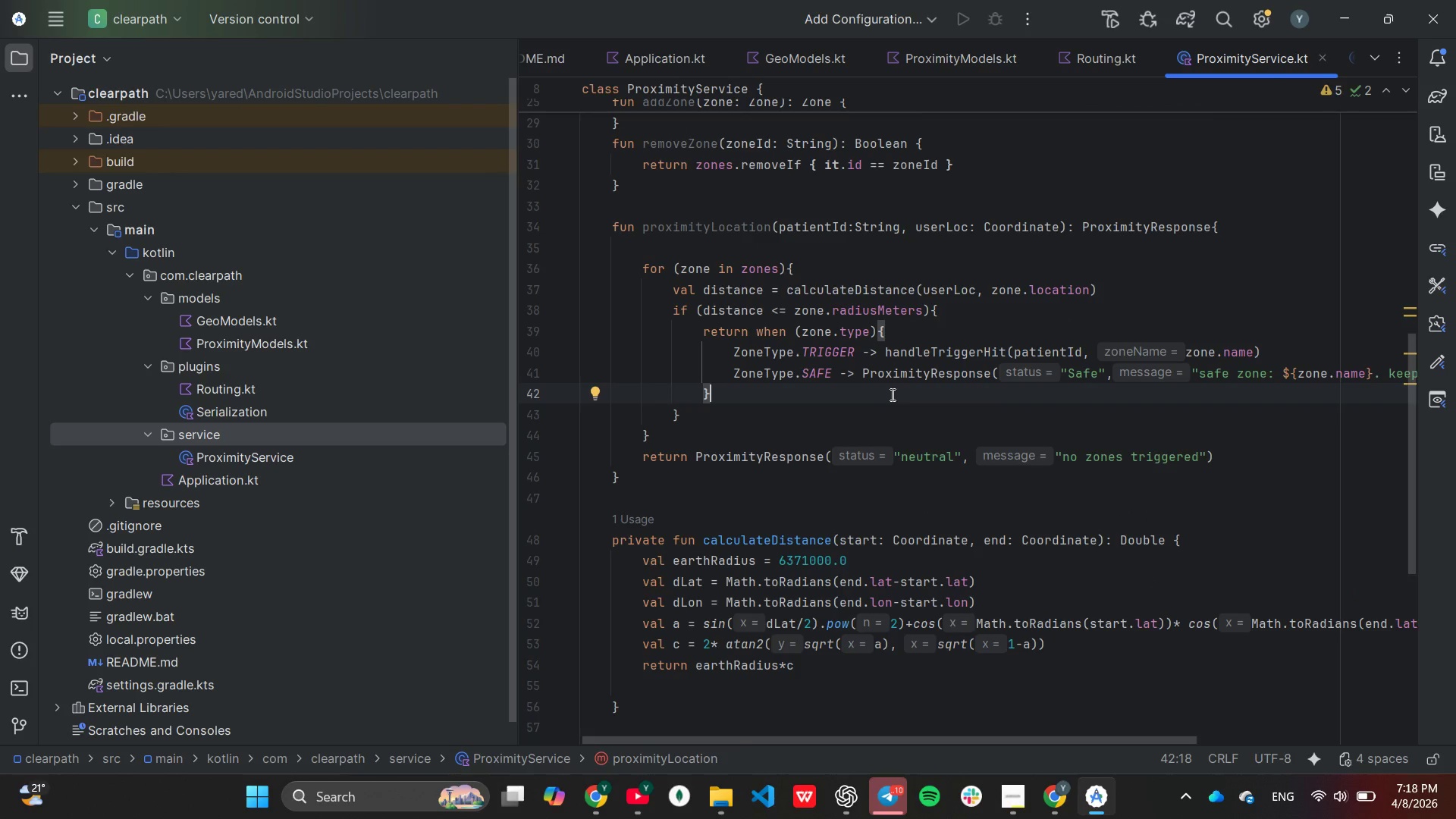 
double_click([215, 390])
 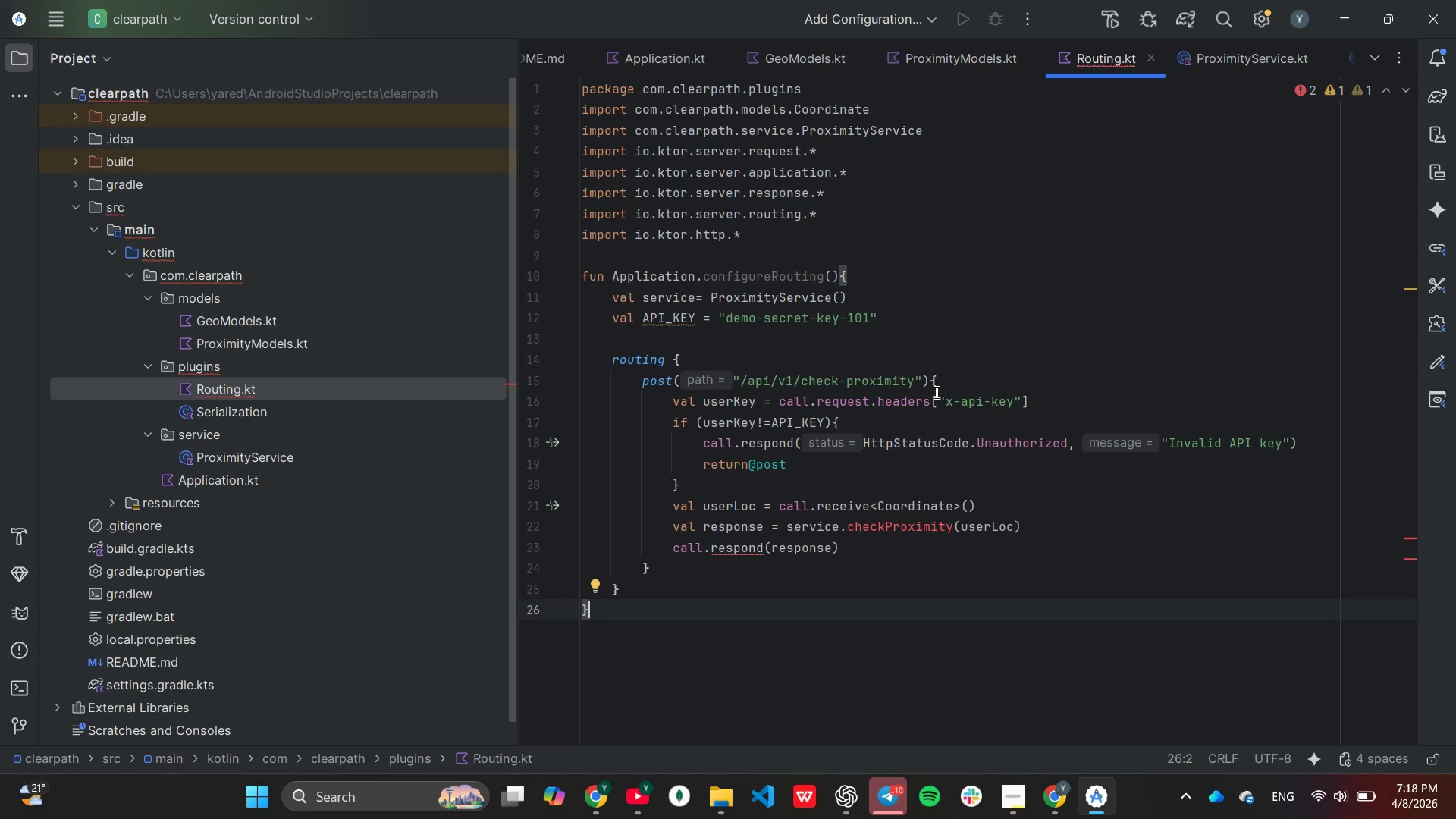 
wait(13.44)
 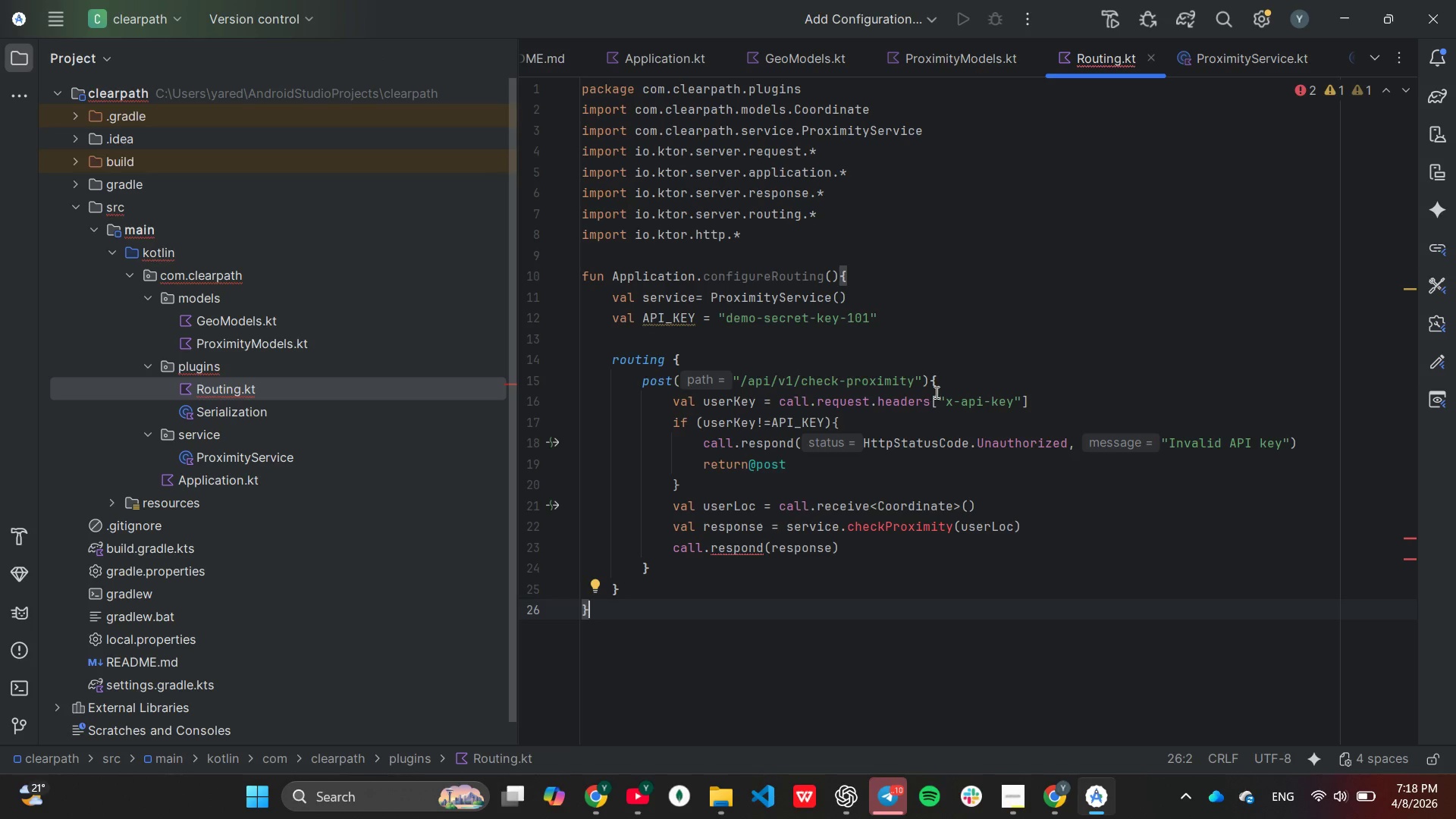 
left_click([734, 366])
 